 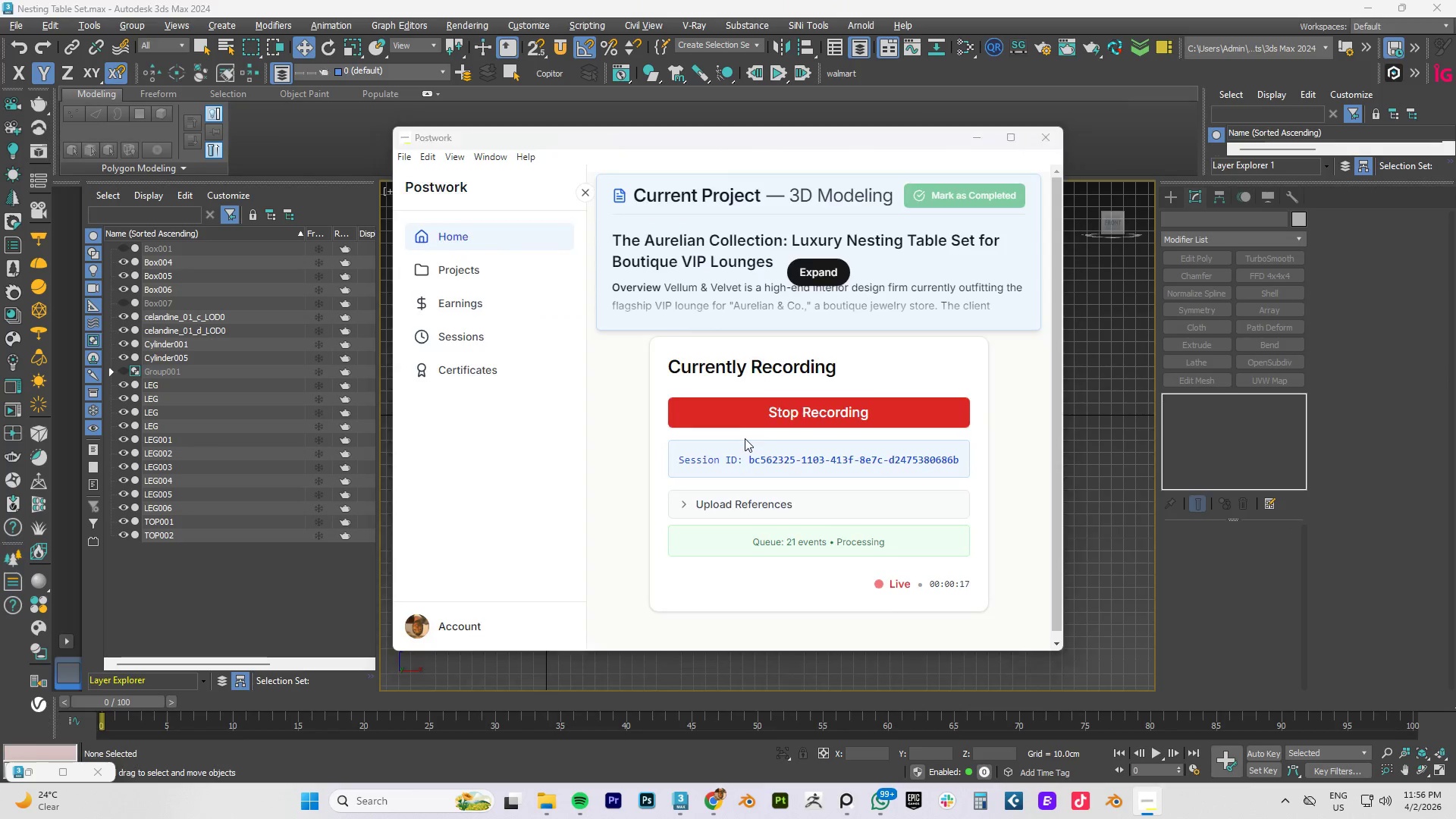 
key(Alt+Tab)
 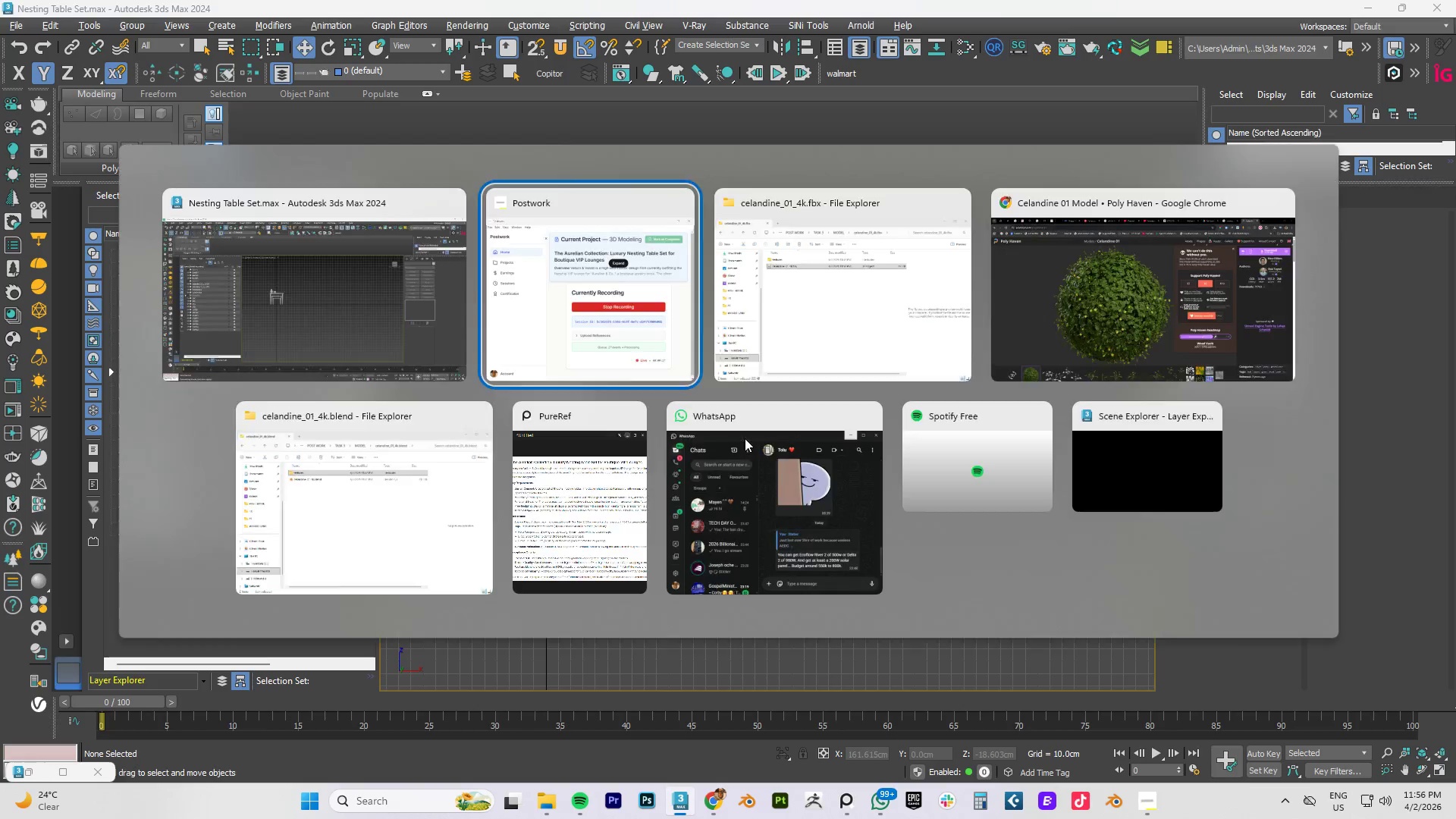 
key(Alt+Tab)
 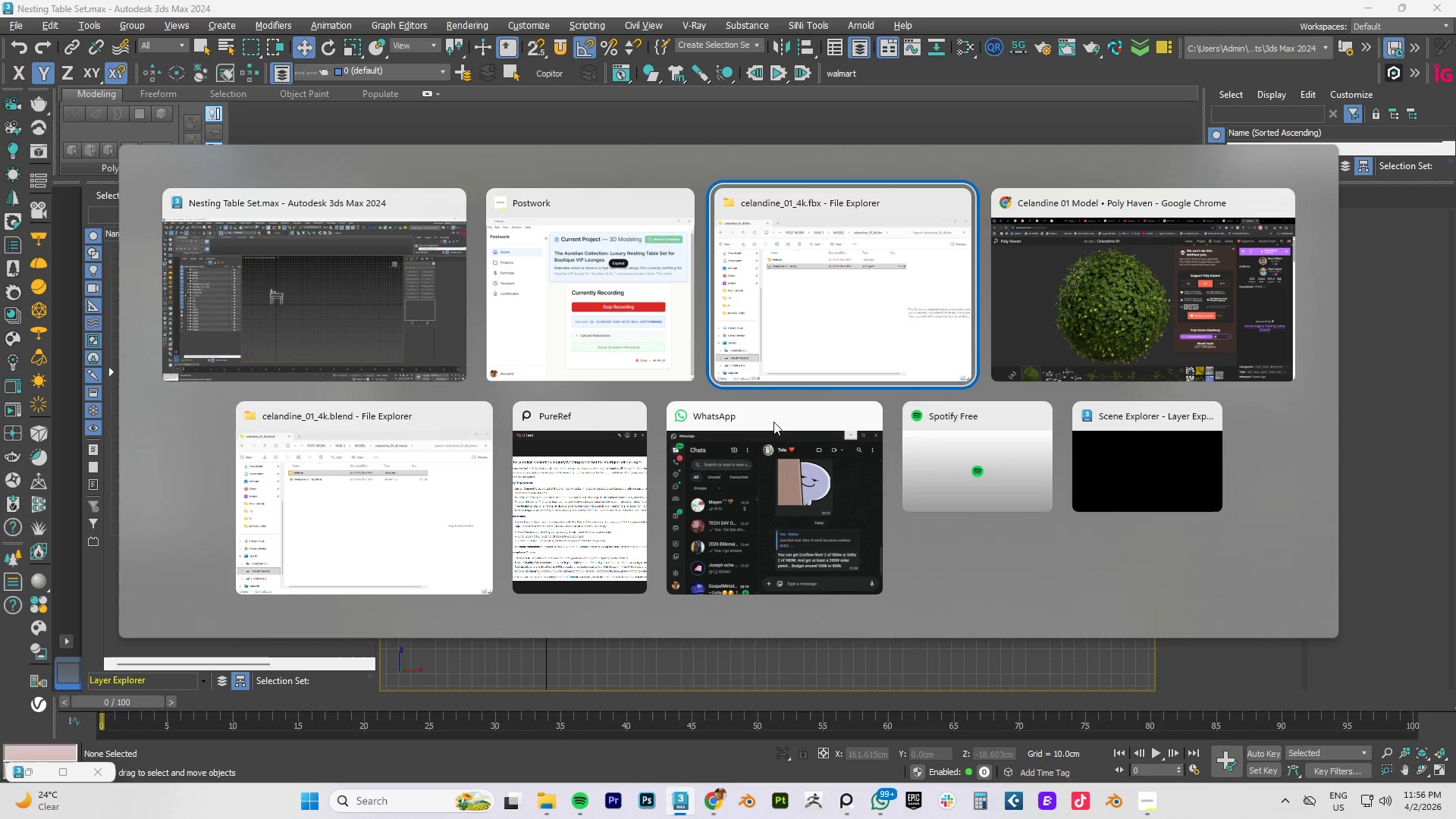 
key(Alt+Tab)
 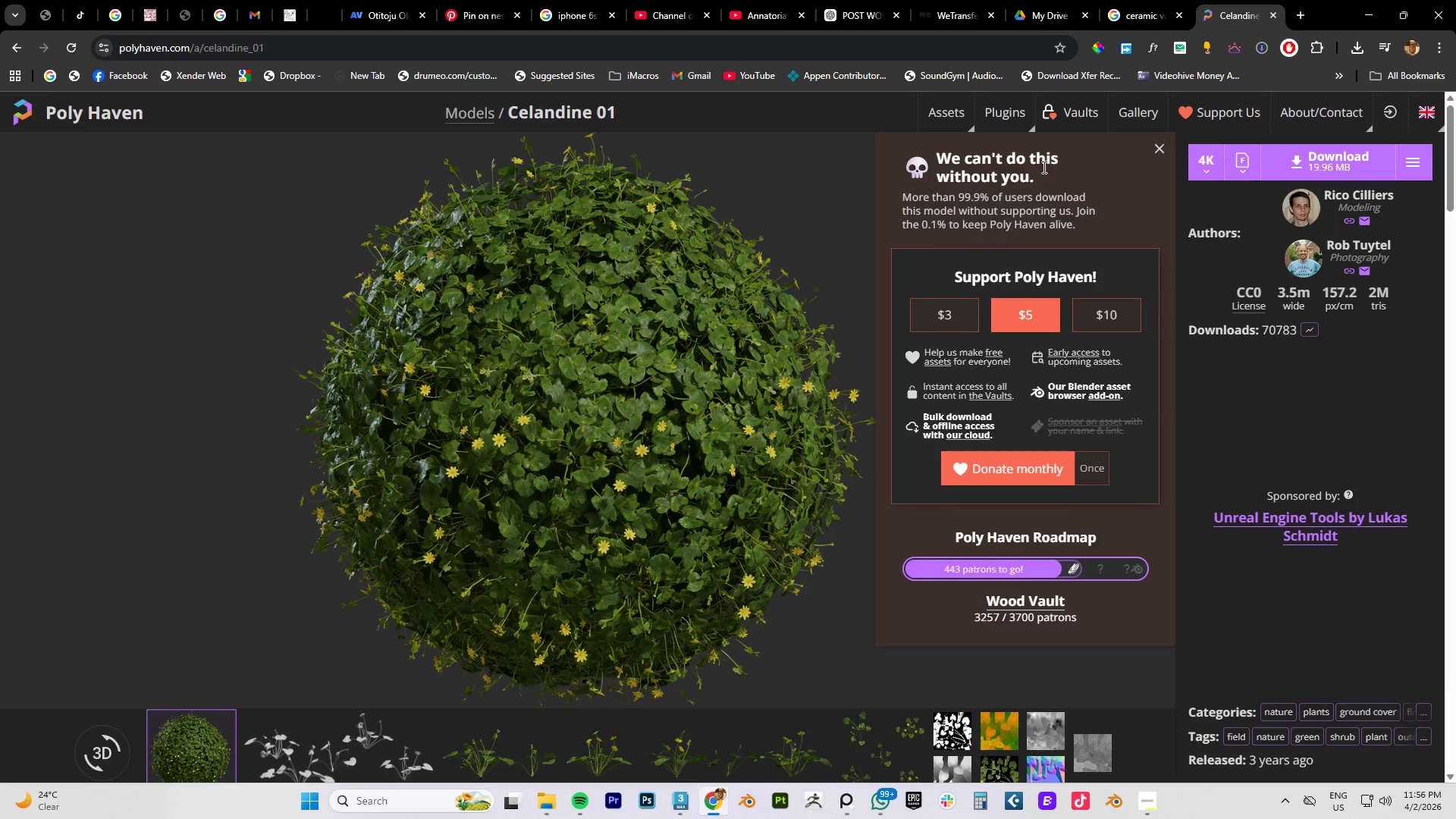 
scroll: coordinate [662, 569], scroll_direction: down, amount: 6.0
 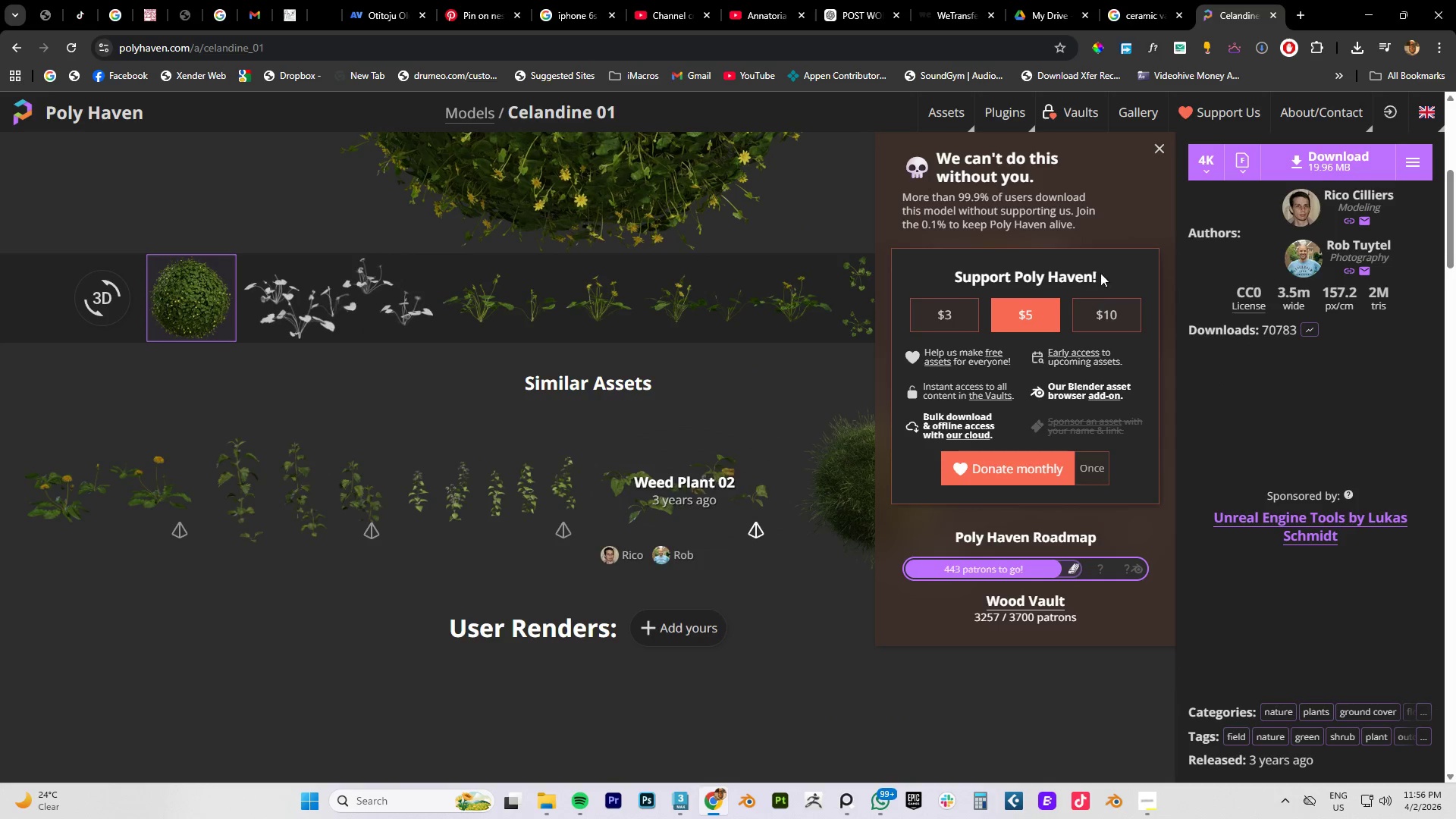 
scroll: coordinate [1051, 366], scroll_direction: up, amount: 4.0
 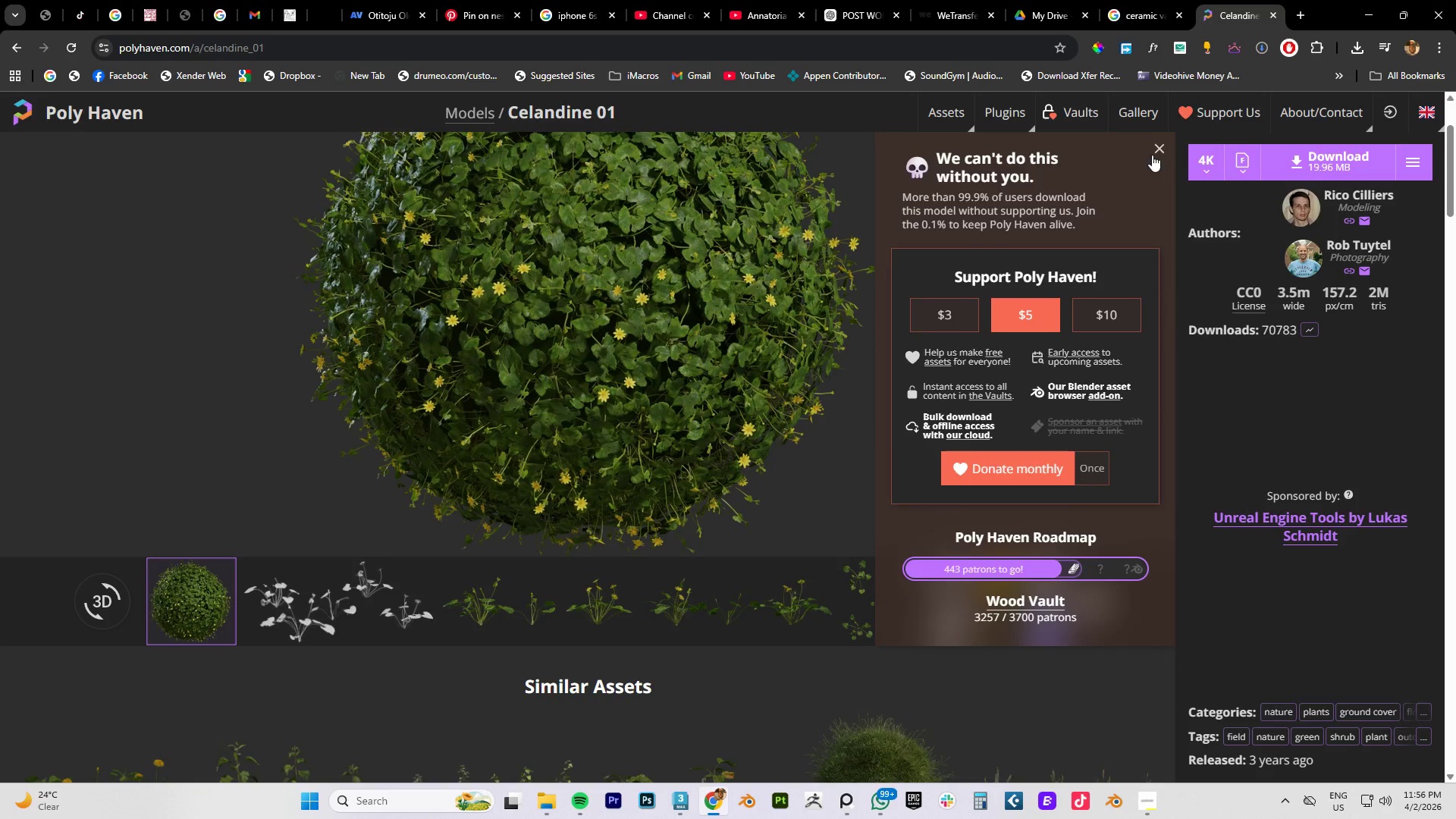 
left_click([1159, 149])
 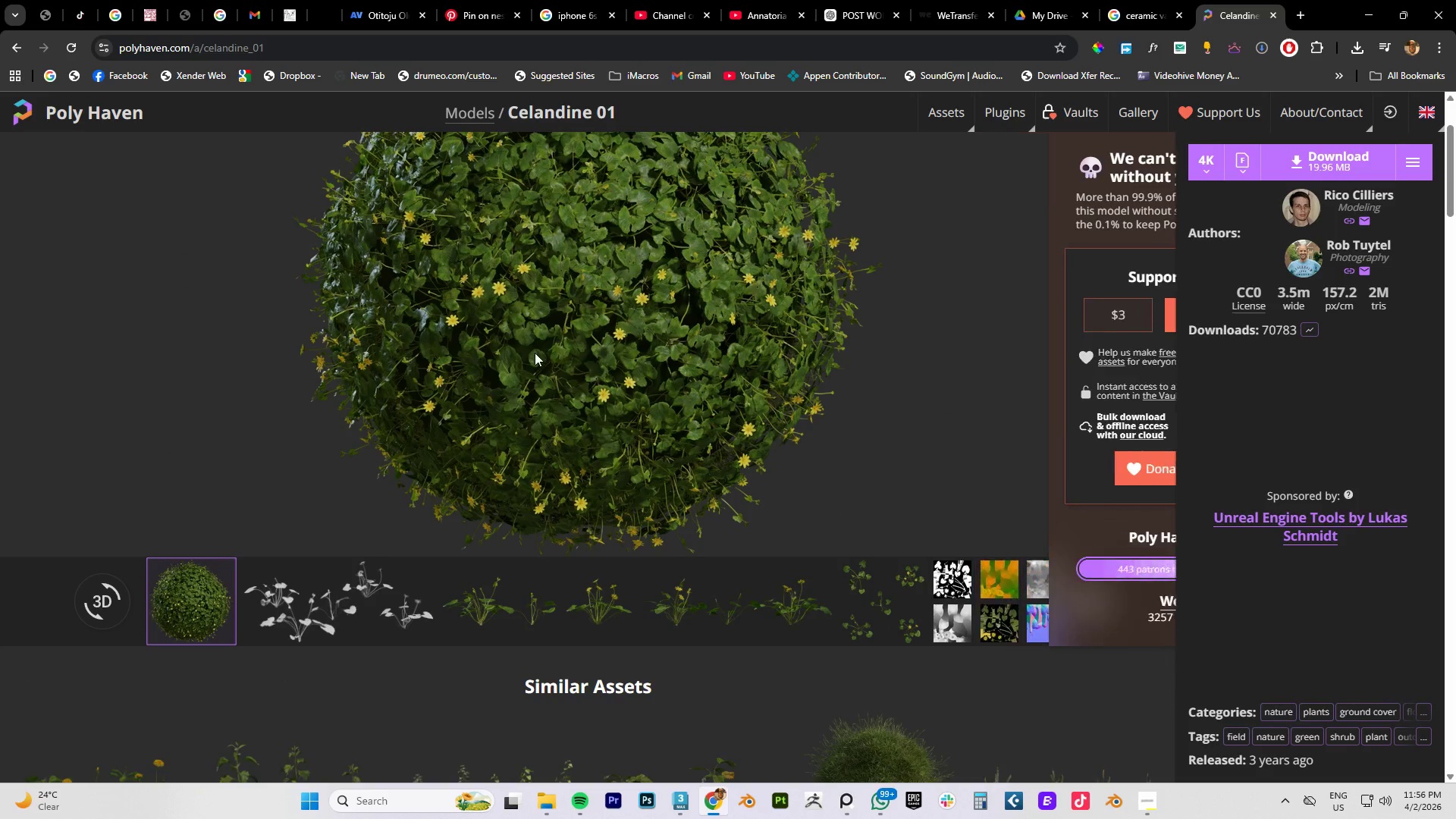 
scroll: coordinate [568, 362], scroll_direction: up, amount: 11.0
 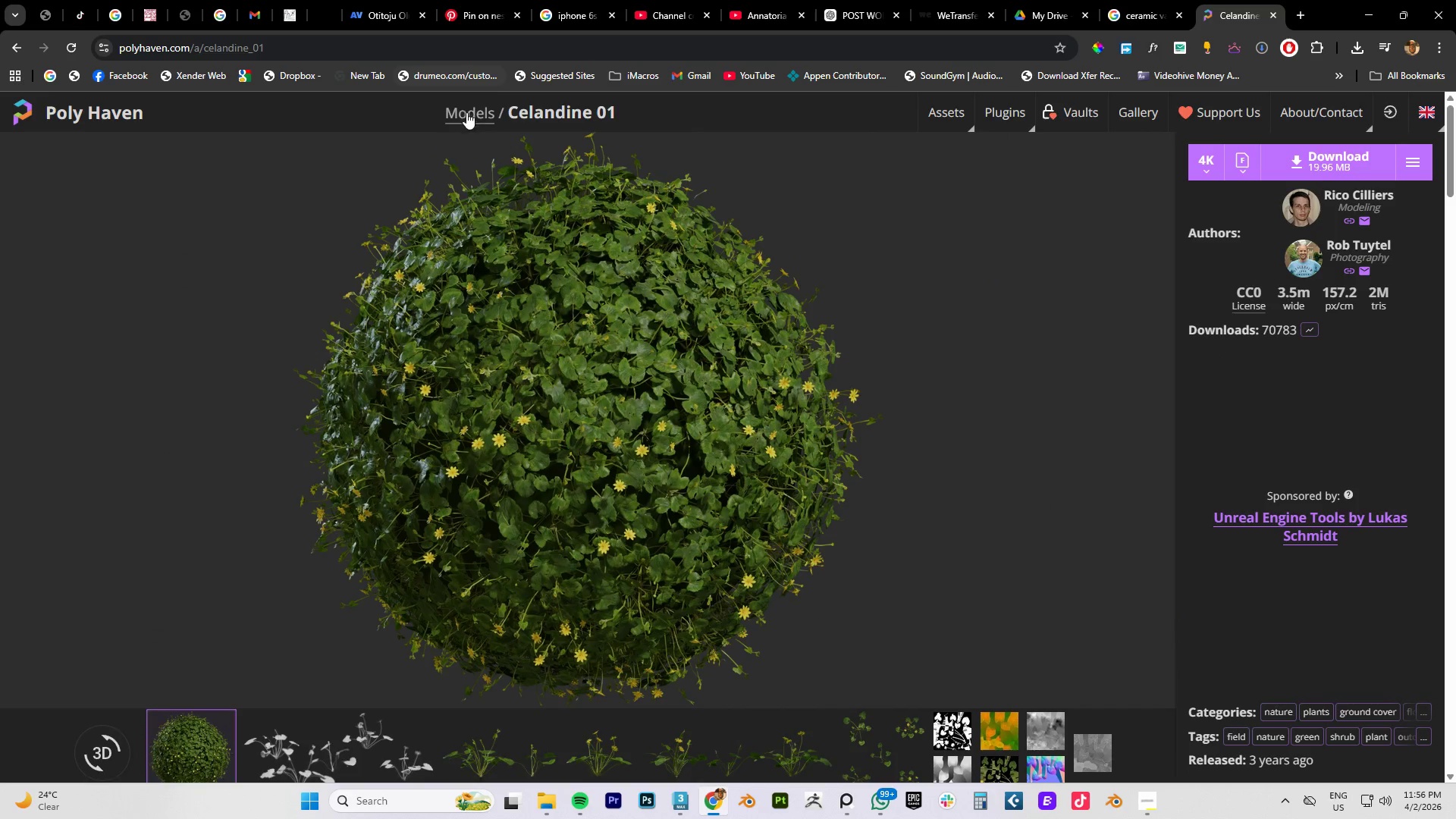 
left_click([466, 115])
 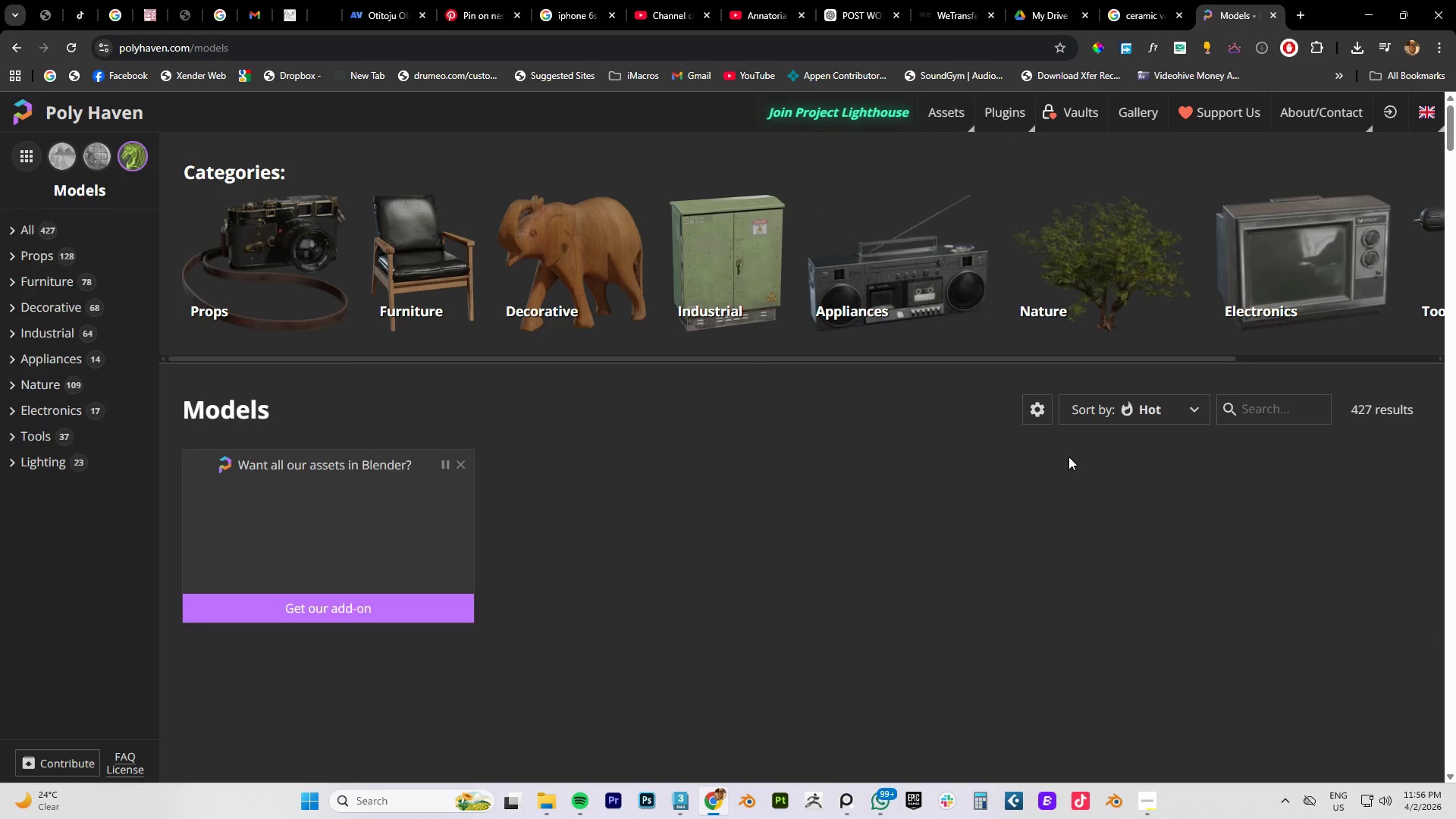 
scroll: coordinate [1013, 496], scroll_direction: down, amount: 3.0
 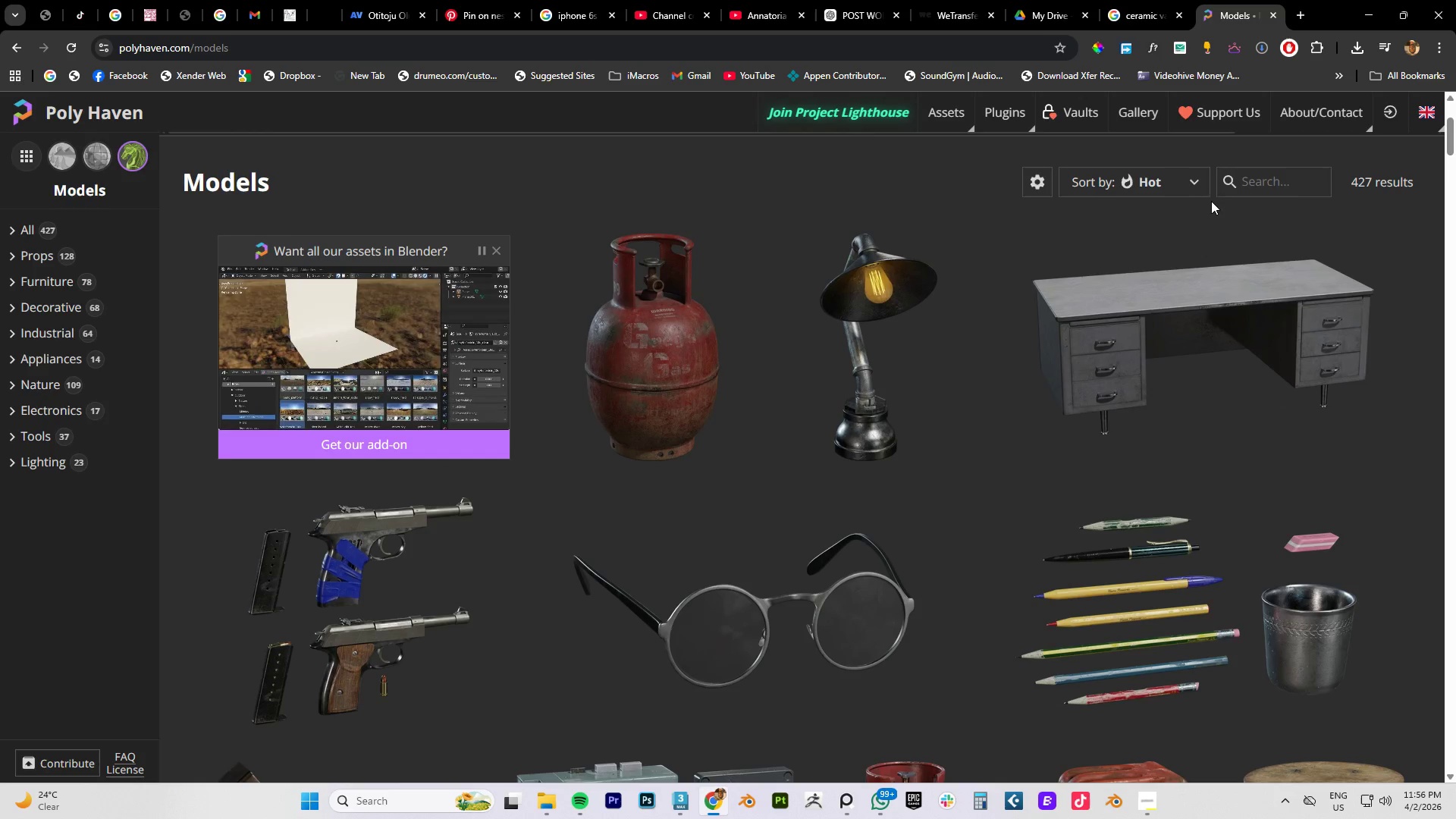 
scroll: coordinate [1211, 243], scroll_direction: up, amount: 2.0
 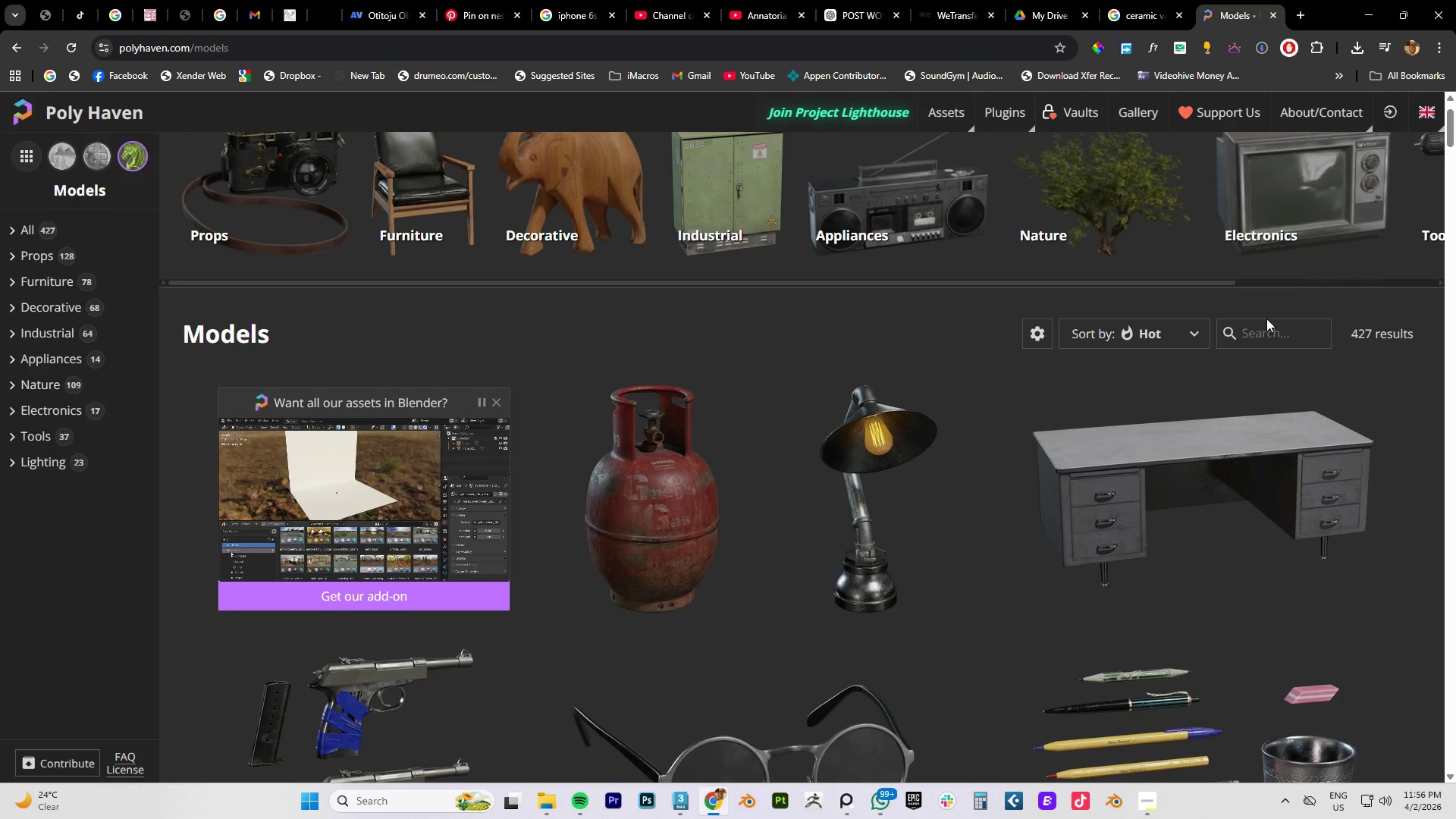 
left_click([1262, 335])
 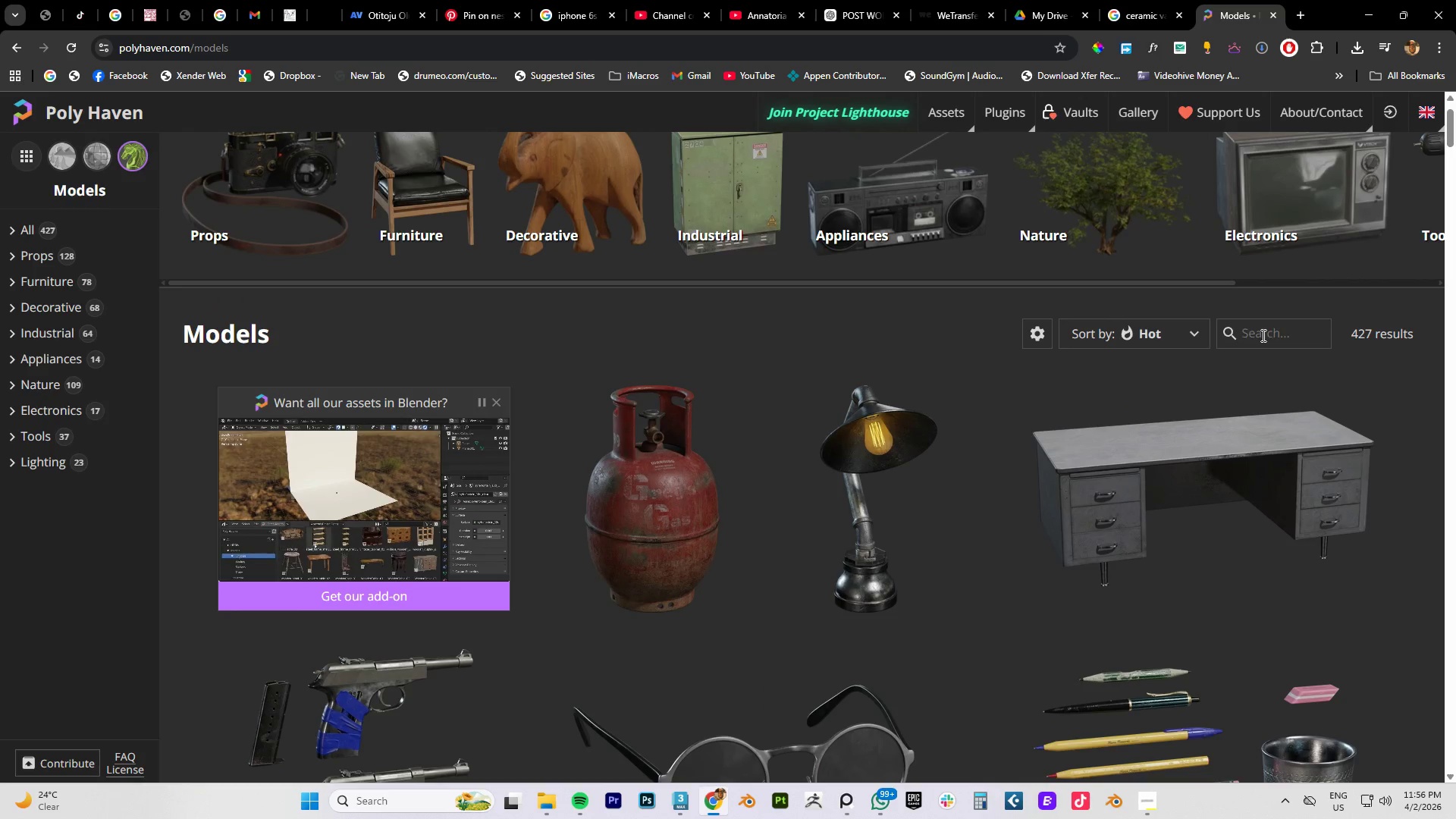 
type(flower)
 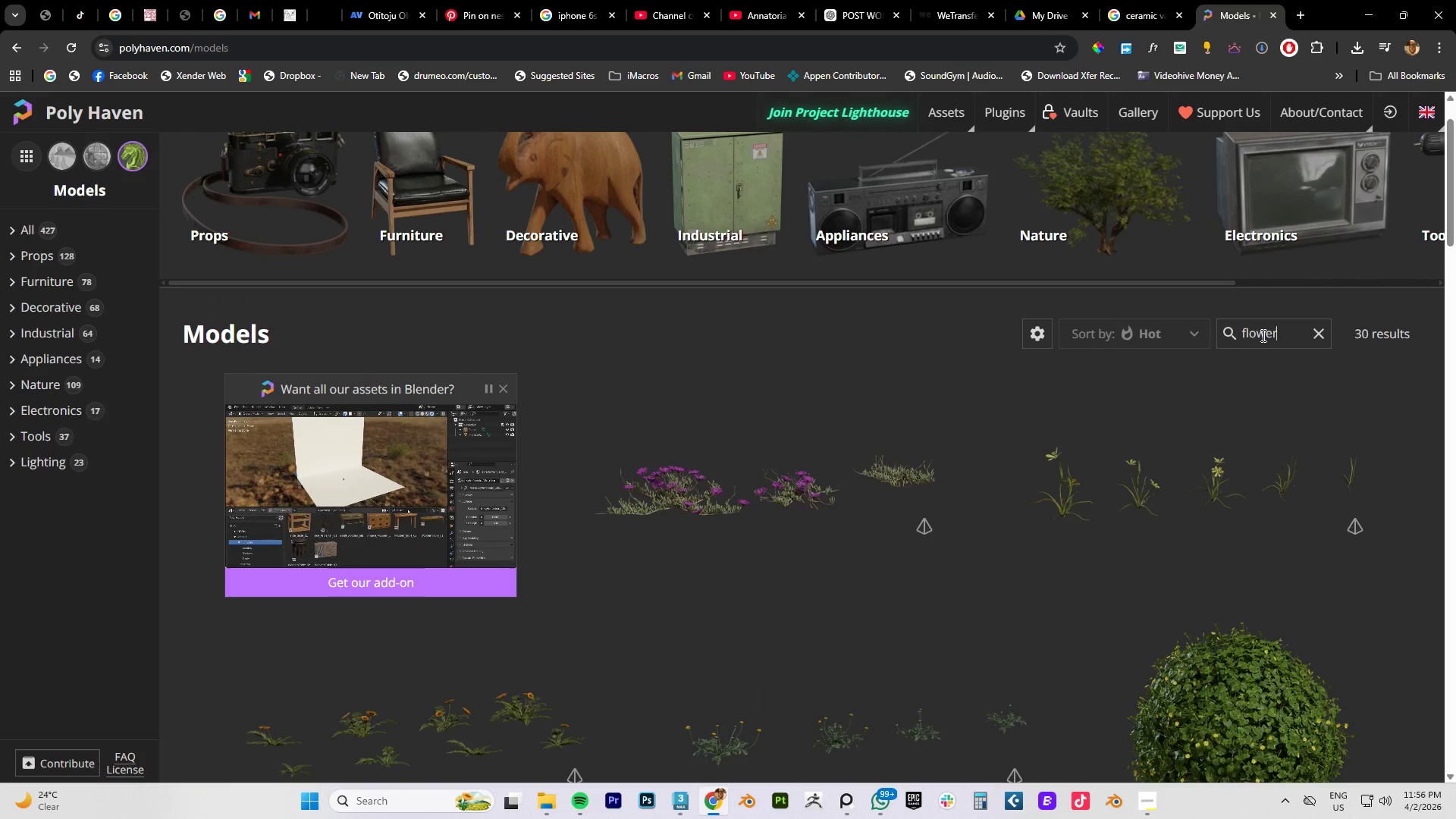 
key(Enter)
 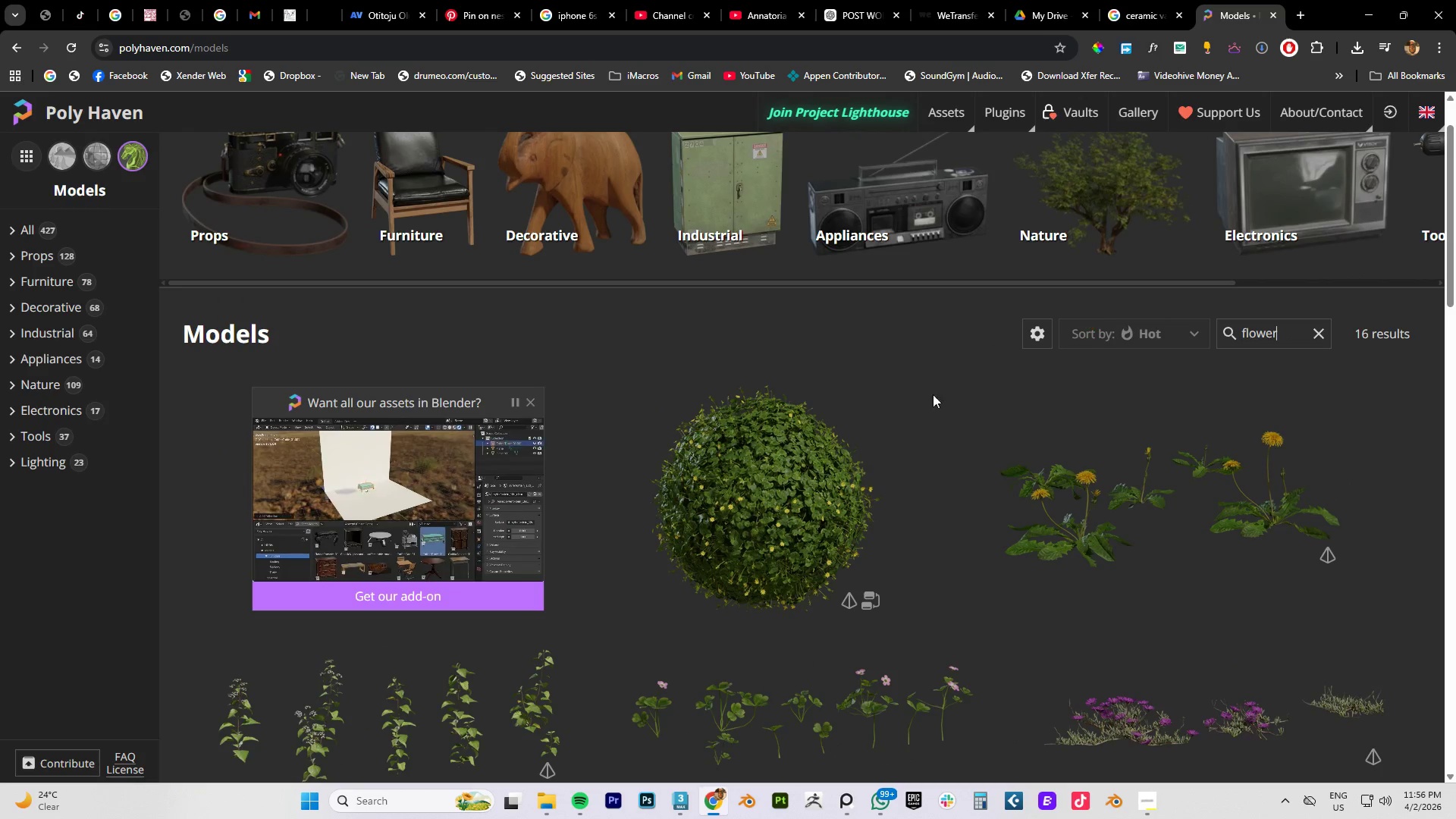 
scroll: coordinate [704, 570], scroll_direction: down, amount: 4.0
 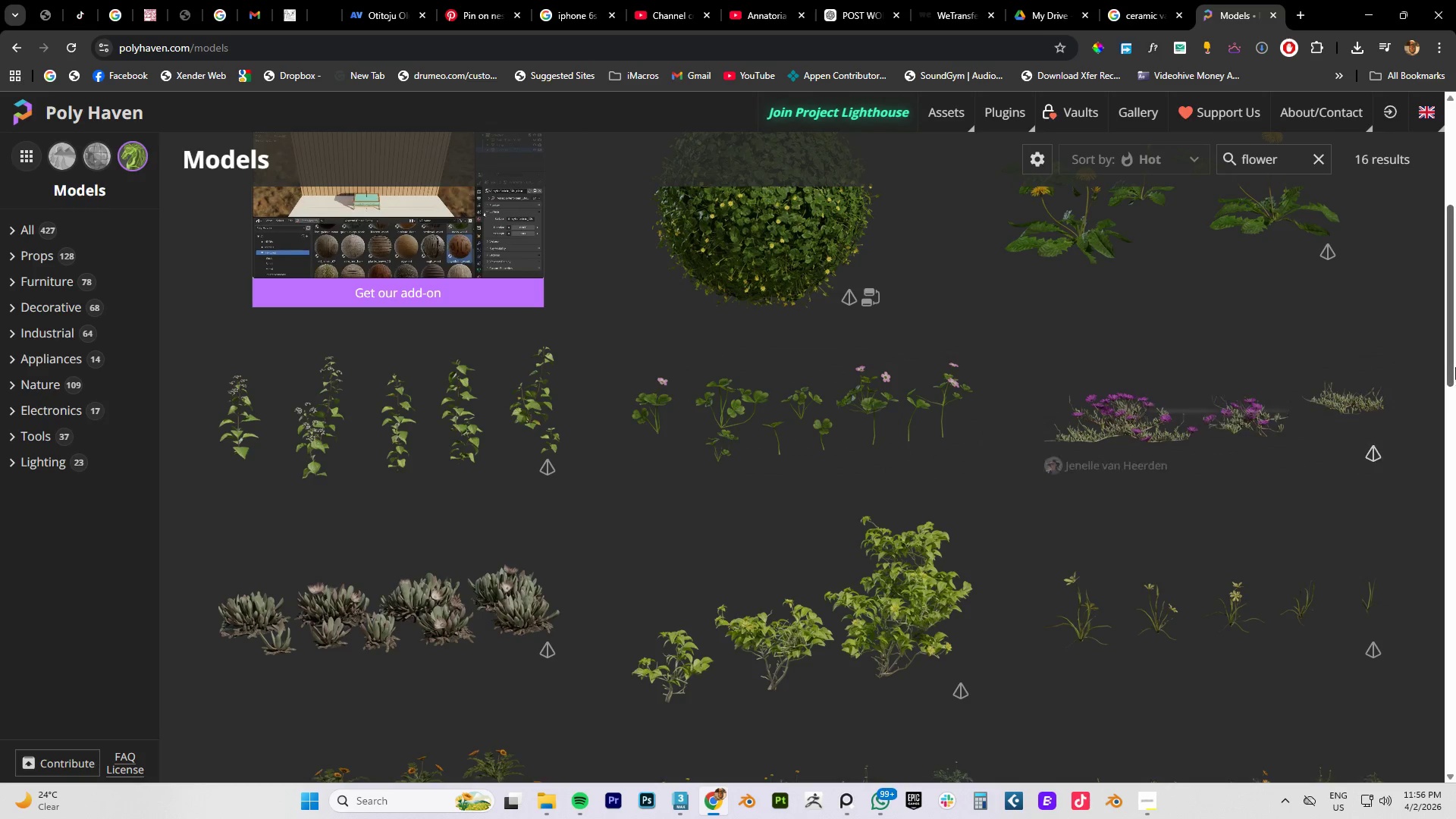 
left_click([1253, 421])
 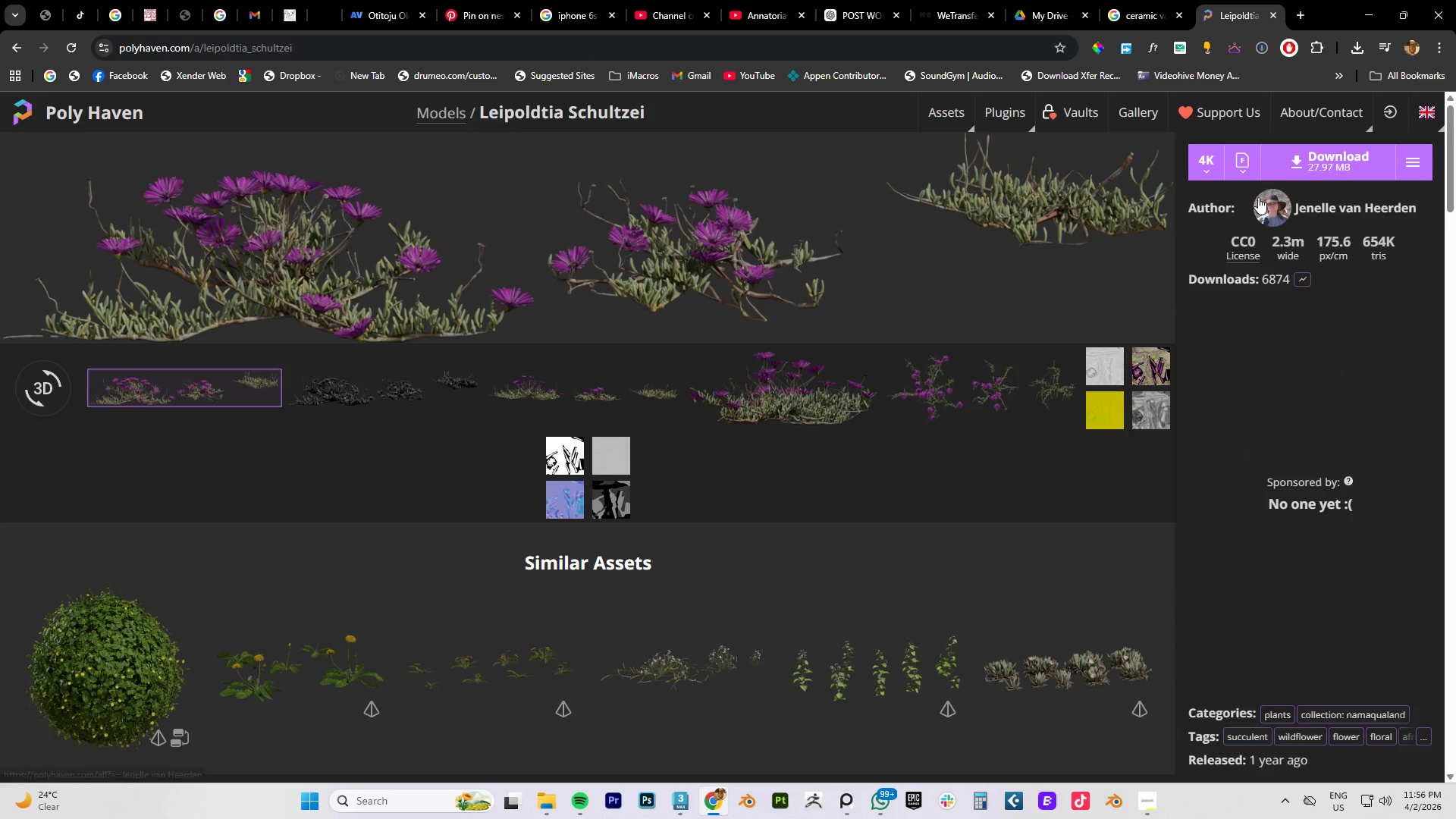 
left_click([1245, 166])
 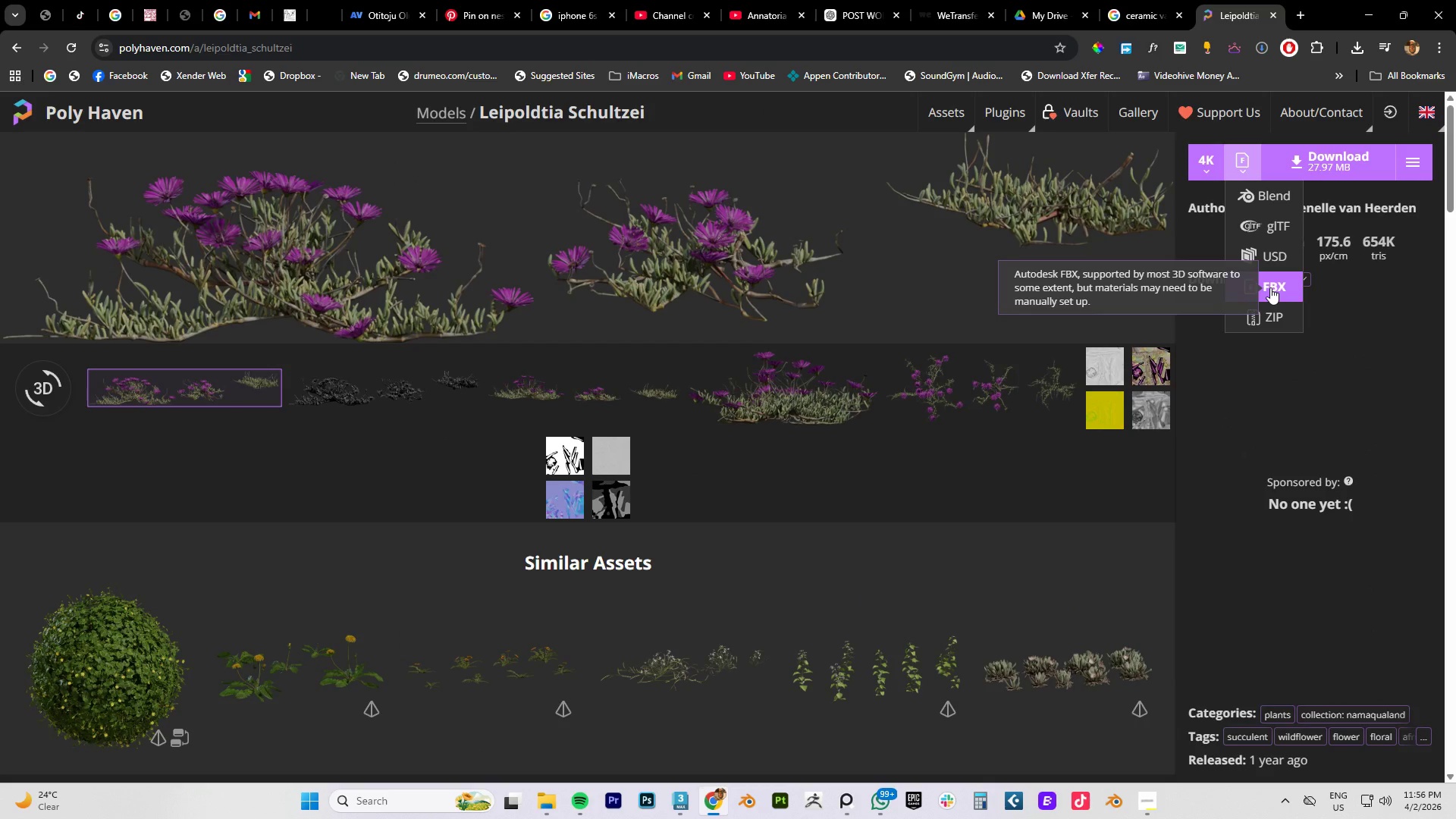 
left_click([1270, 287])
 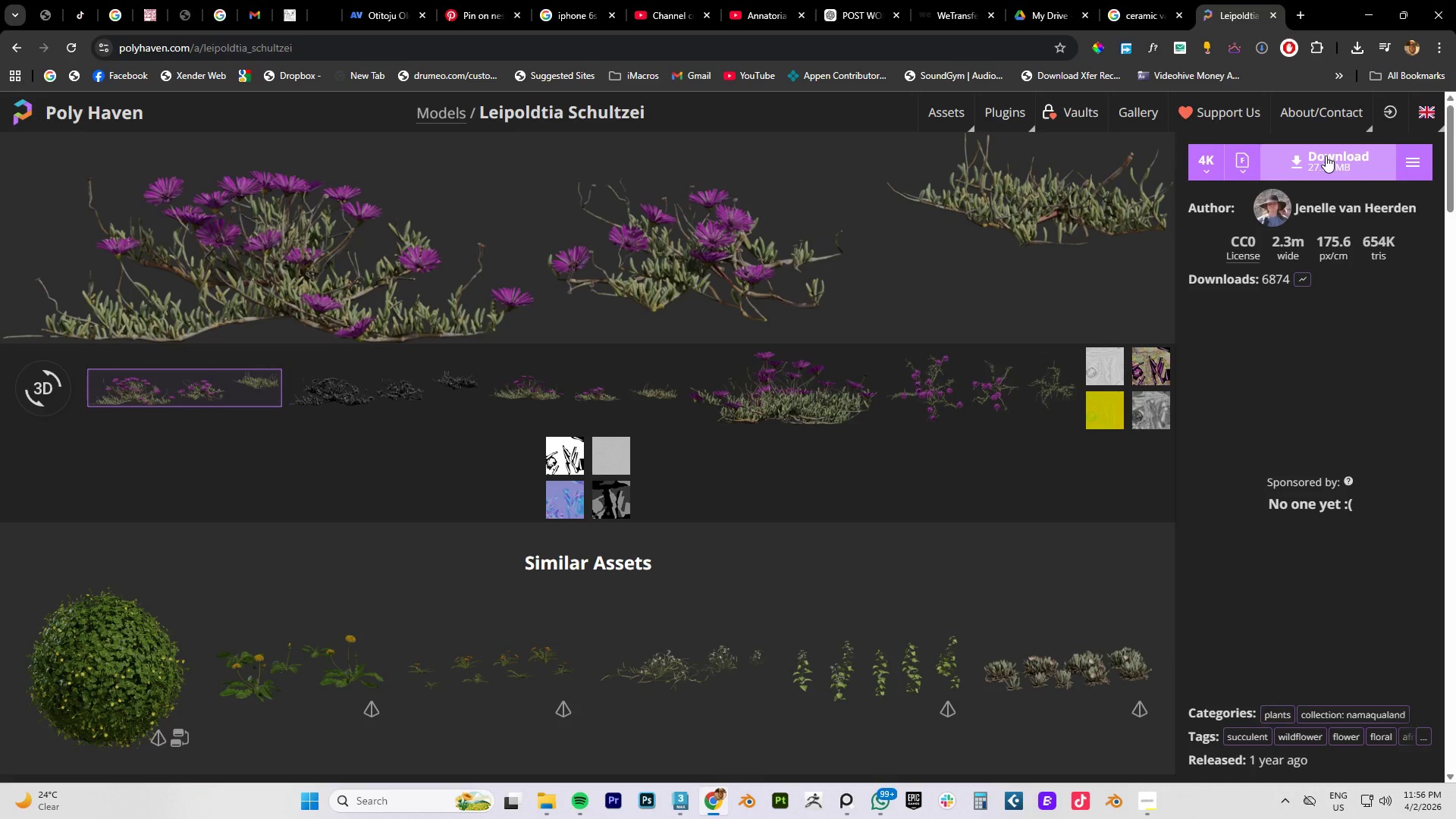 
left_click([1326, 155])
 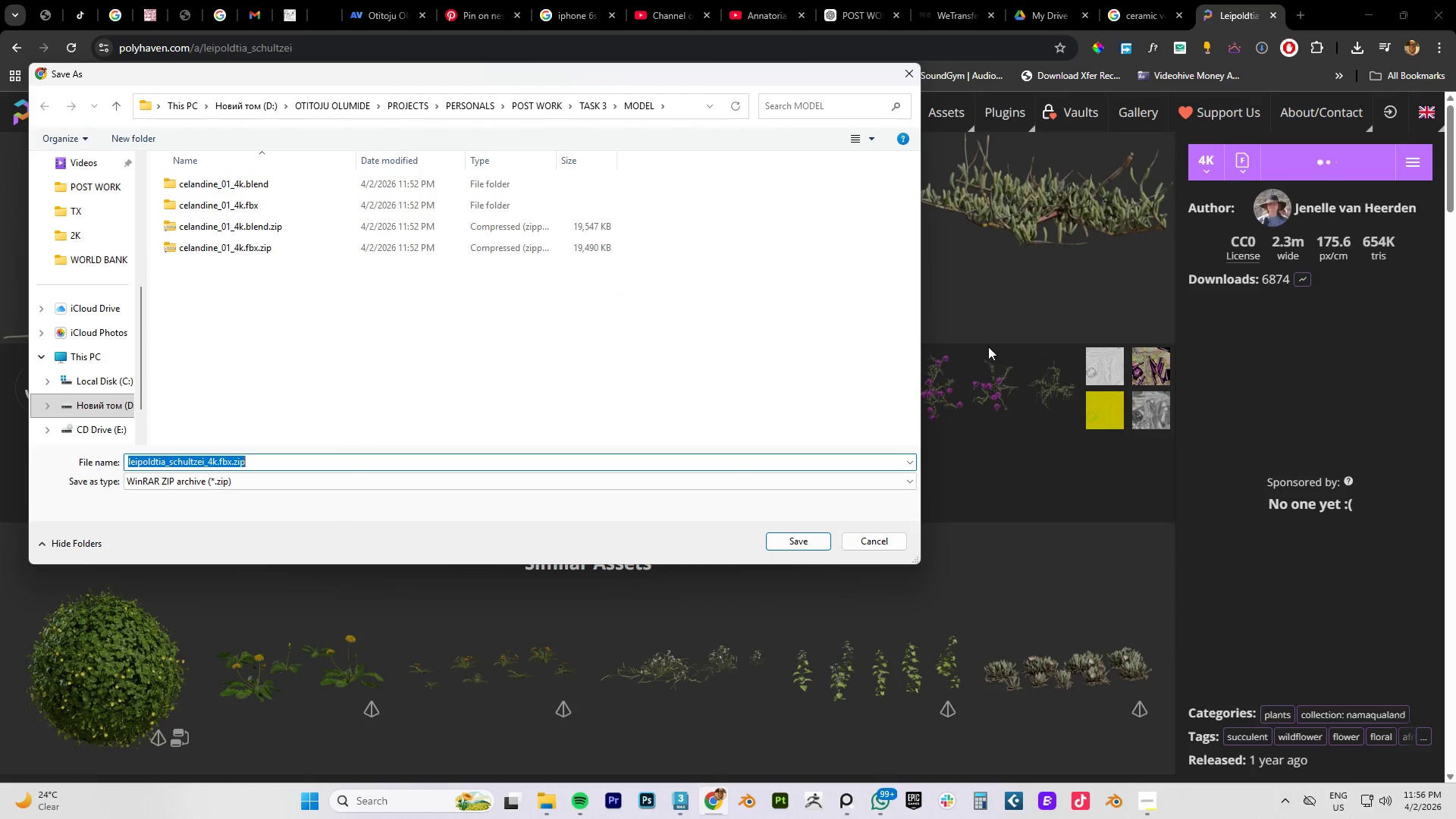 
left_click([821, 540])
 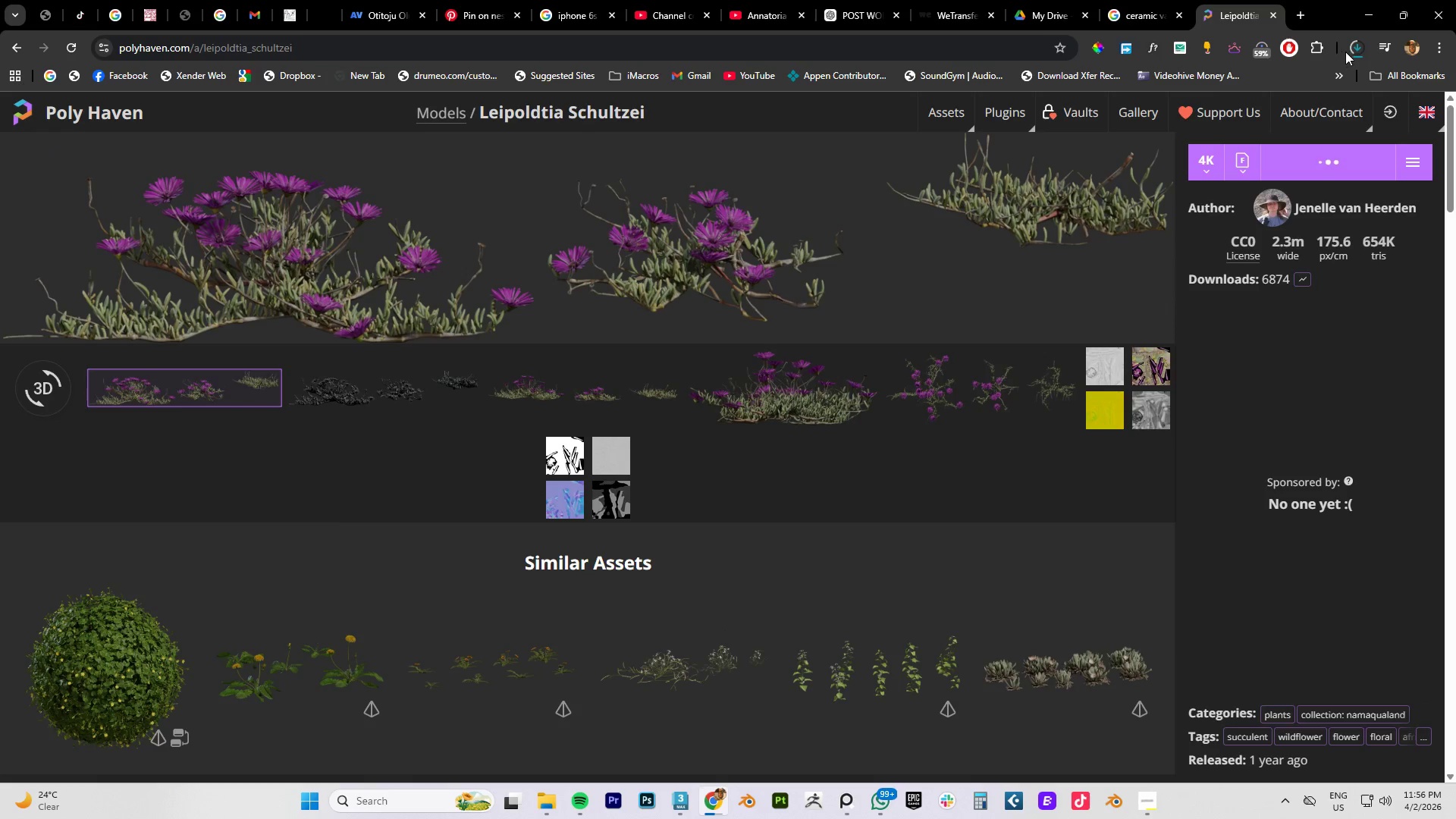 
left_click([1357, 47])
 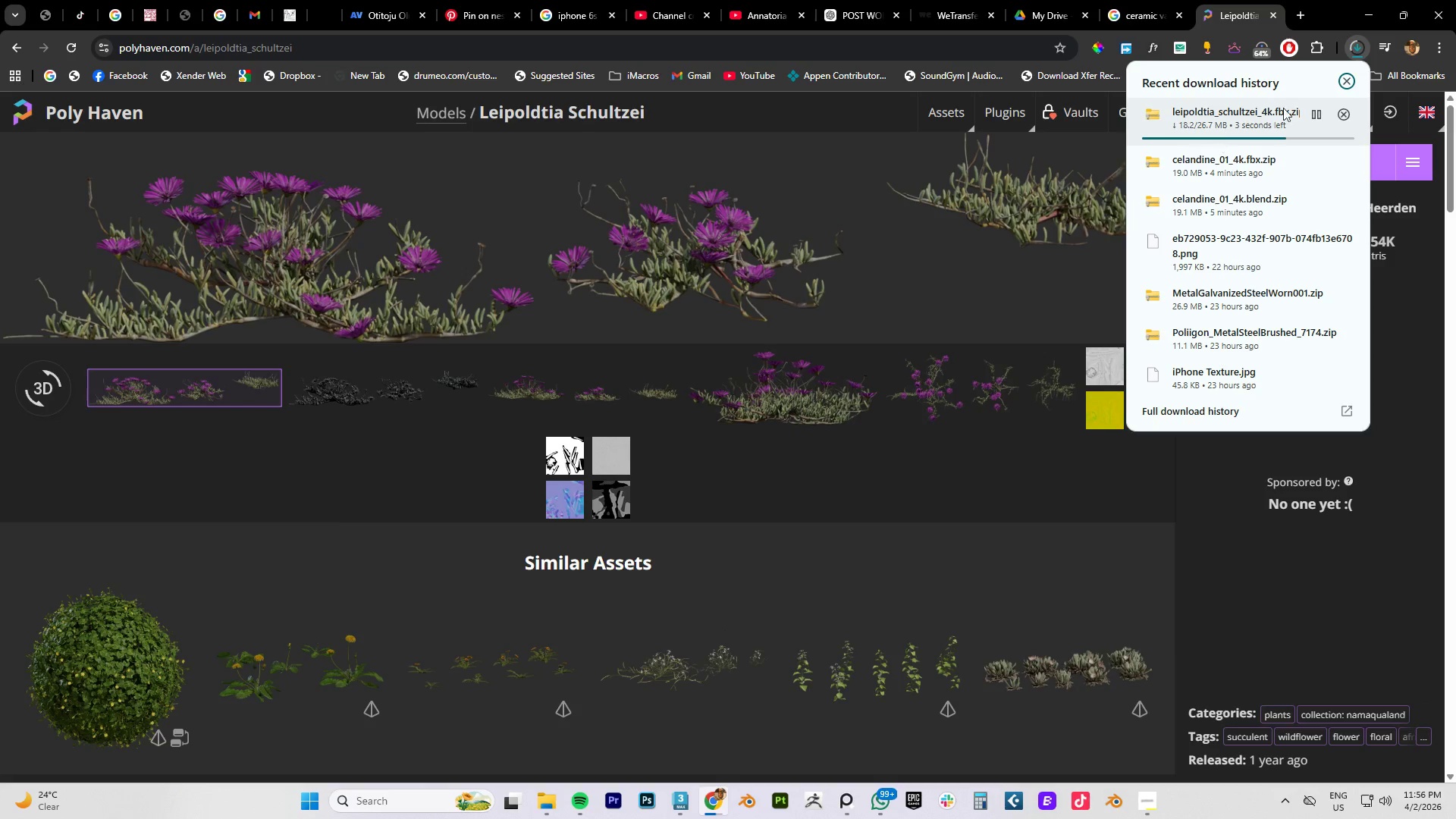 
left_click([1360, 49])
 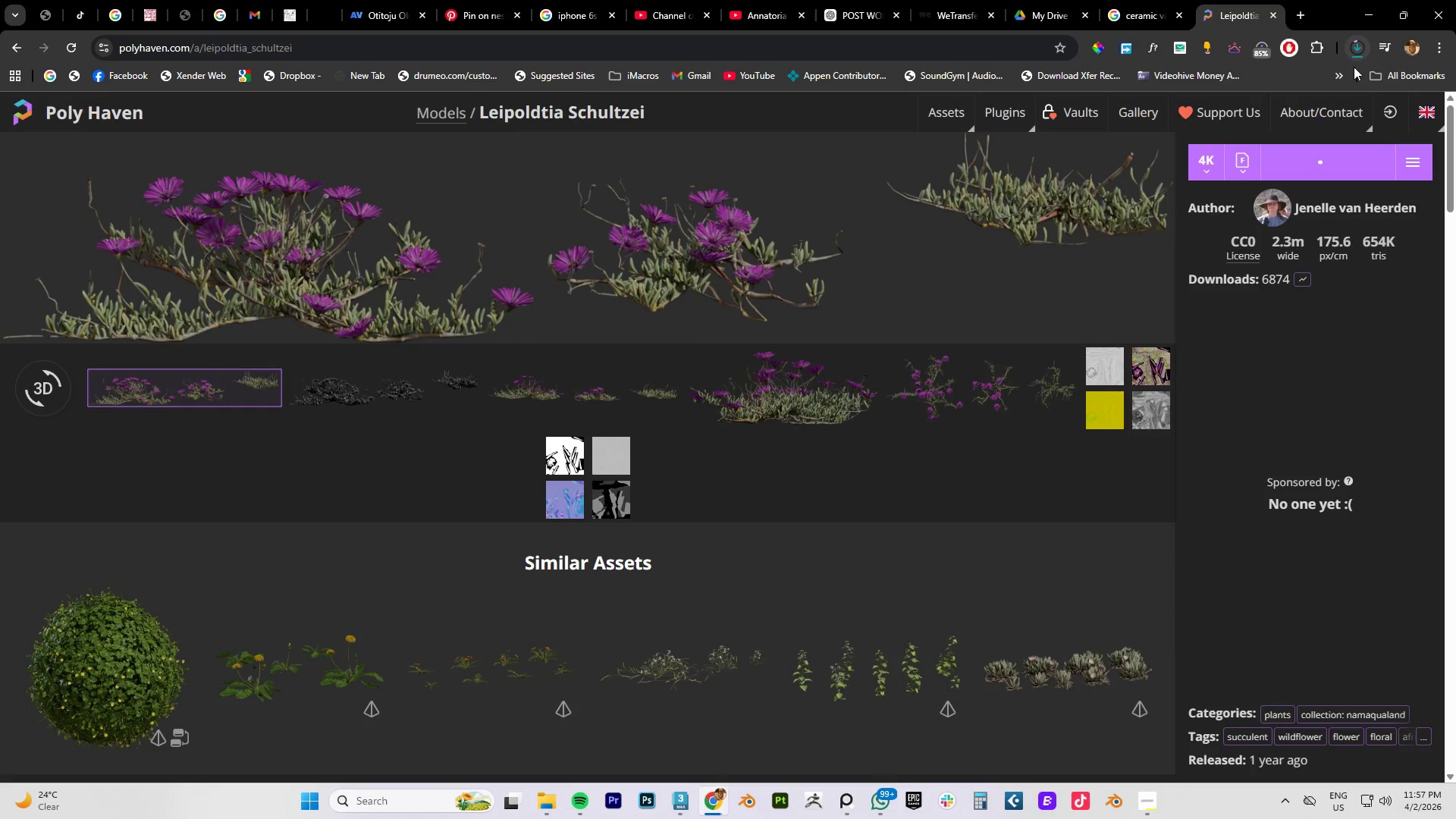 
wait(8.09)
 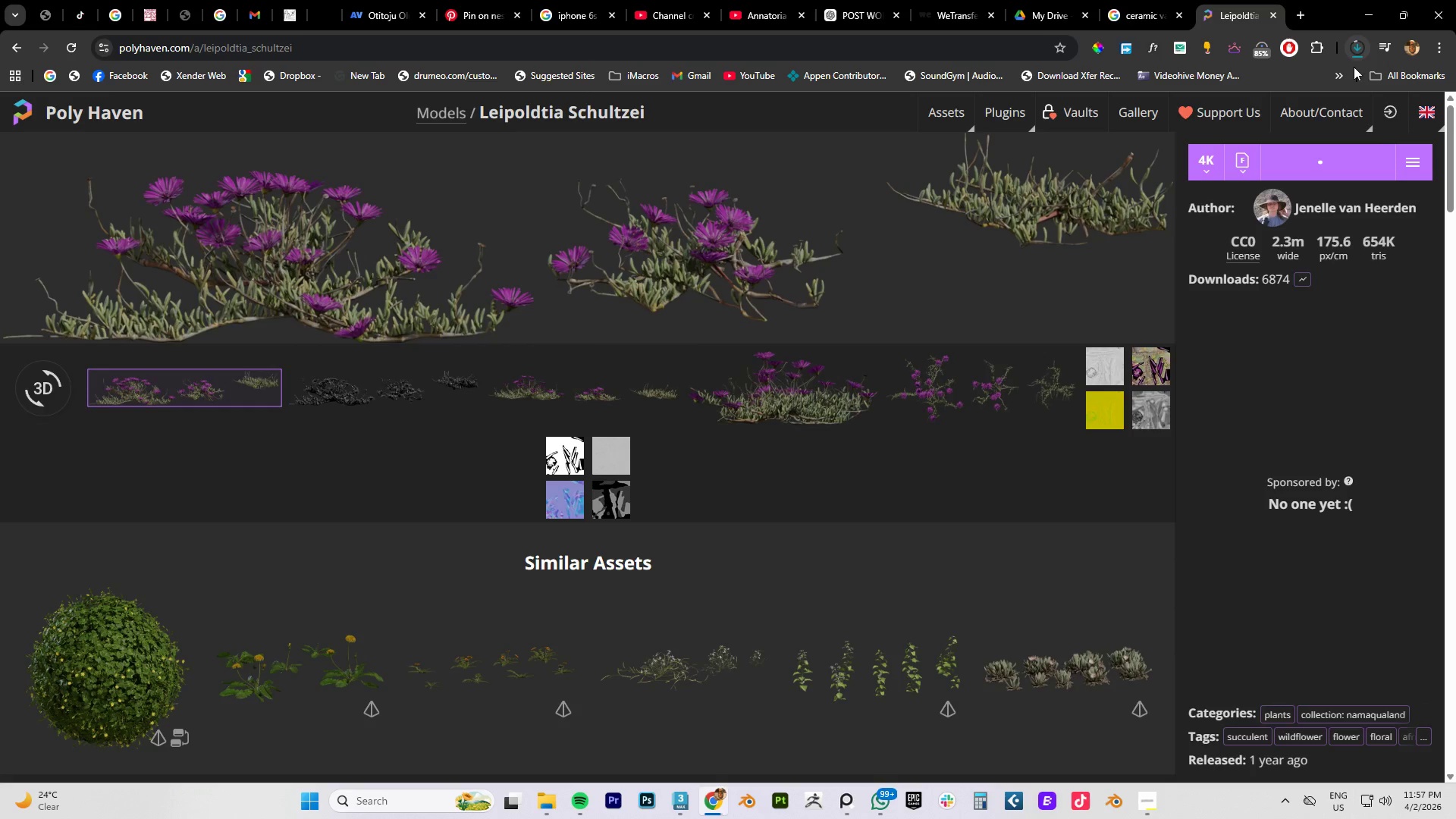 
left_click([1320, 86])
 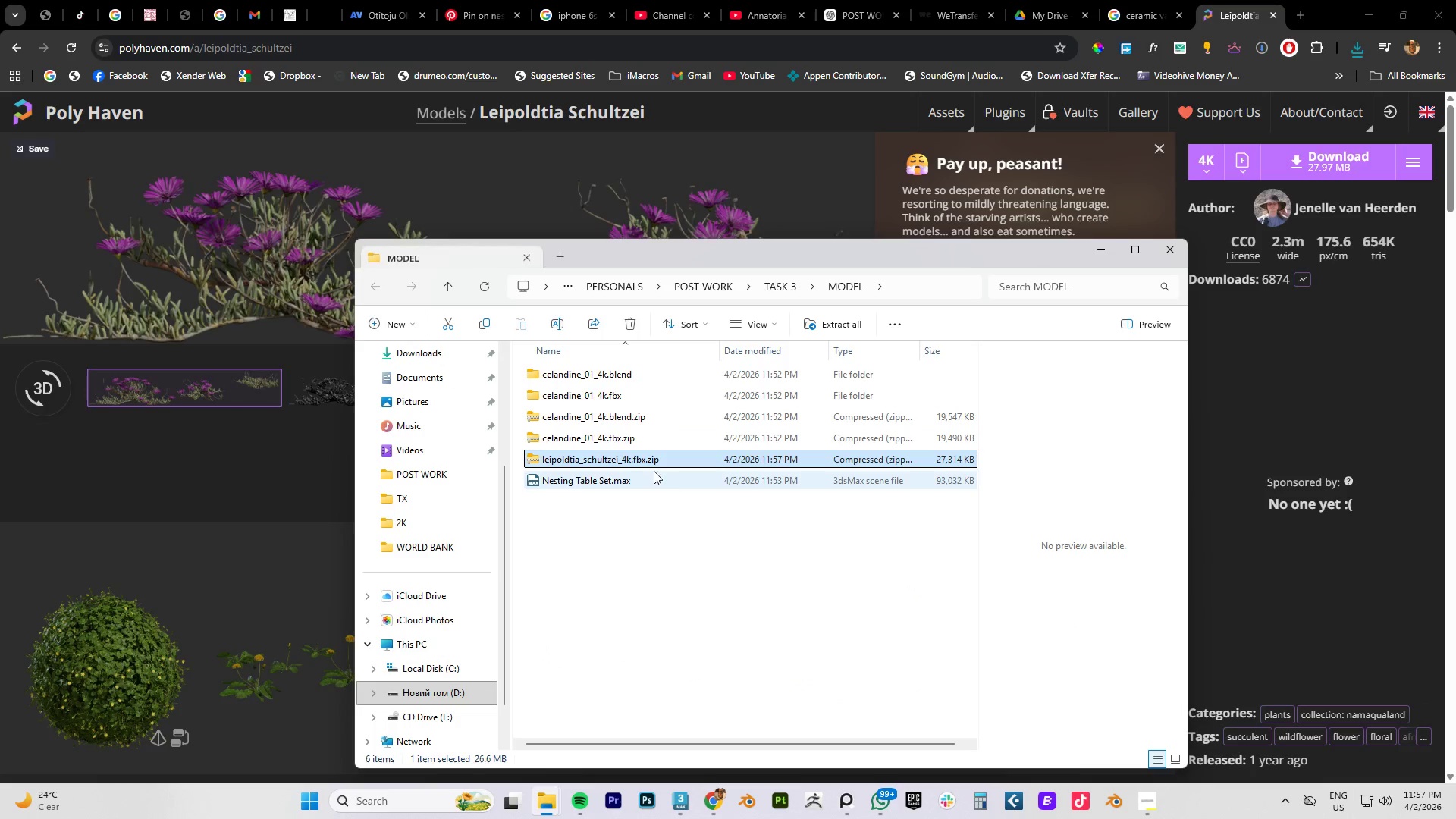 
right_click([640, 458])
 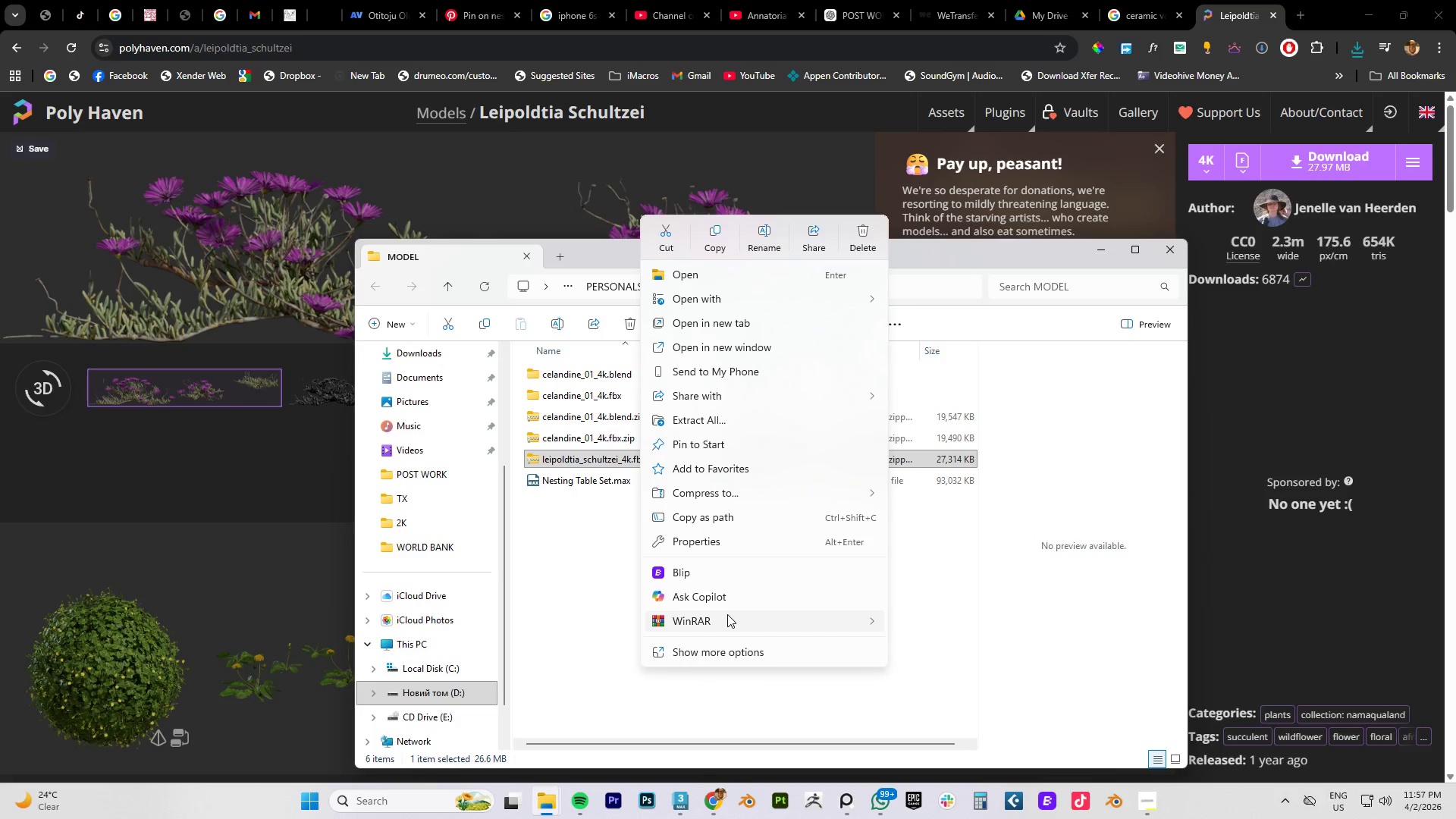 
left_click([971, 674])
 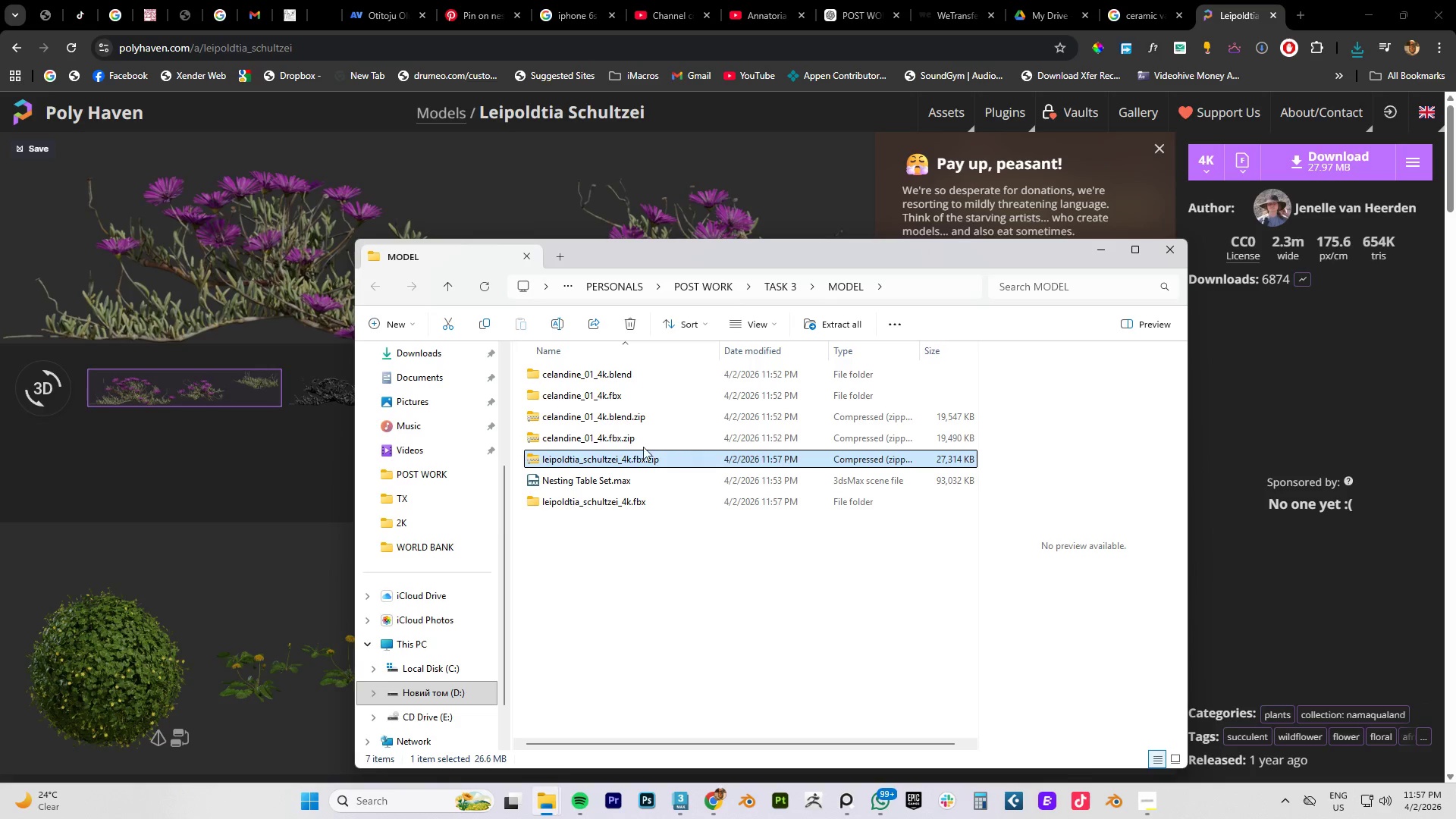 
double_click([616, 502])
 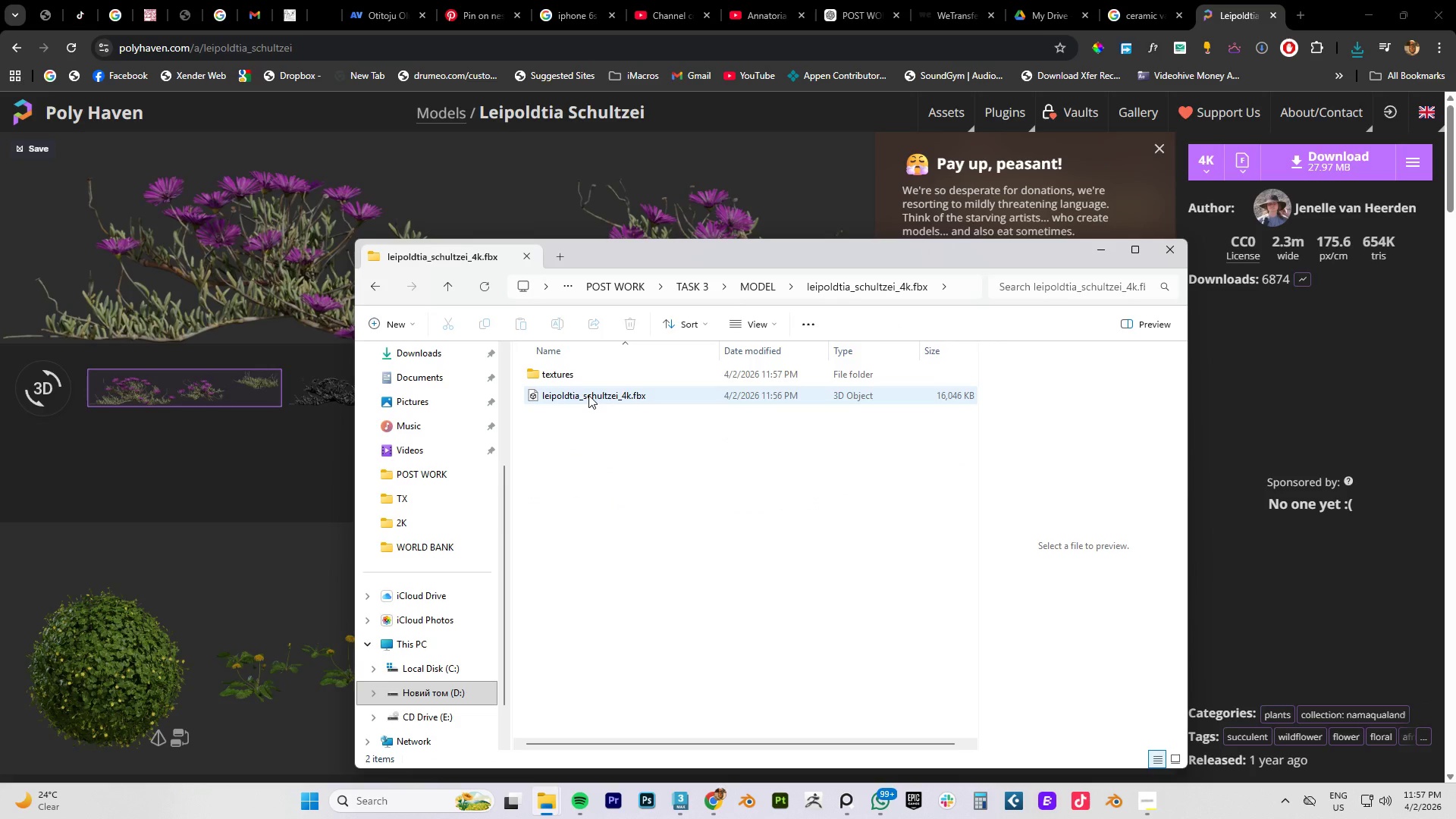 
left_click([588, 395])
 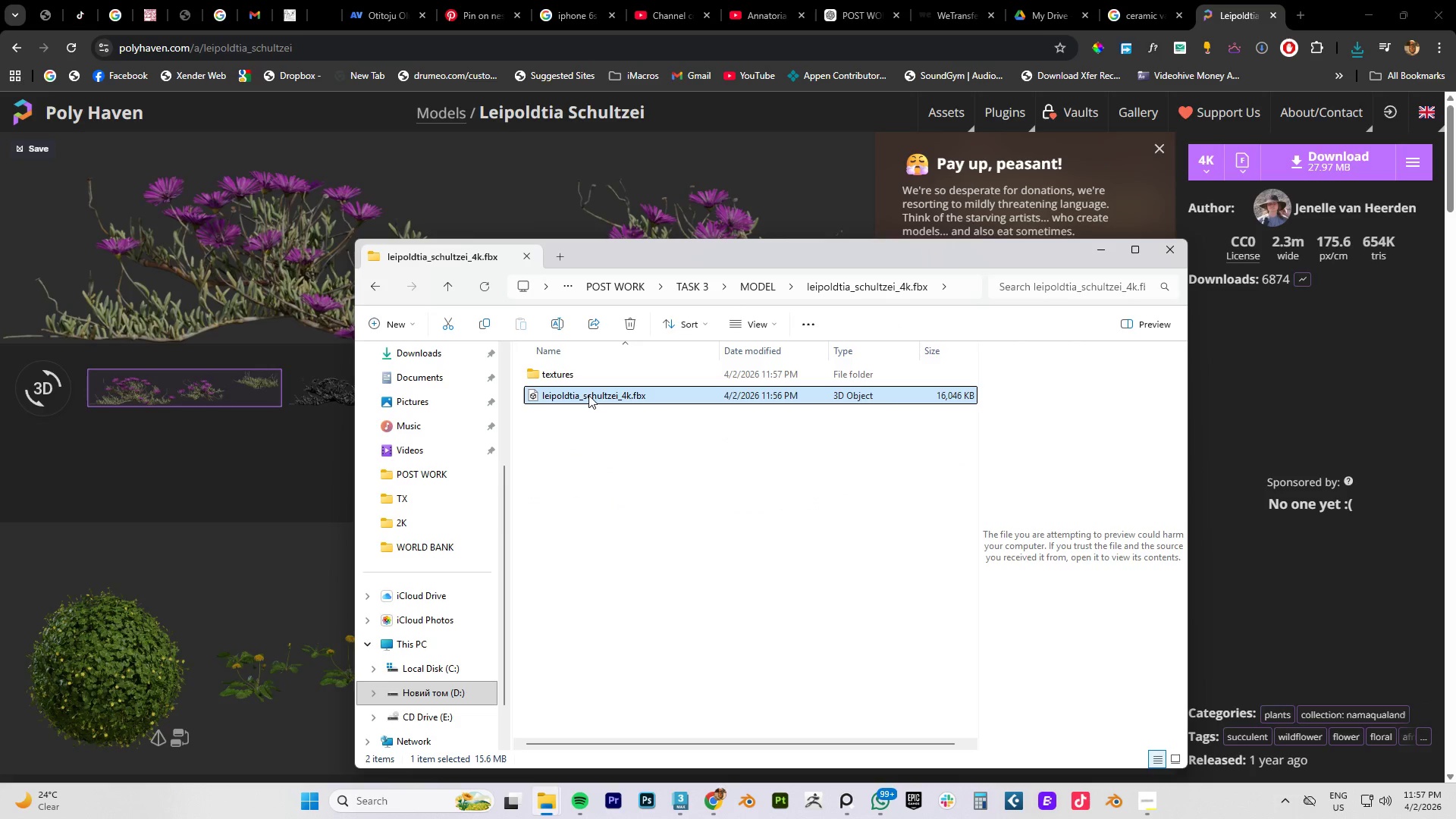 
key(Alt+Tab)
 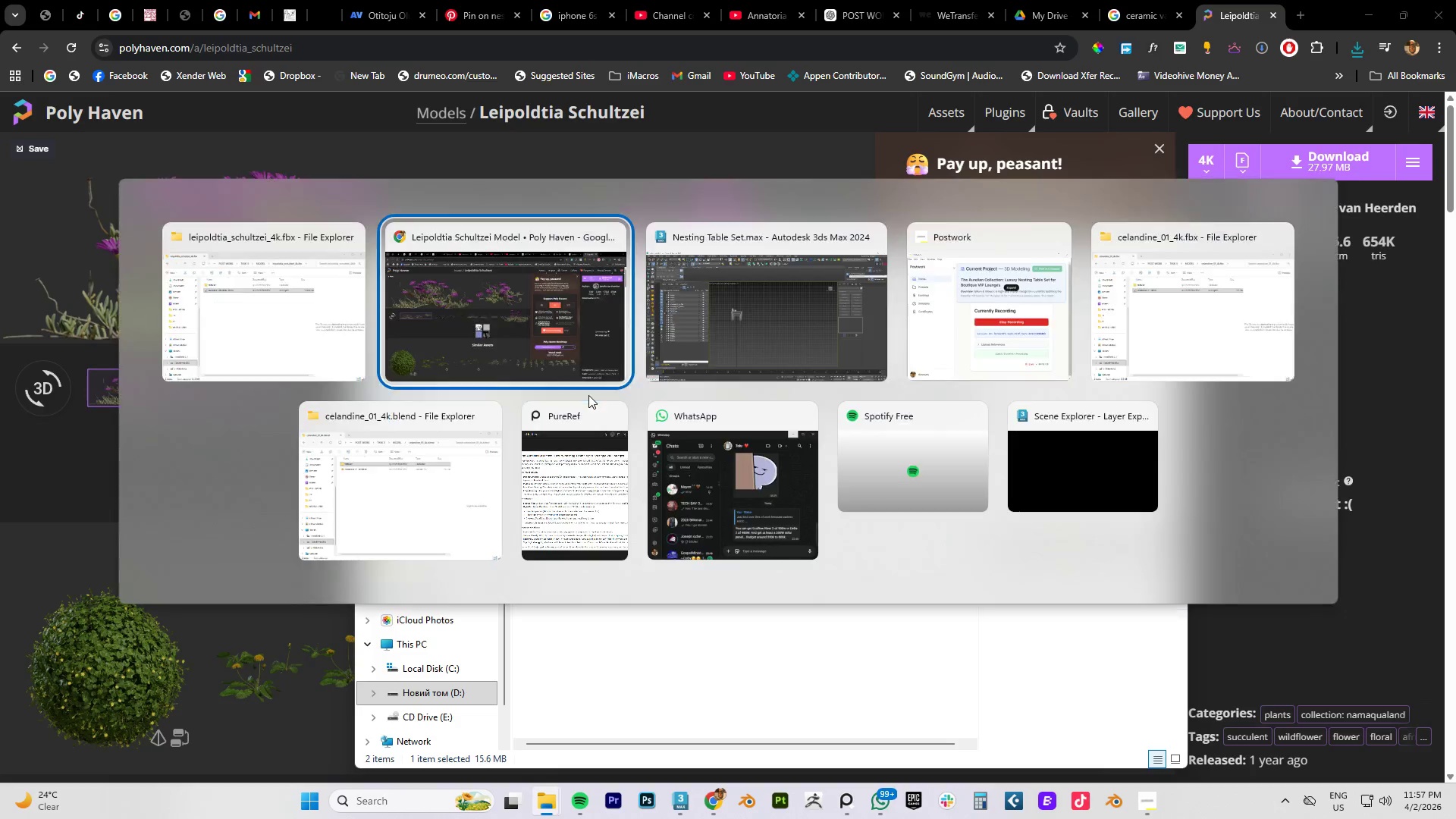 
key(Alt+Tab)
 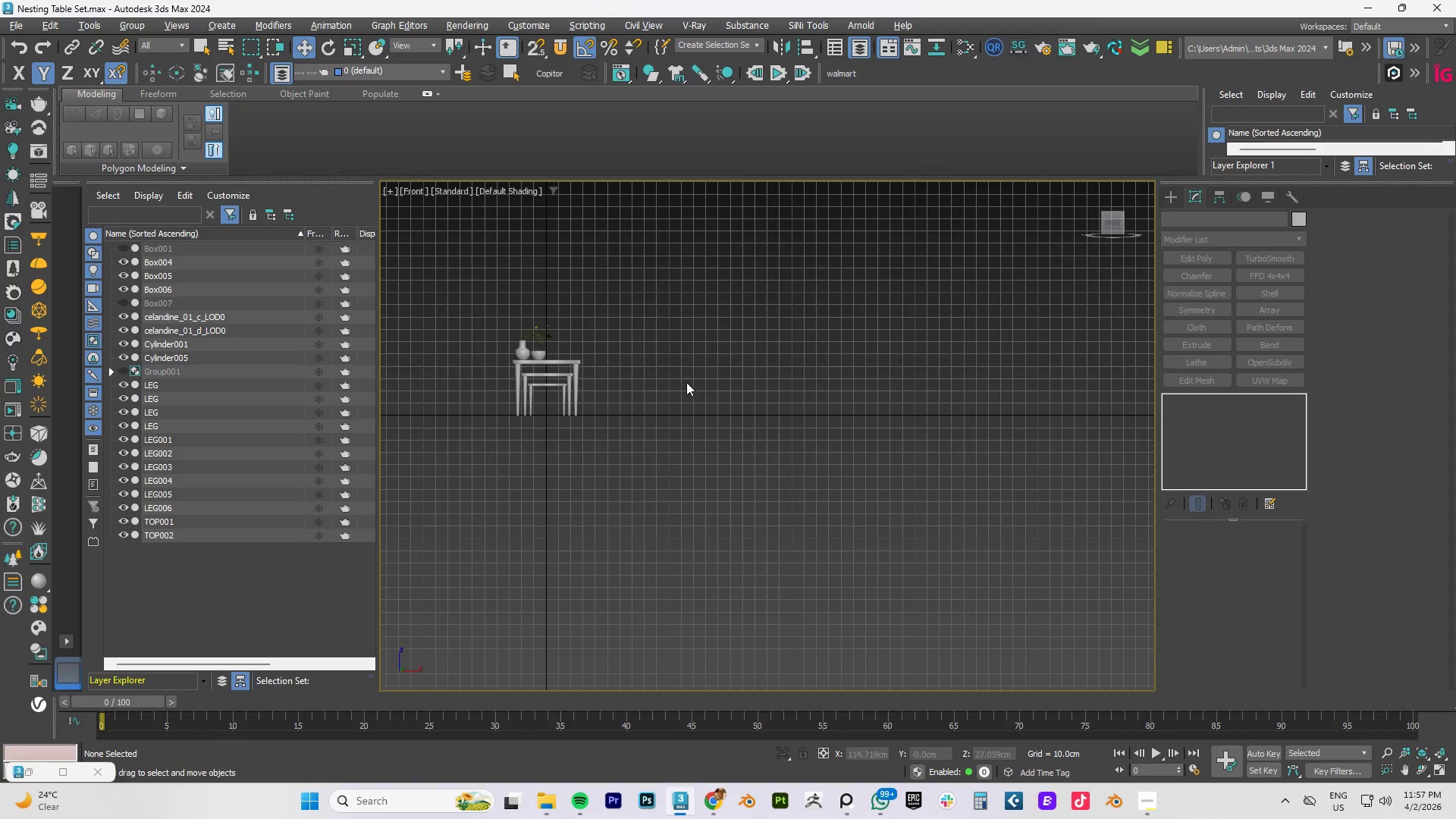 
key(Alt+AltLeft)
 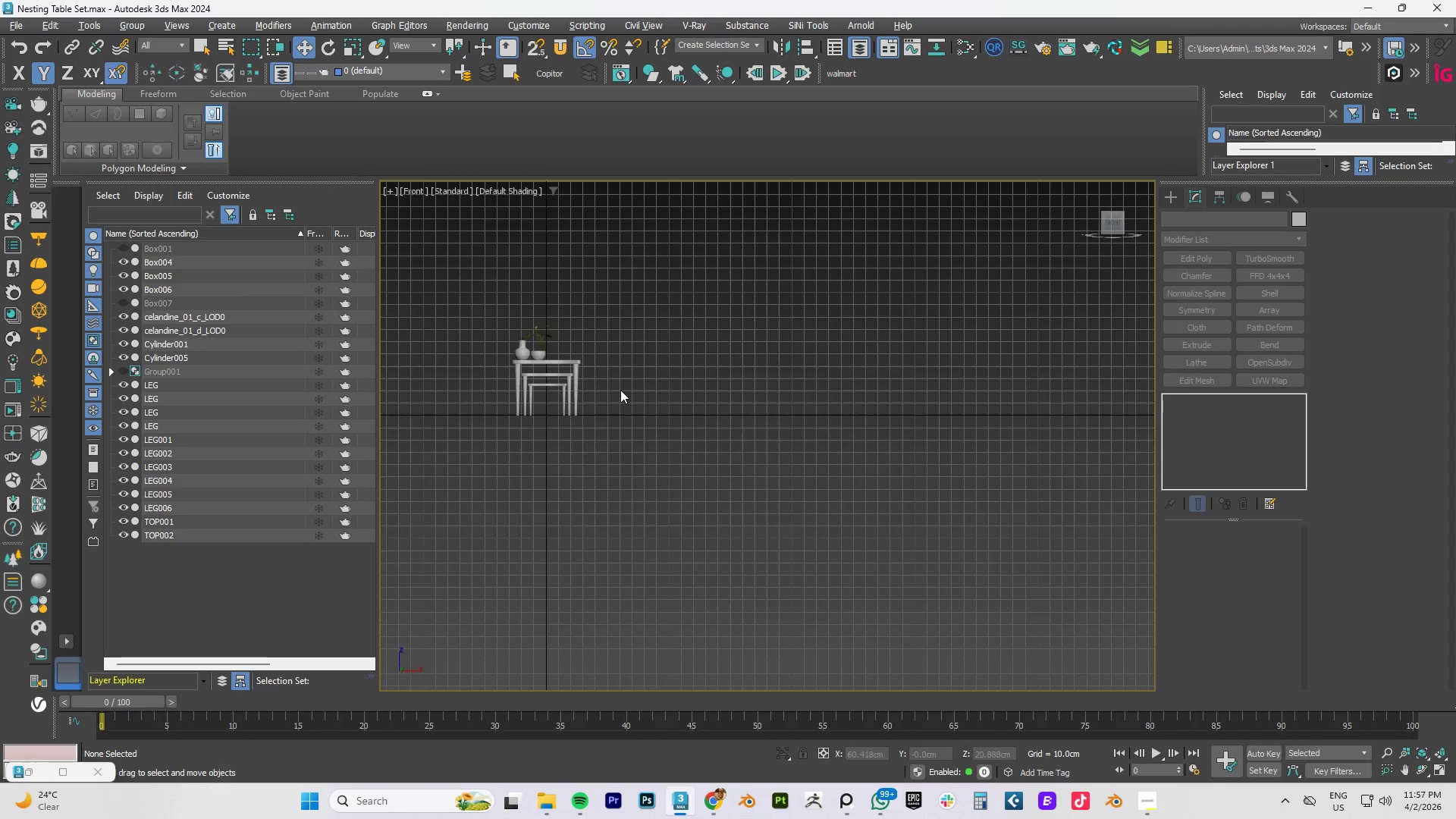 
key(Alt+Tab)
 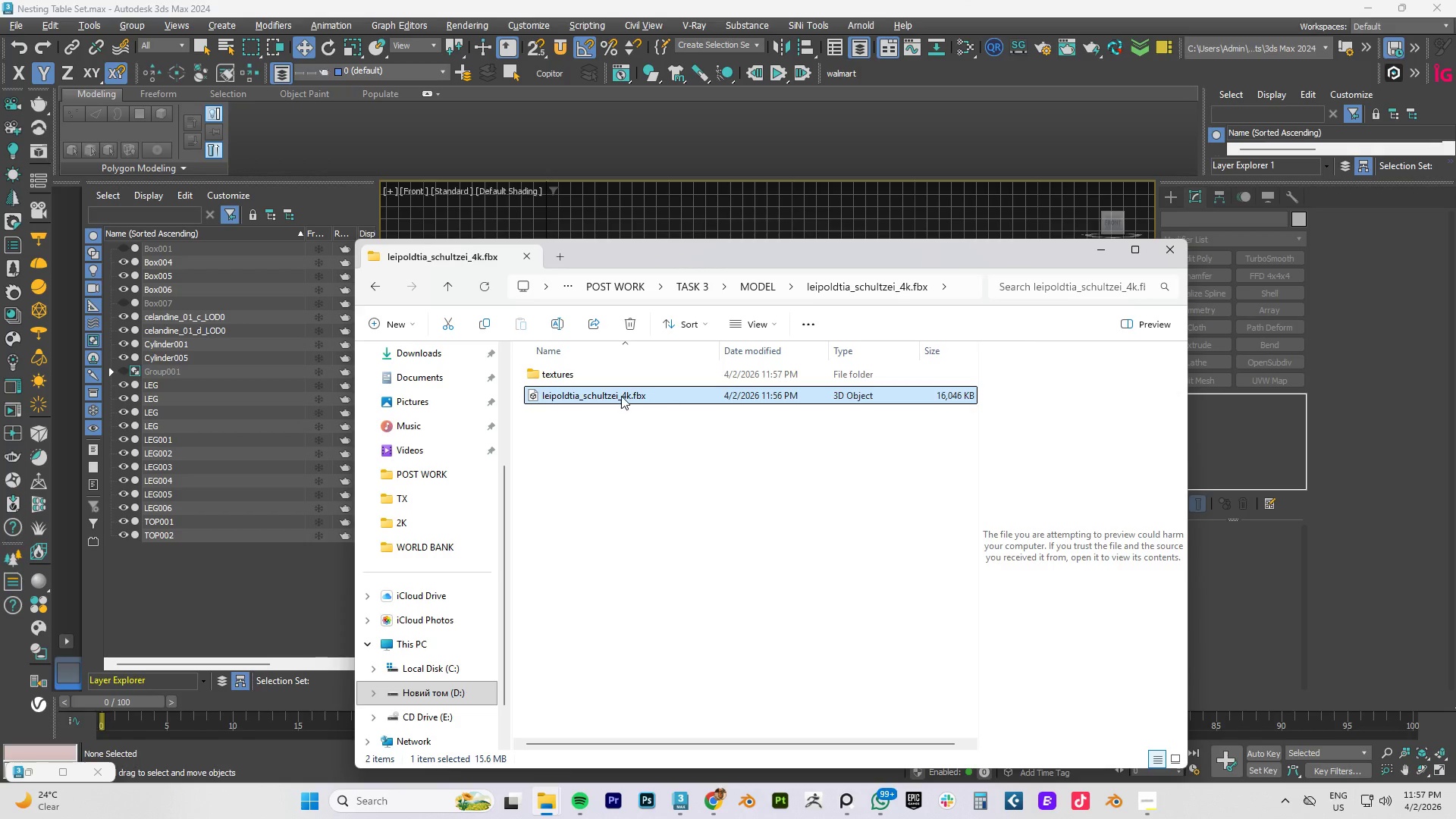 
left_click_drag(start_coordinate=[621, 396], to_coordinate=[751, 221])
 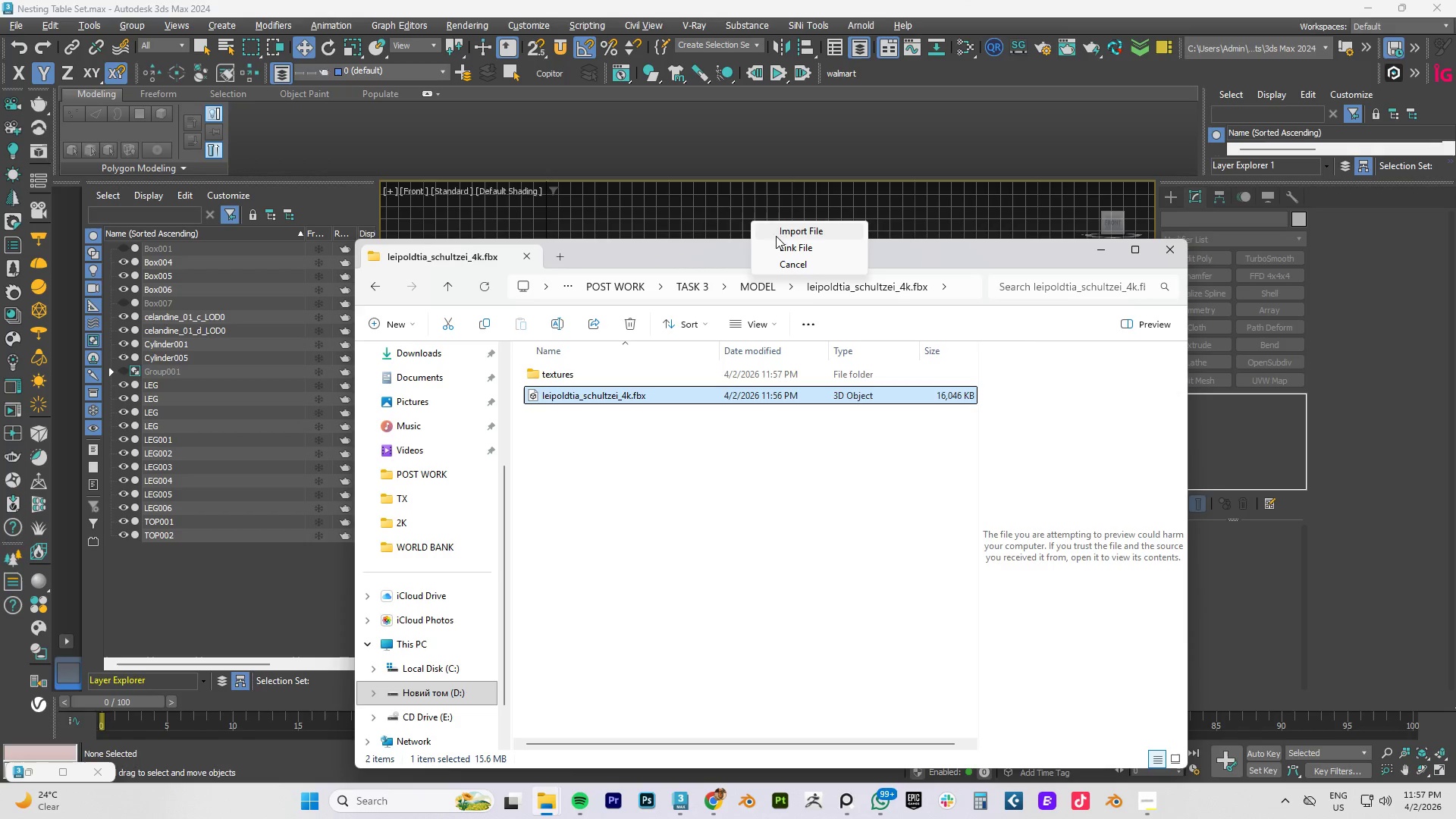 
left_click([788, 226])
 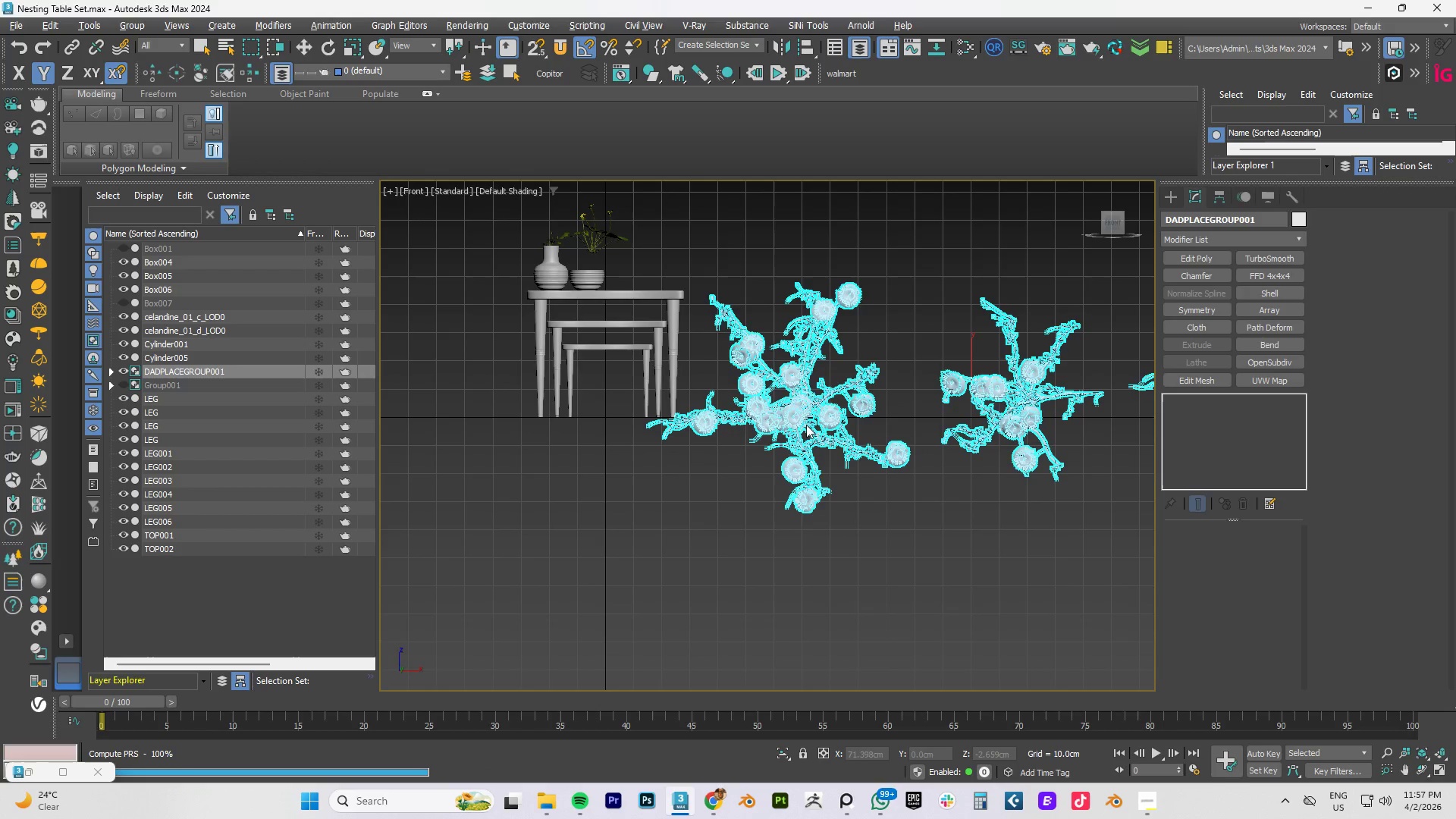 
key(E)
 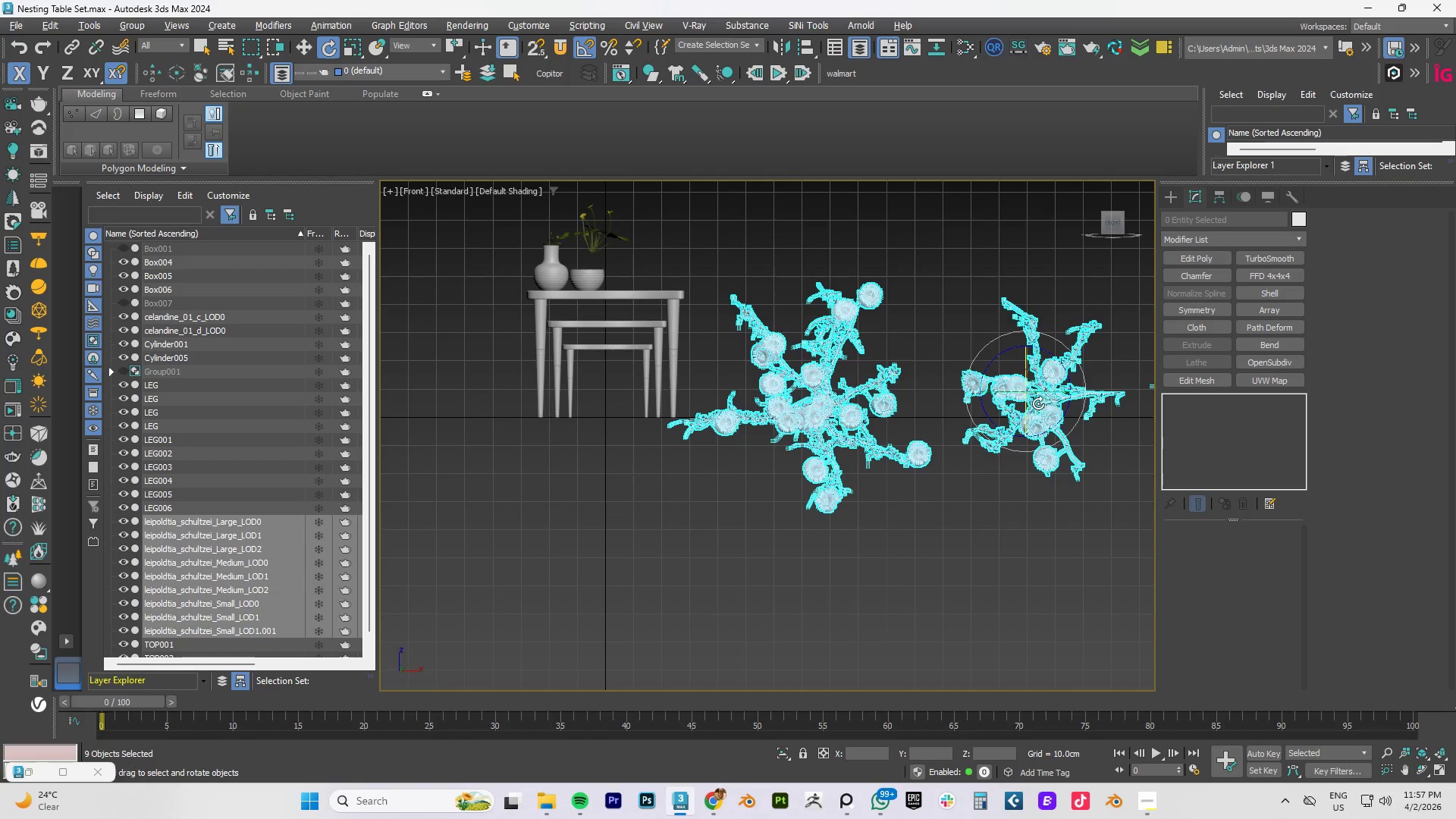 
left_click_drag(start_coordinate=[1022, 409], to_coordinate=[1035, 339])
 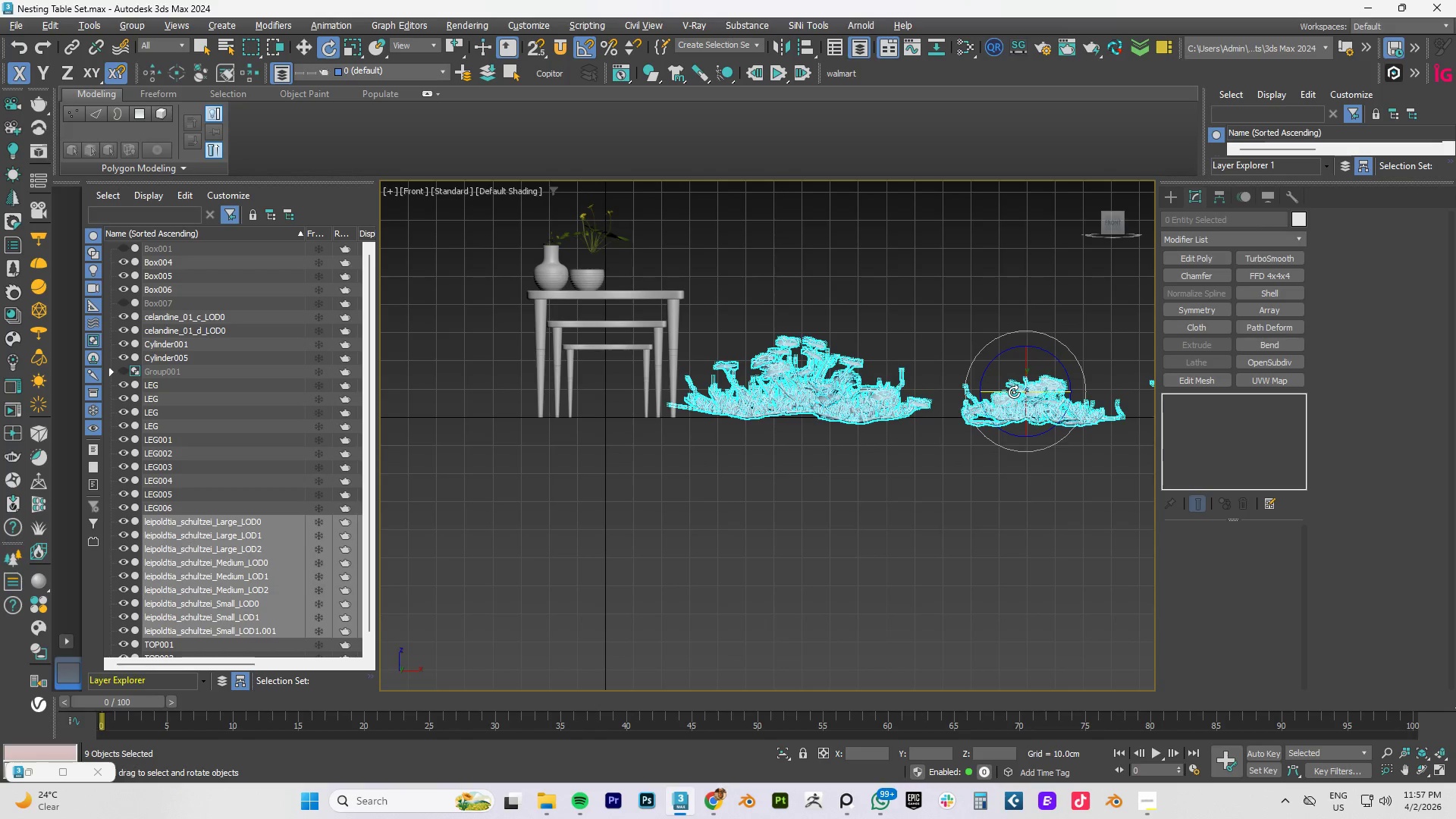 
key(W)
 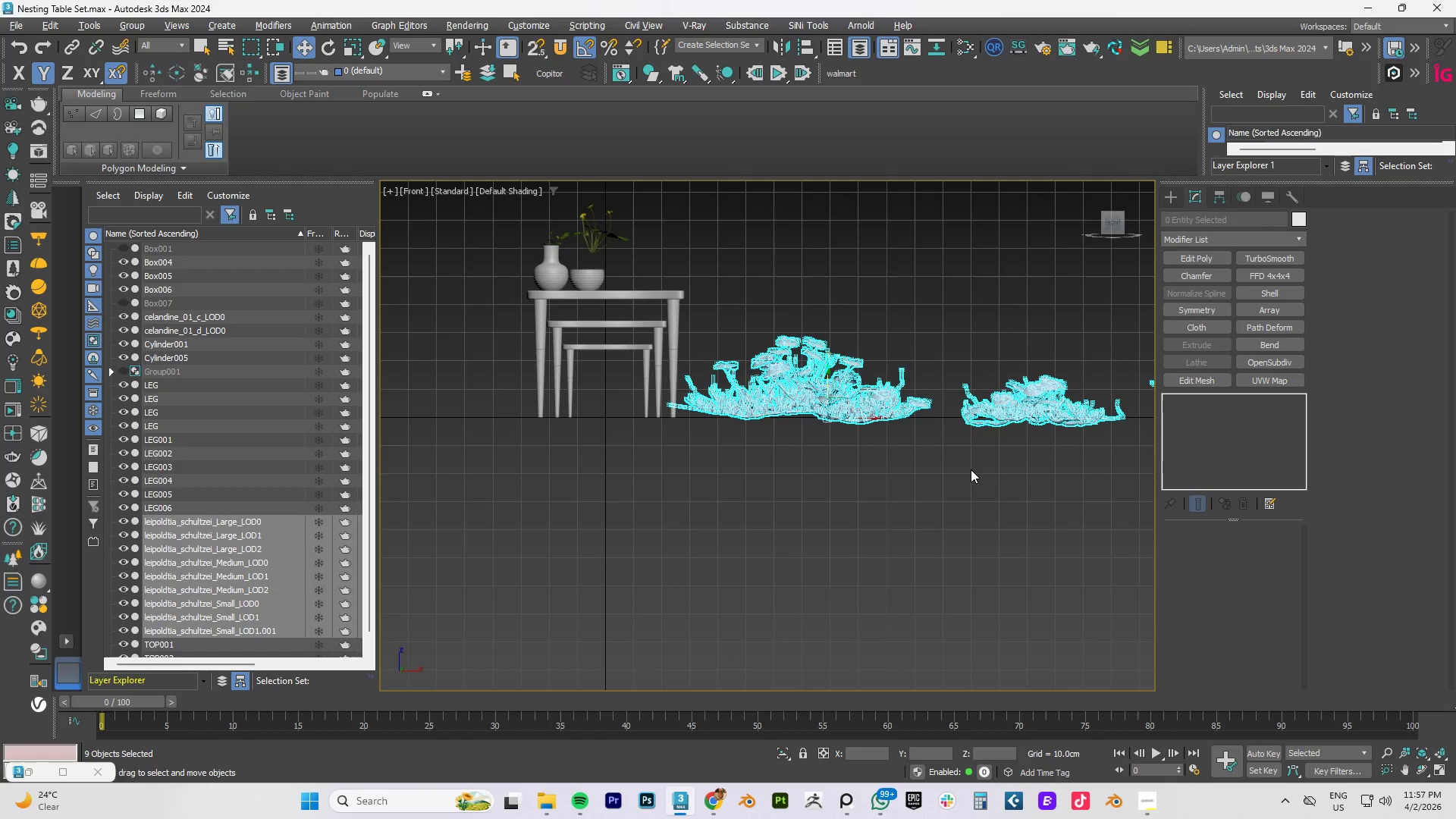 
left_click([971, 469])
 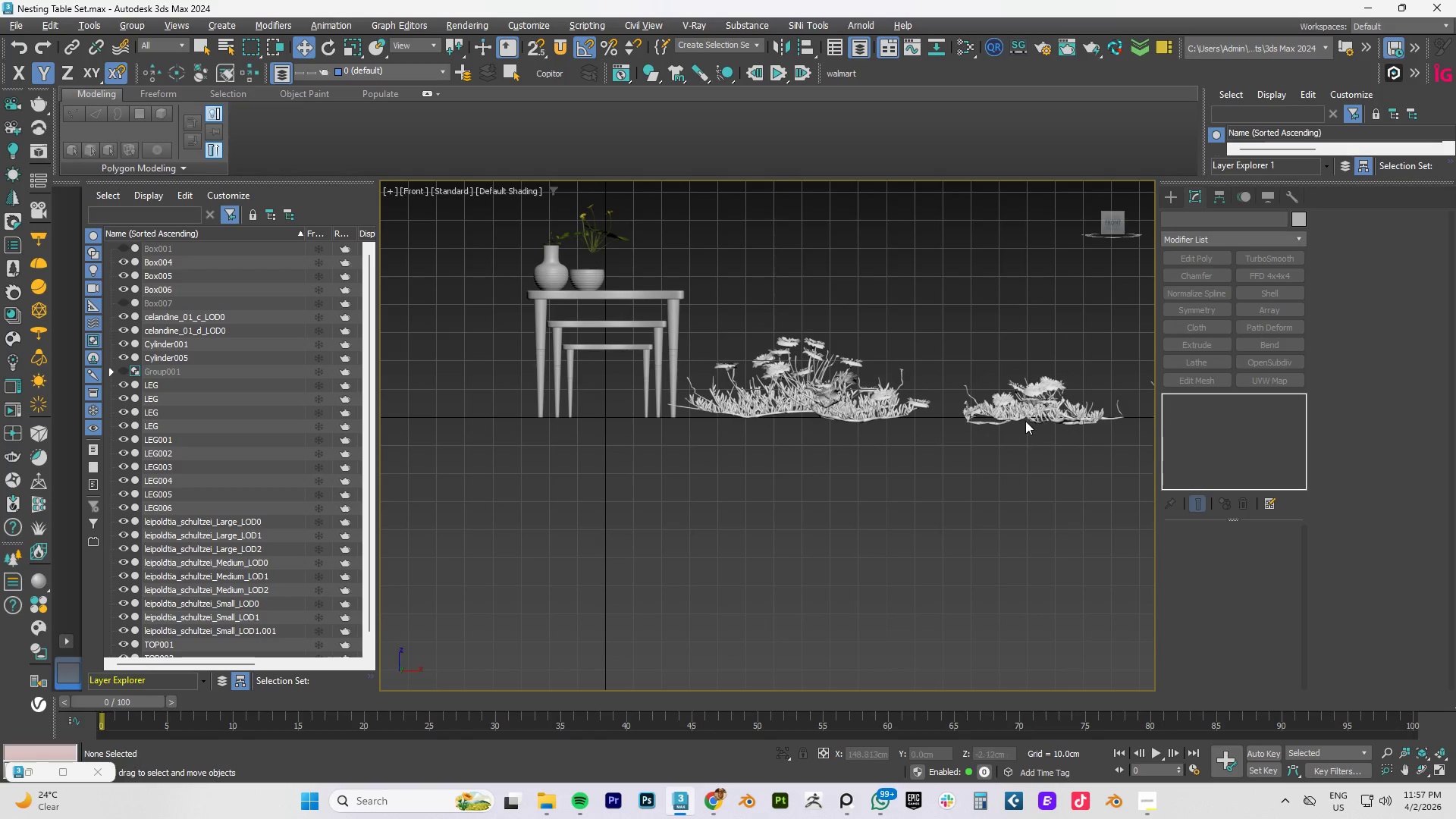 
scroll: coordinate [1025, 421], scroll_direction: up, amount: 2.0
 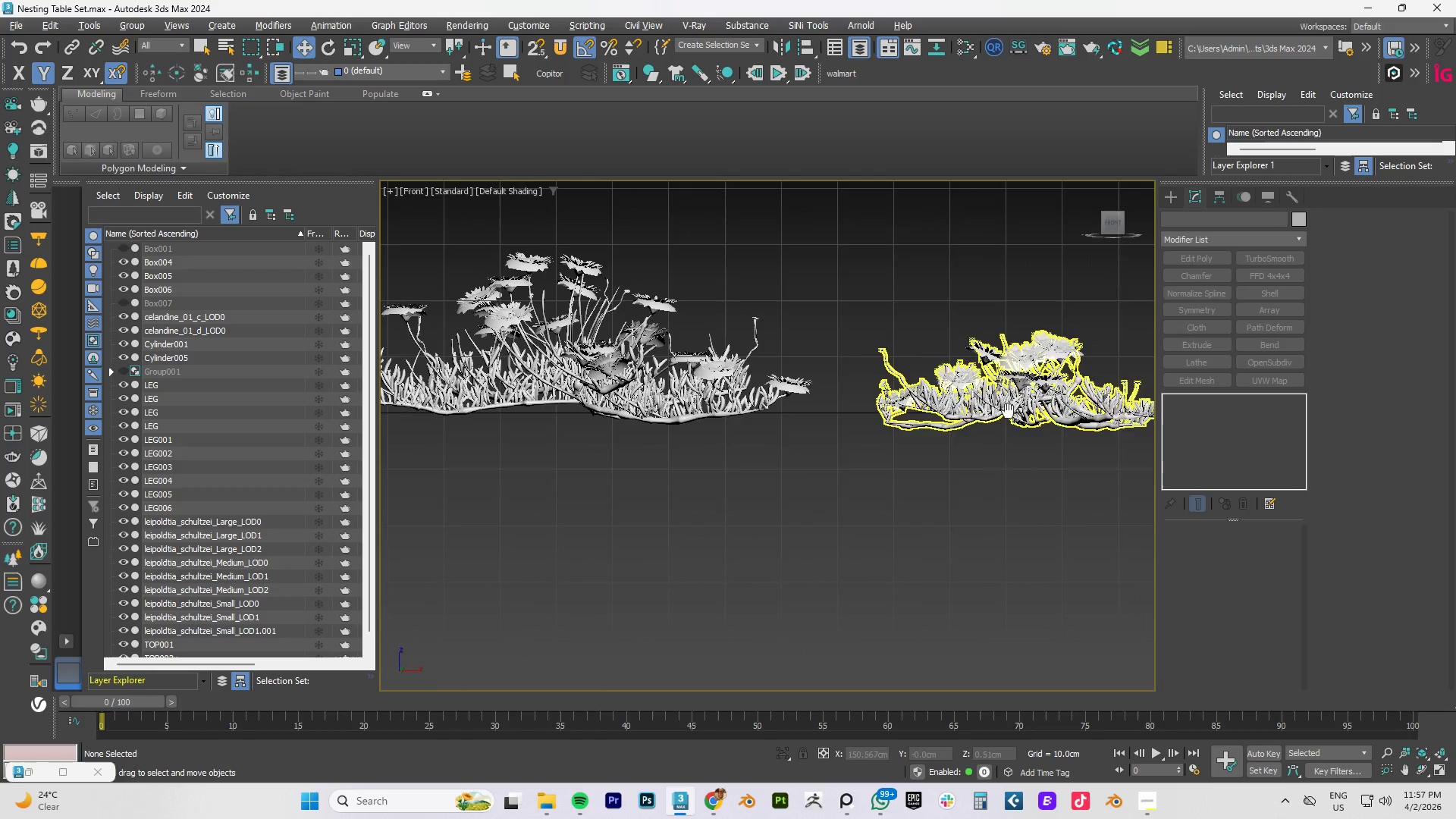 
scroll: coordinate [1110, 372], scroll_direction: down, amount: 4.0
 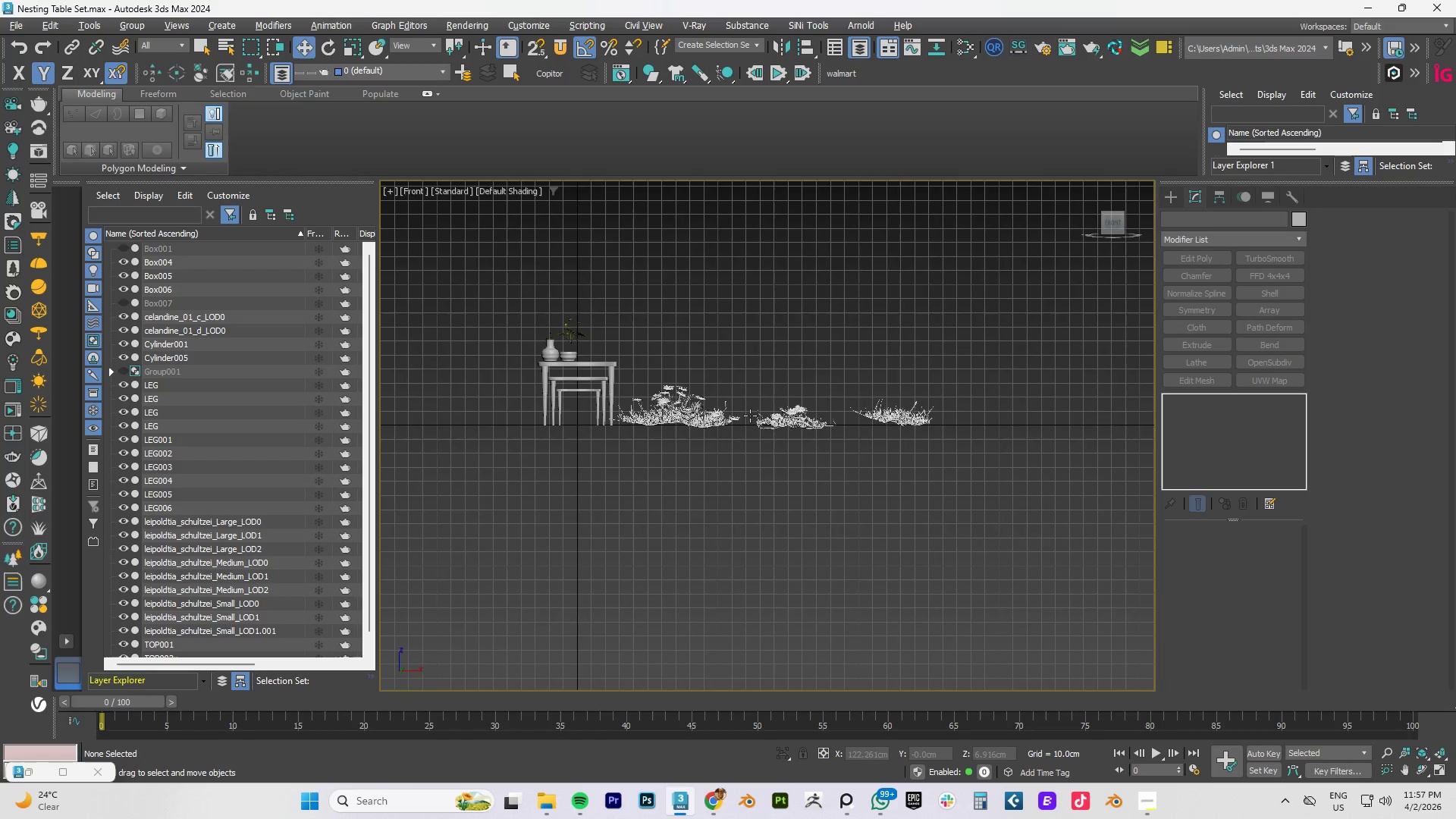 
scroll: coordinate [789, 437], scroll_direction: up, amount: 5.0
 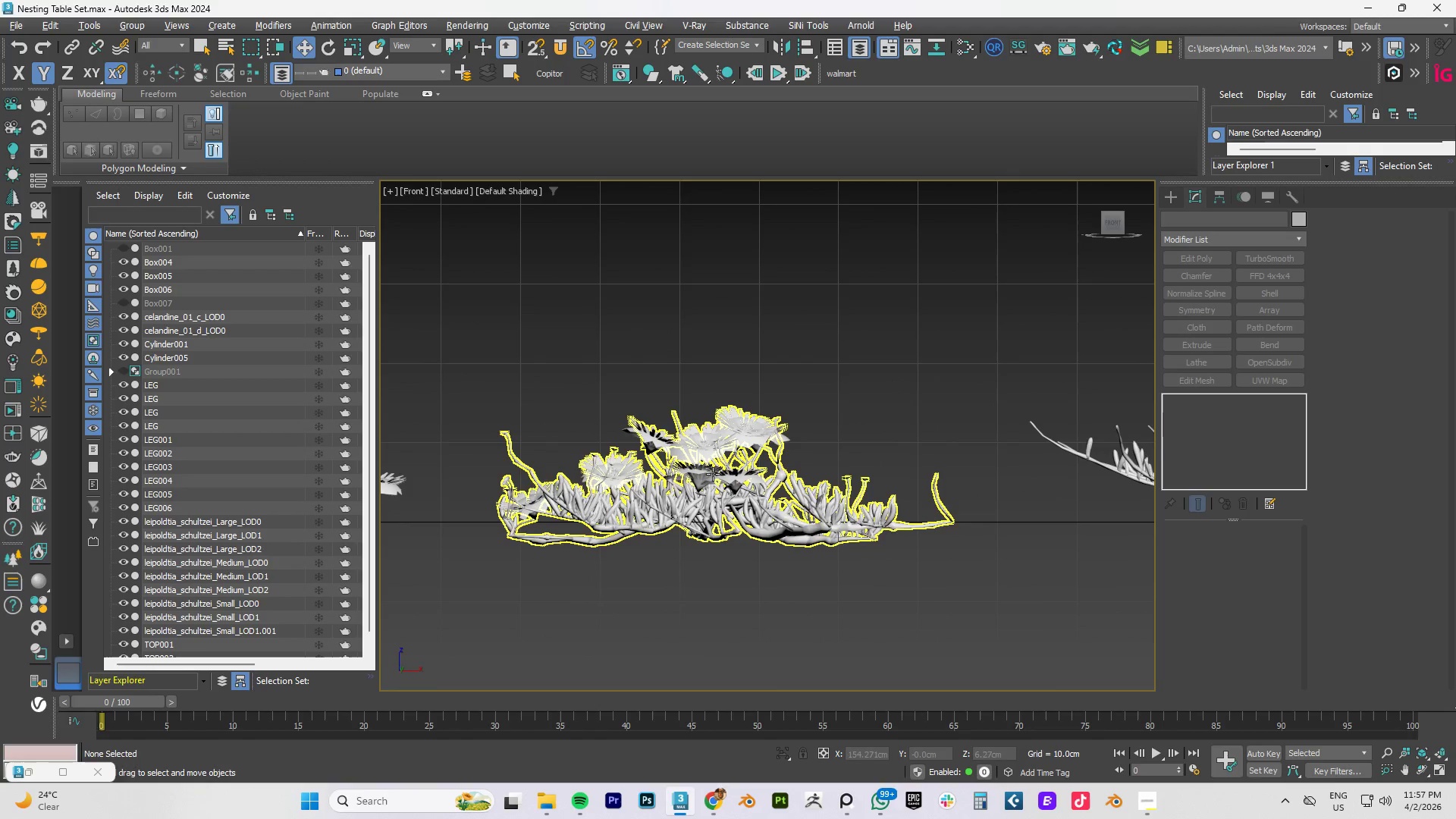 
left_click([713, 475])
 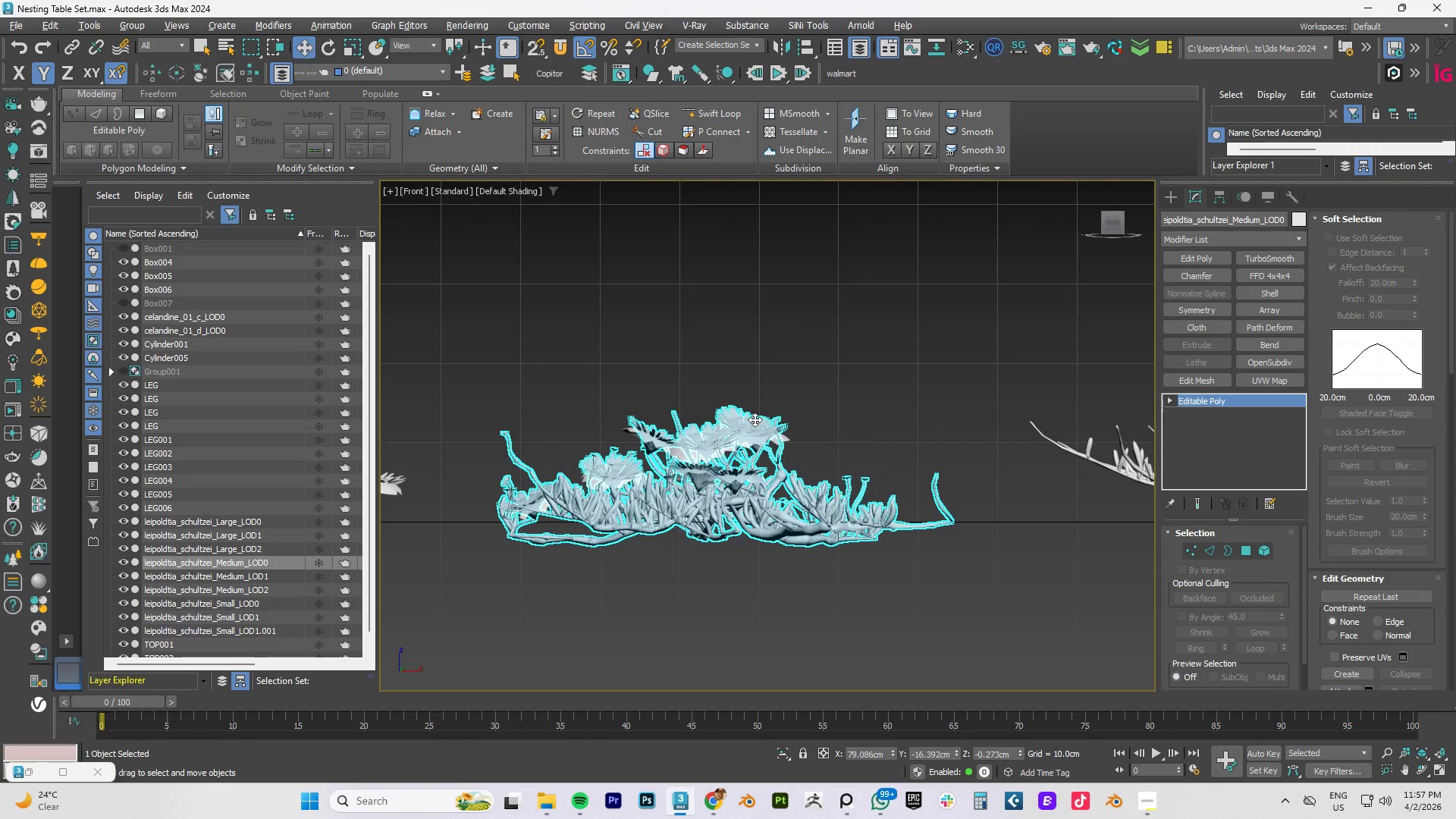 
scroll: coordinate [833, 408], scroll_direction: down, amount: 3.0
 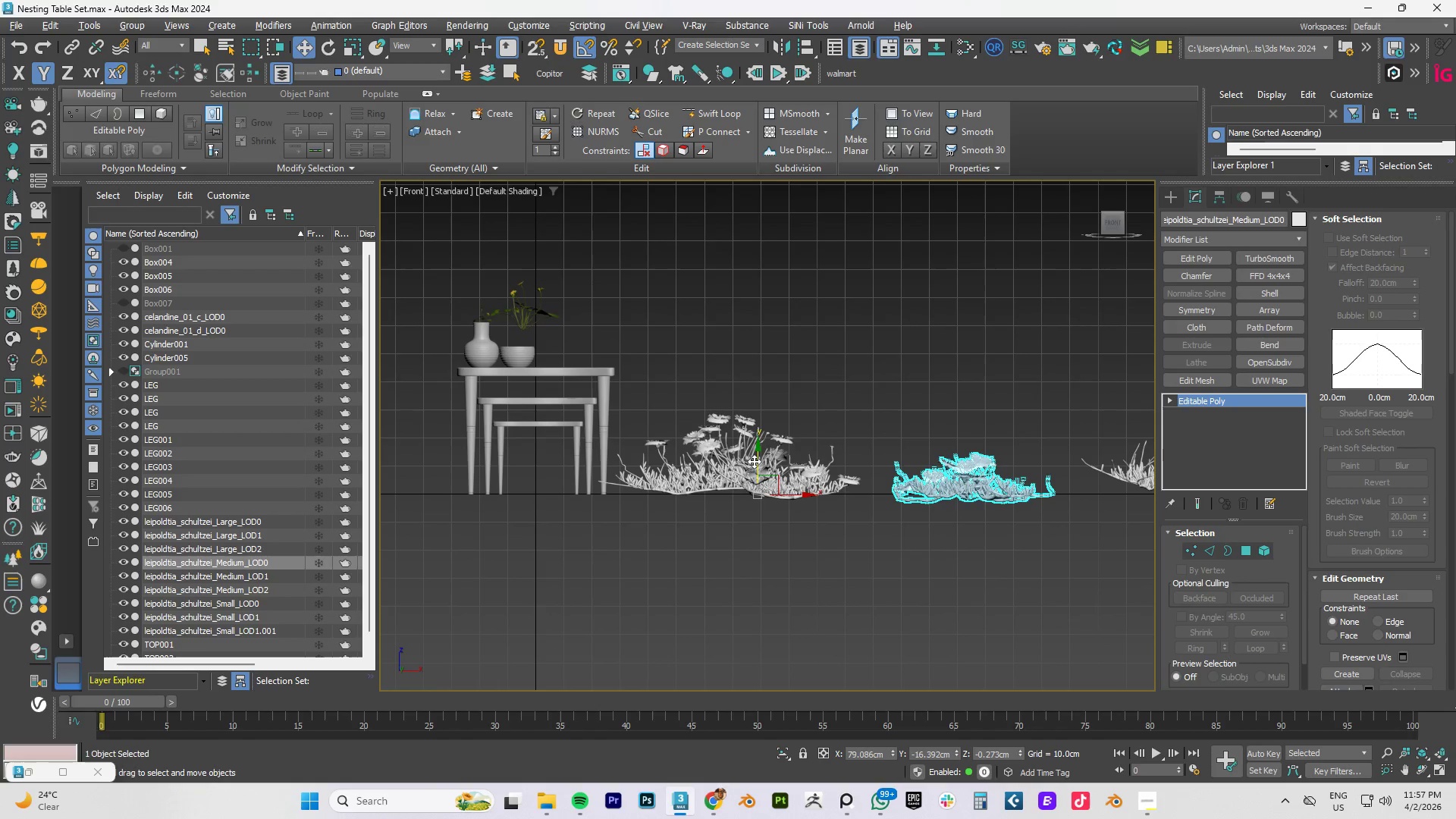 
left_click_drag(start_coordinate=[758, 454], to_coordinate=[760, 325])
 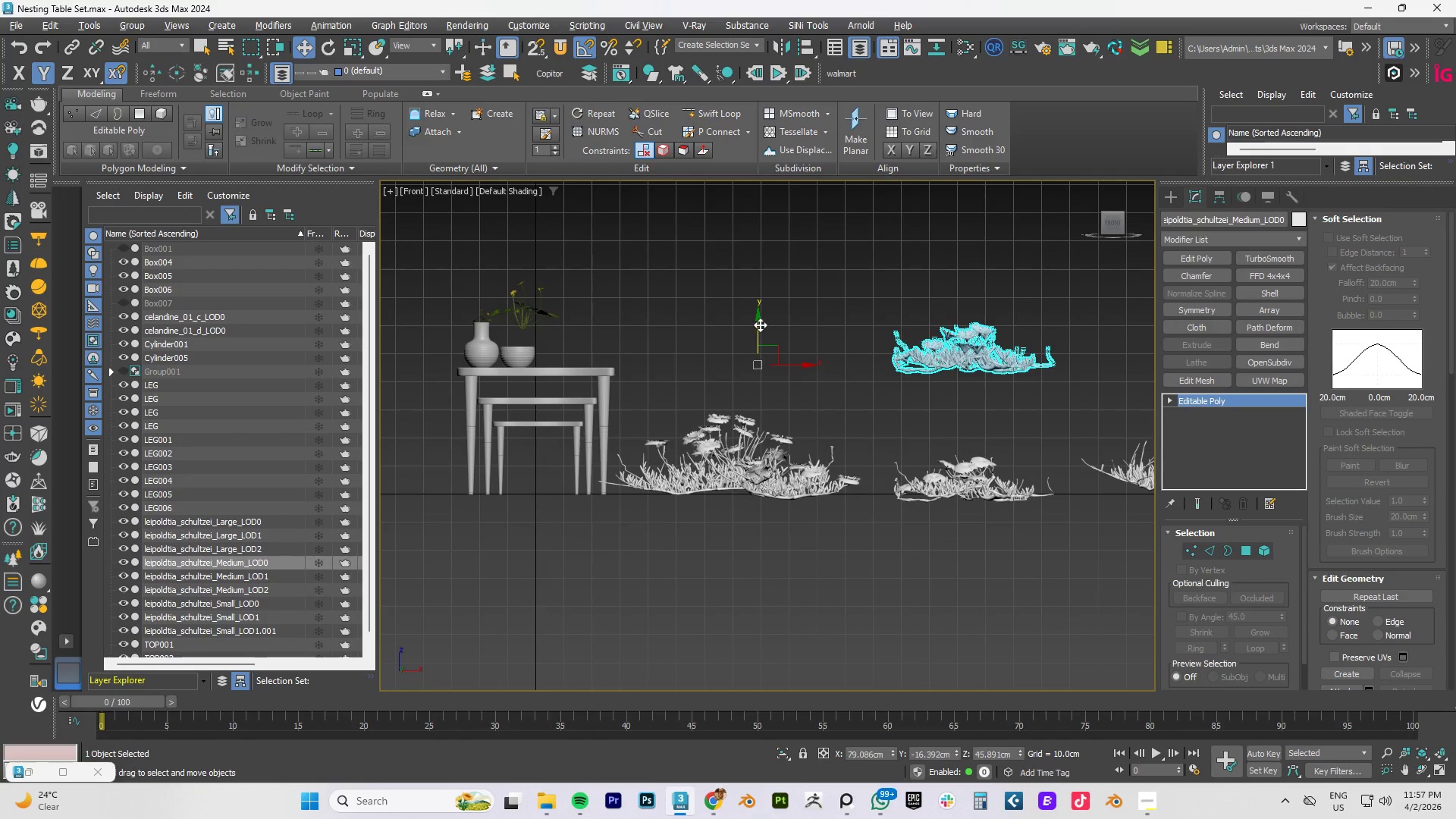 
key(Control+ControlLeft)
 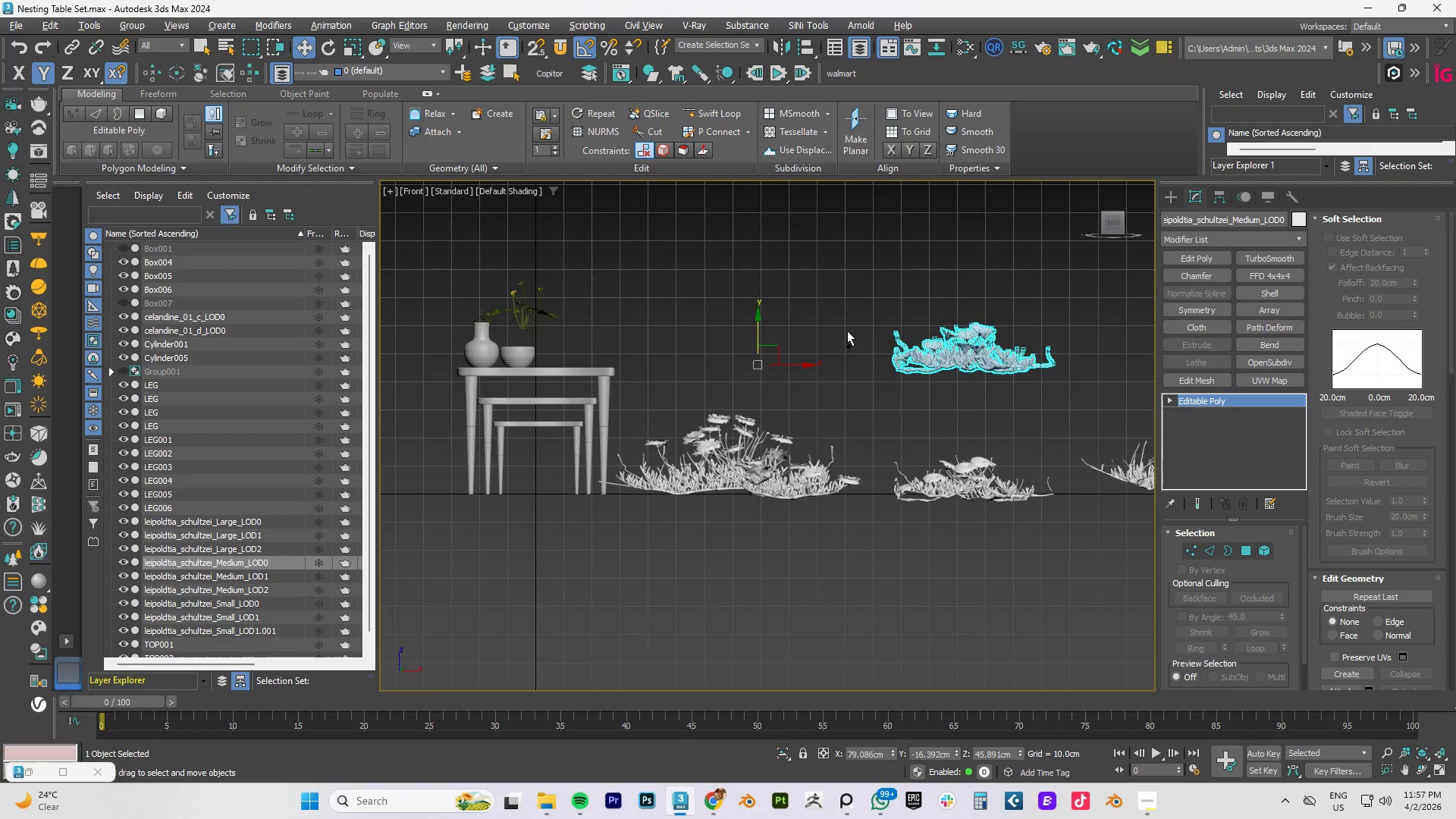 
key(Control+Z)
 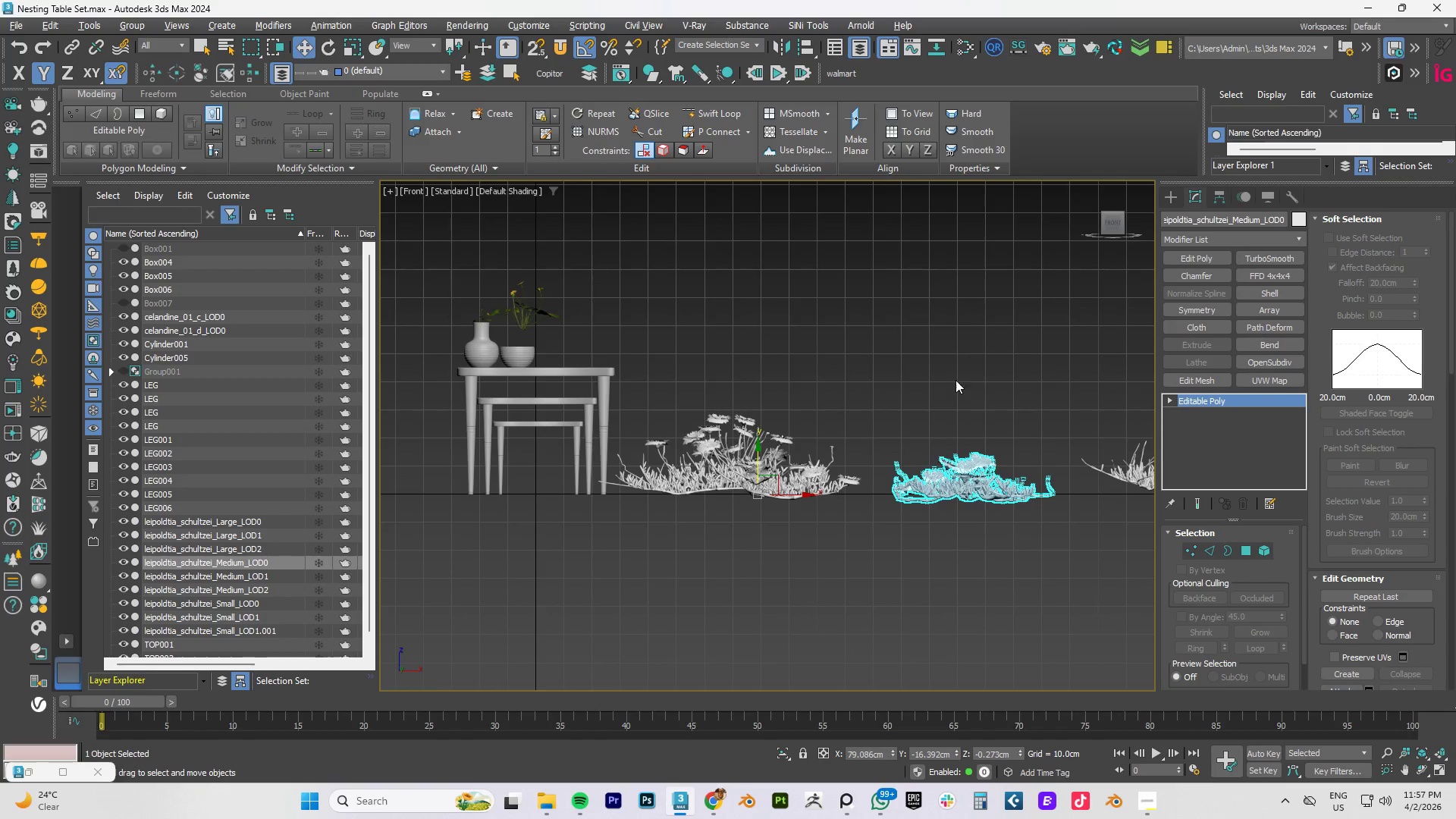 
left_click_drag(start_coordinate=[940, 350], to_coordinate=[1042, 562])
 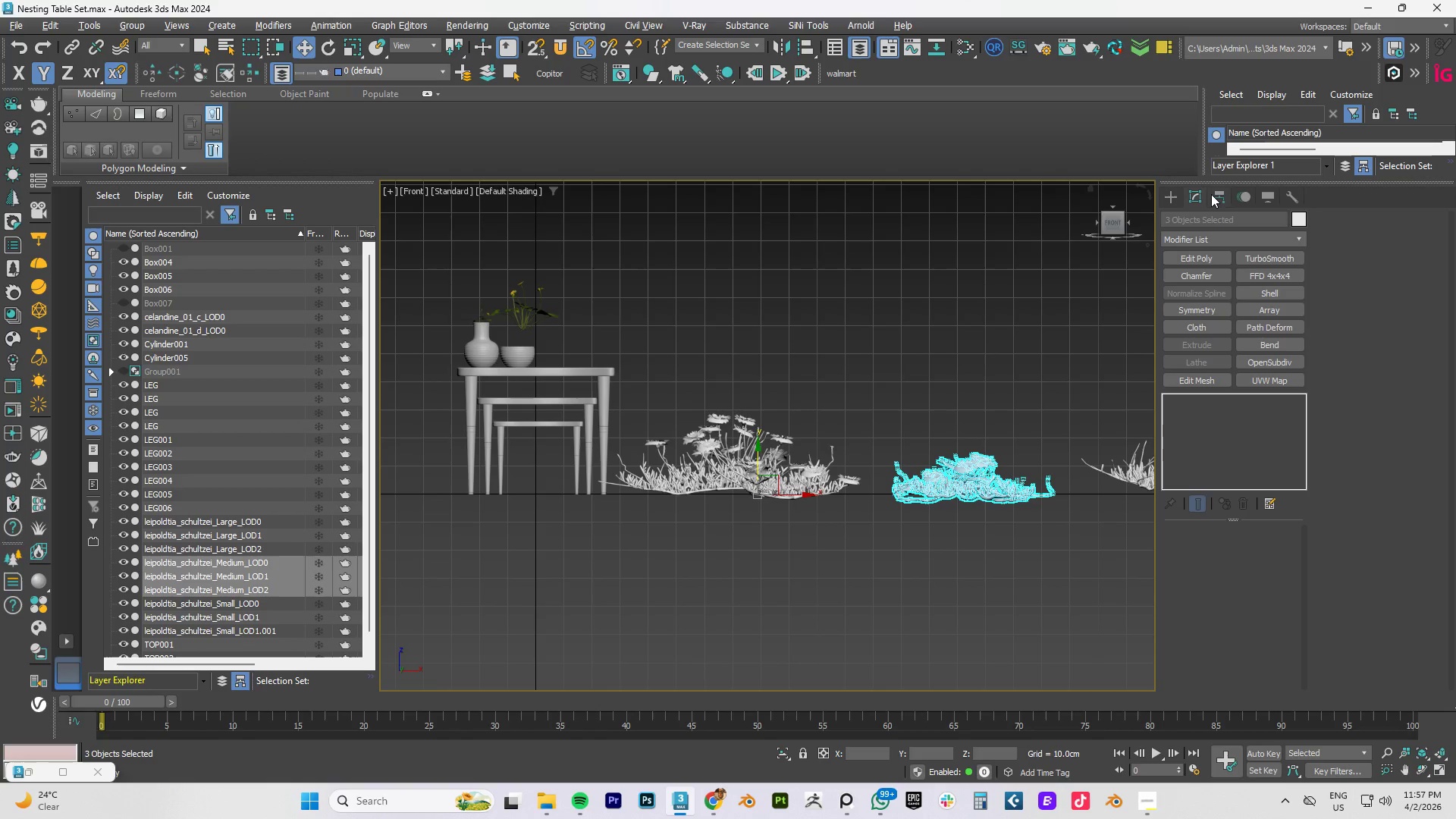 
left_click([1232, 302])
 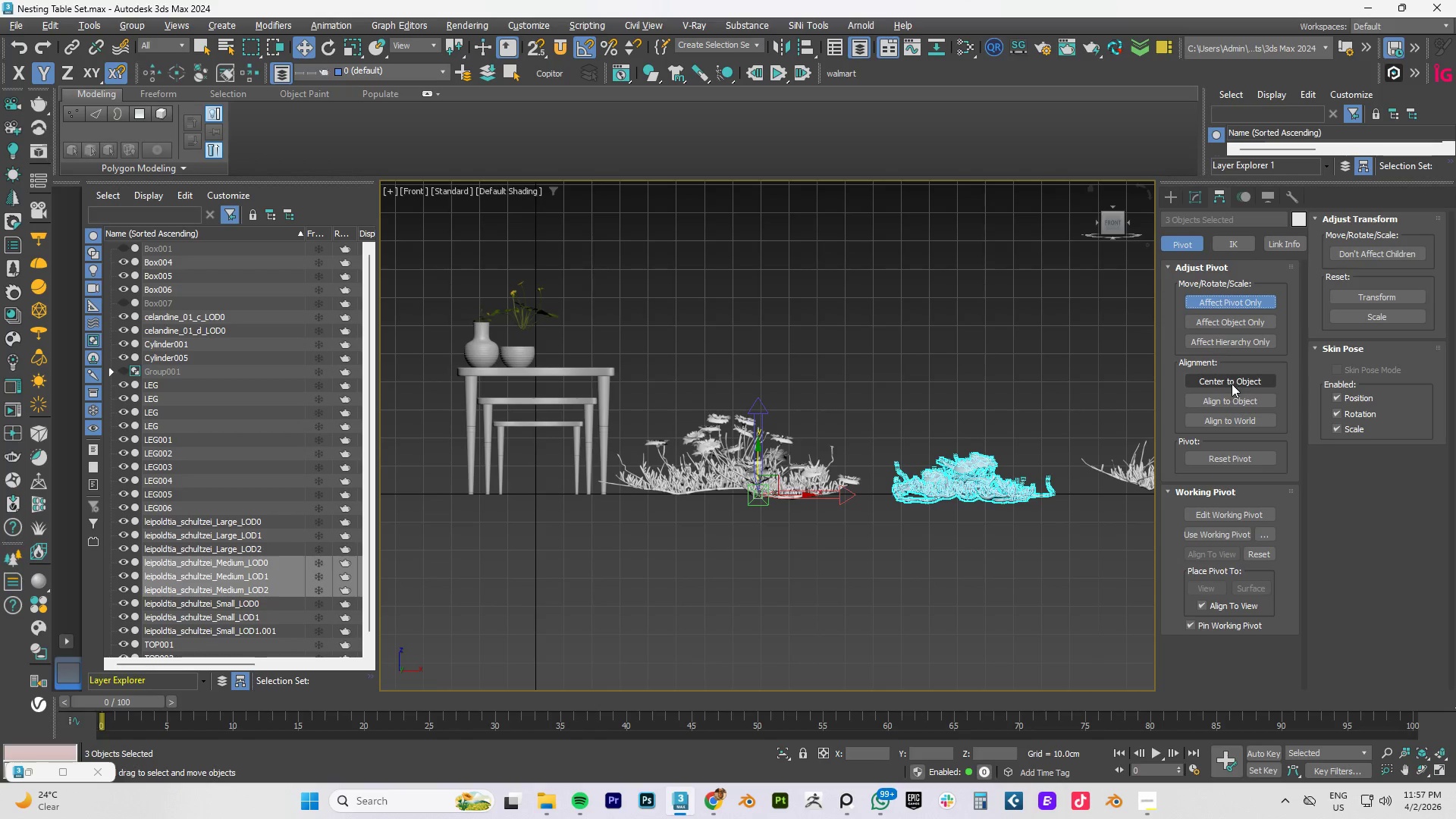 
left_click([1232, 382])
 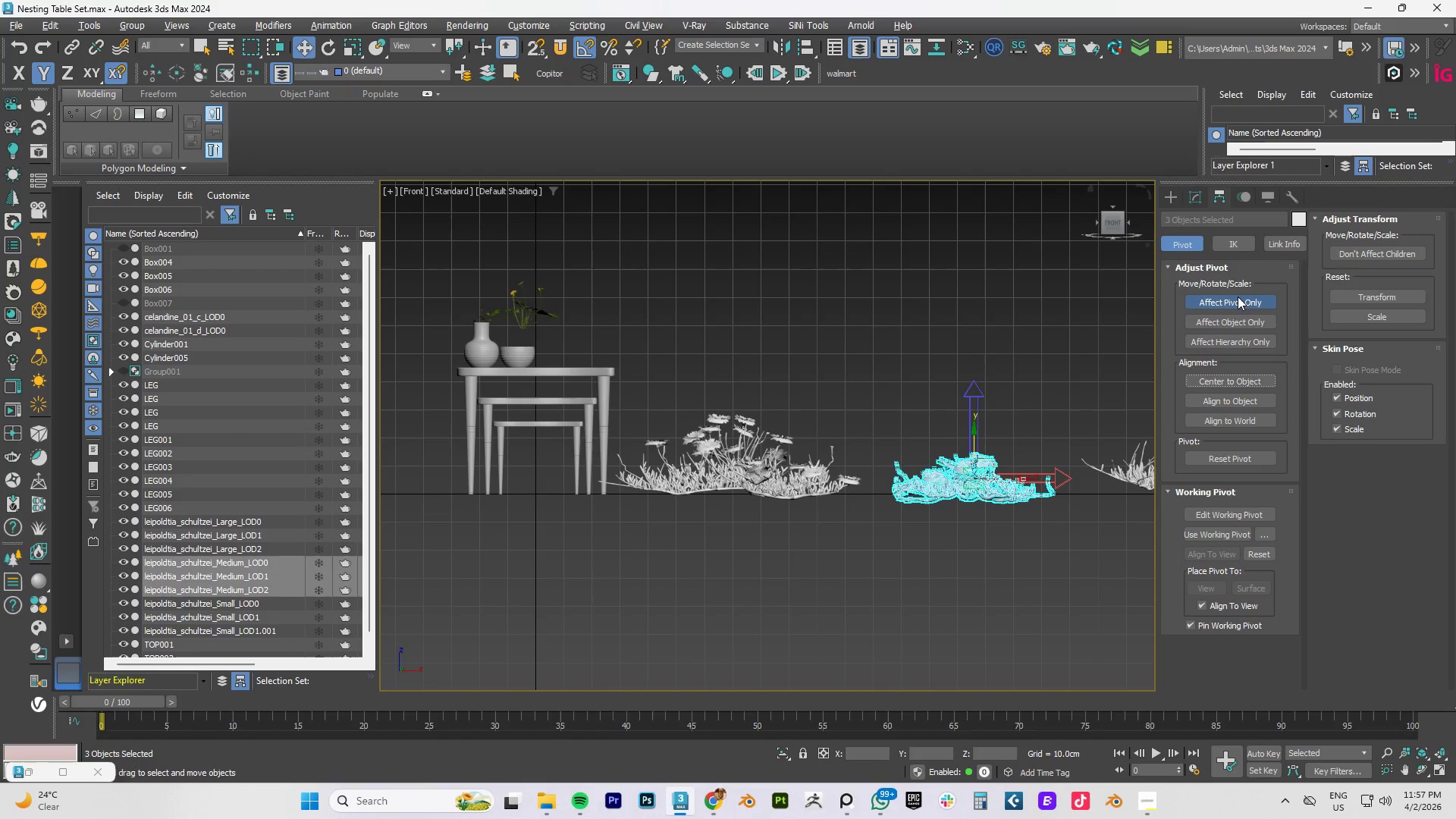 
left_click([1222, 303])
 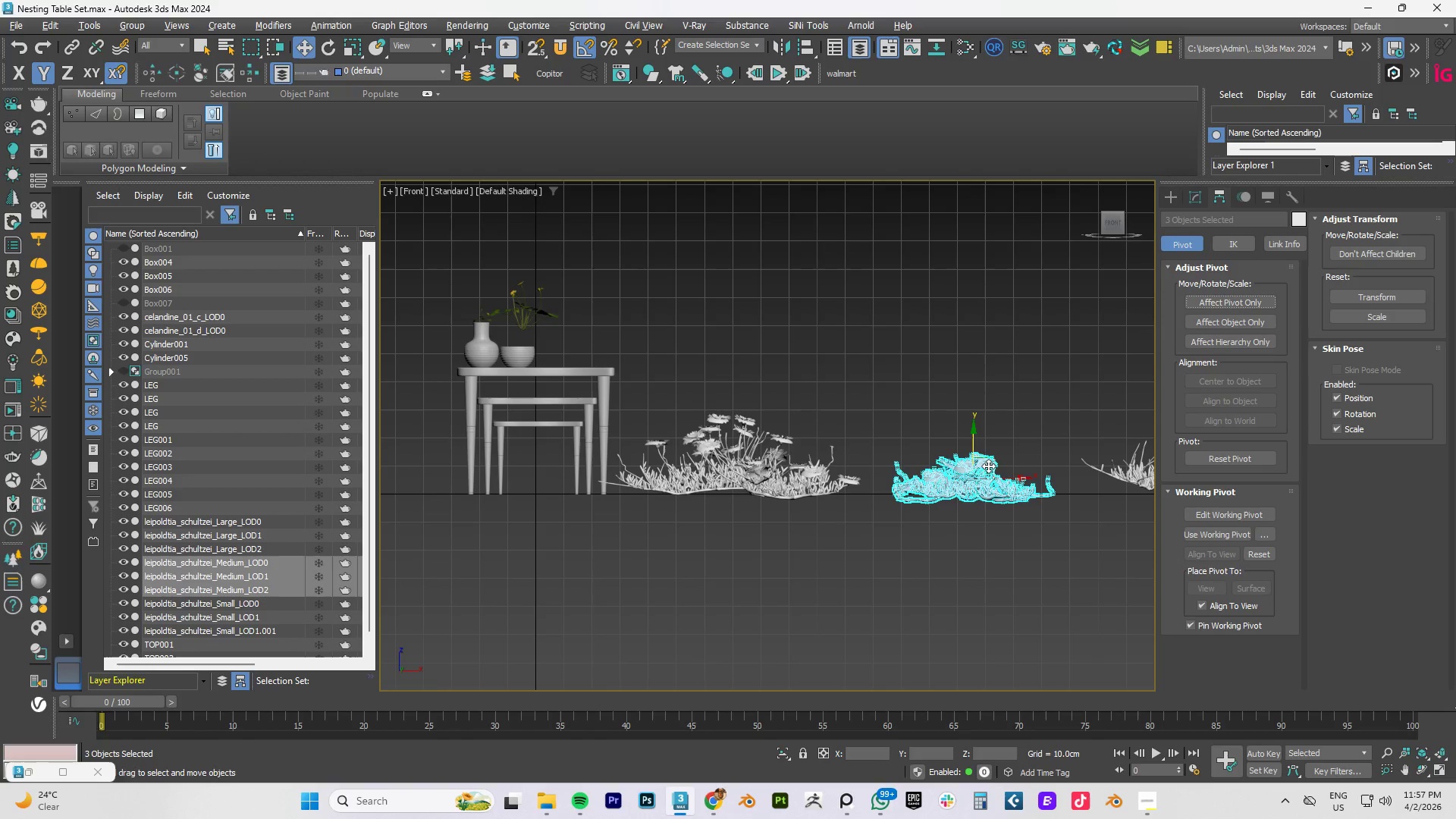 
left_click_drag(start_coordinate=[989, 463], to_coordinate=[566, 318])
 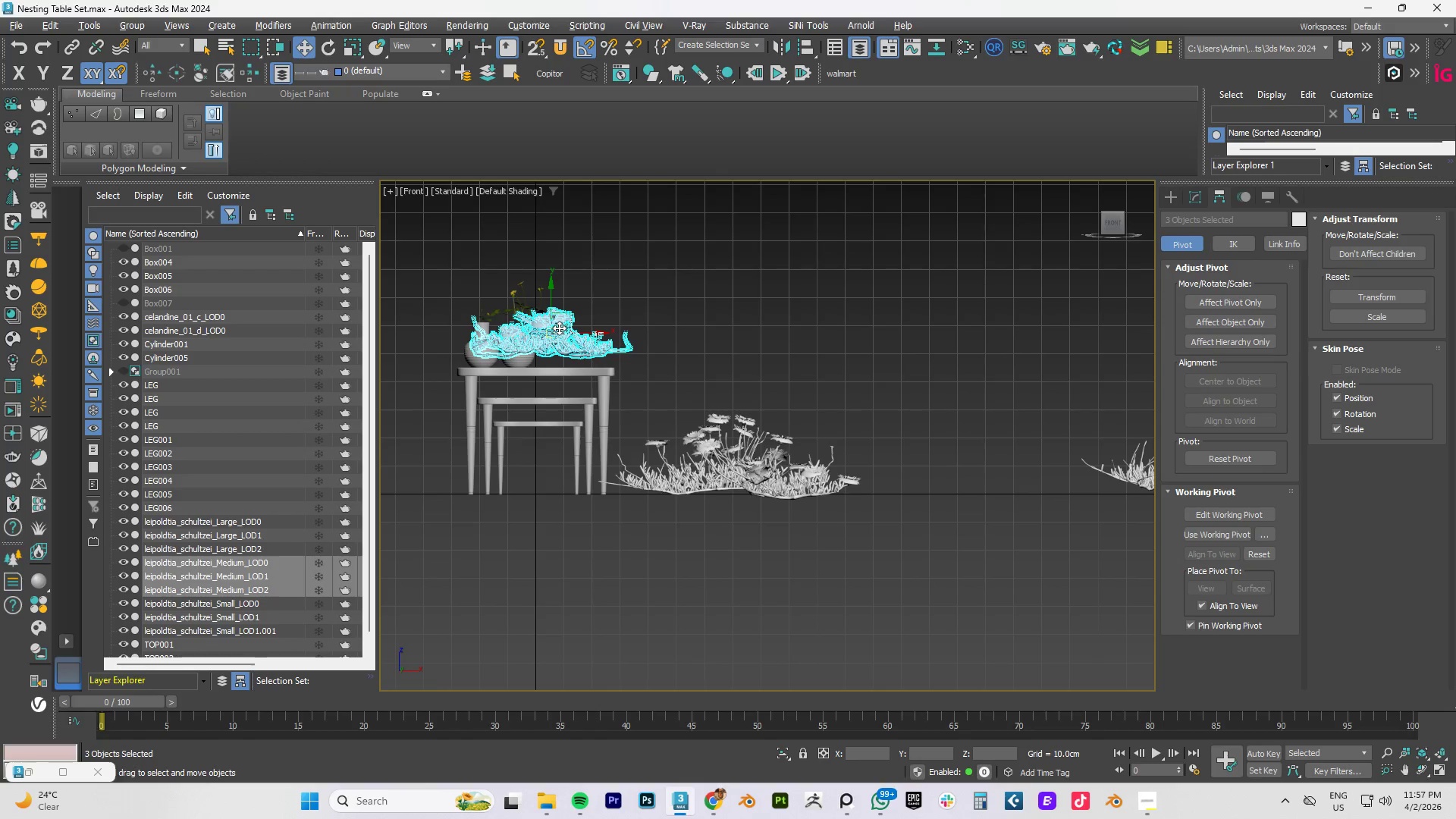 
key(R)
 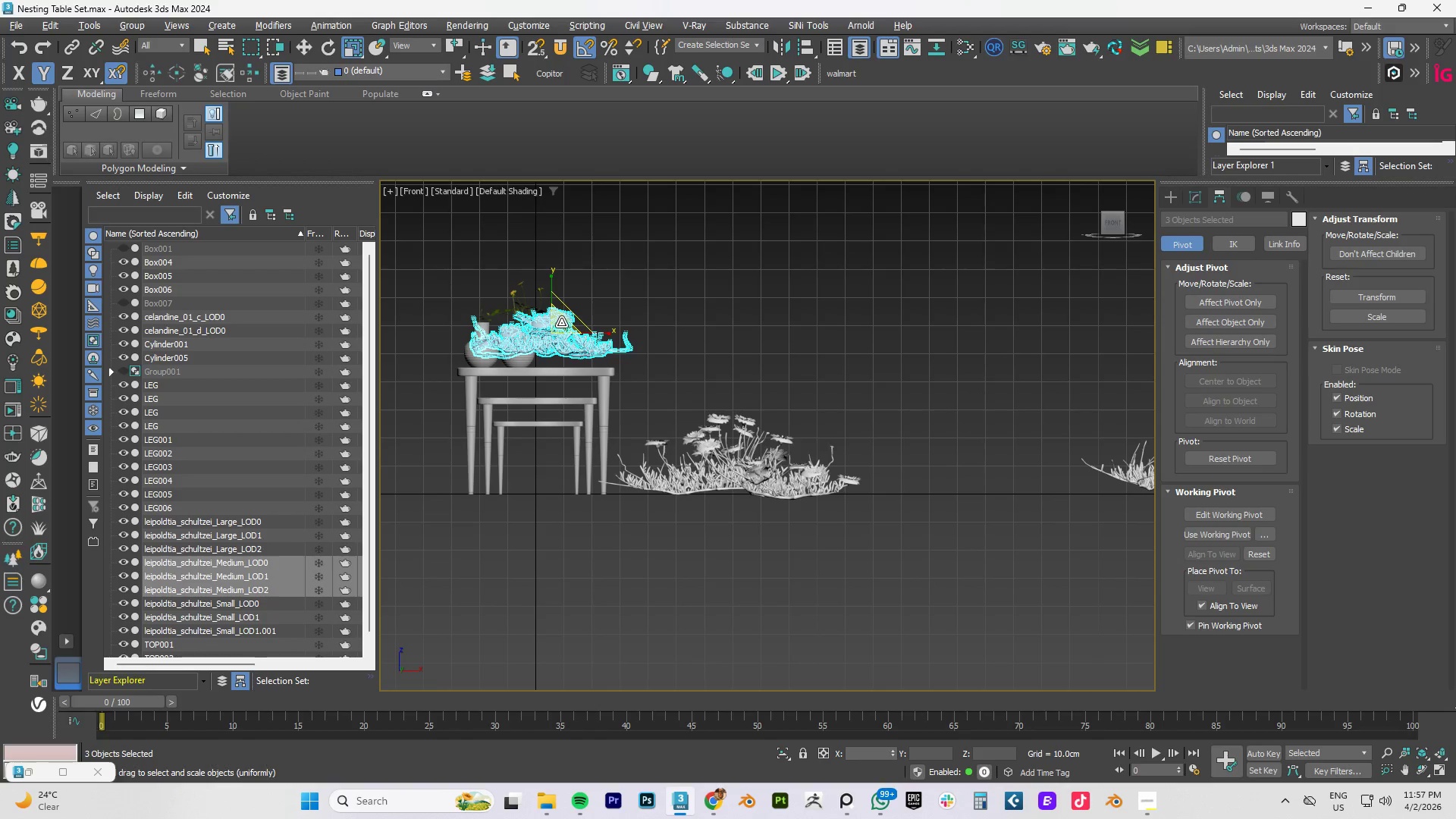 
left_click_drag(start_coordinate=[563, 322], to_coordinate=[315, 585])
 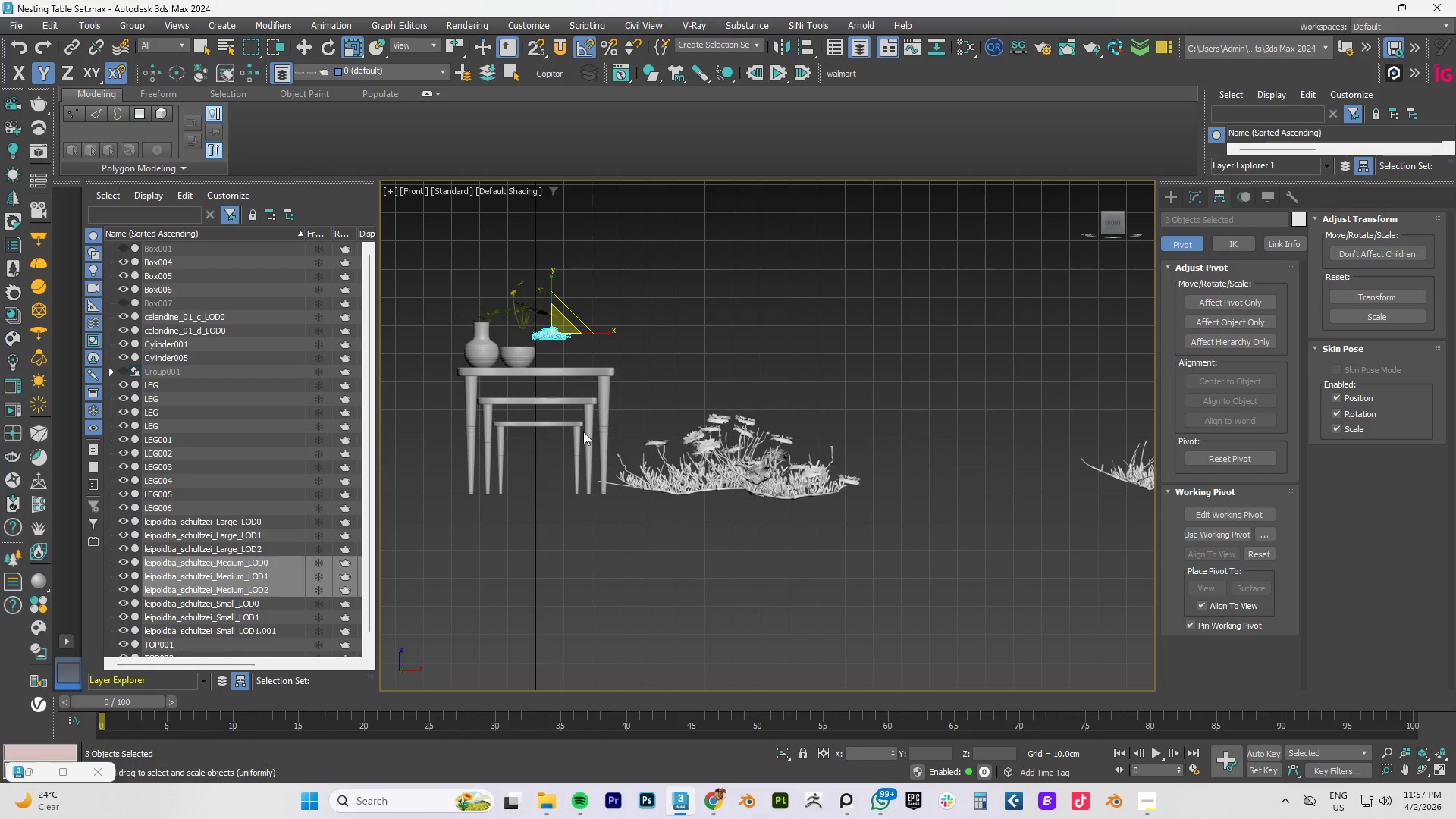 
type(tz)
 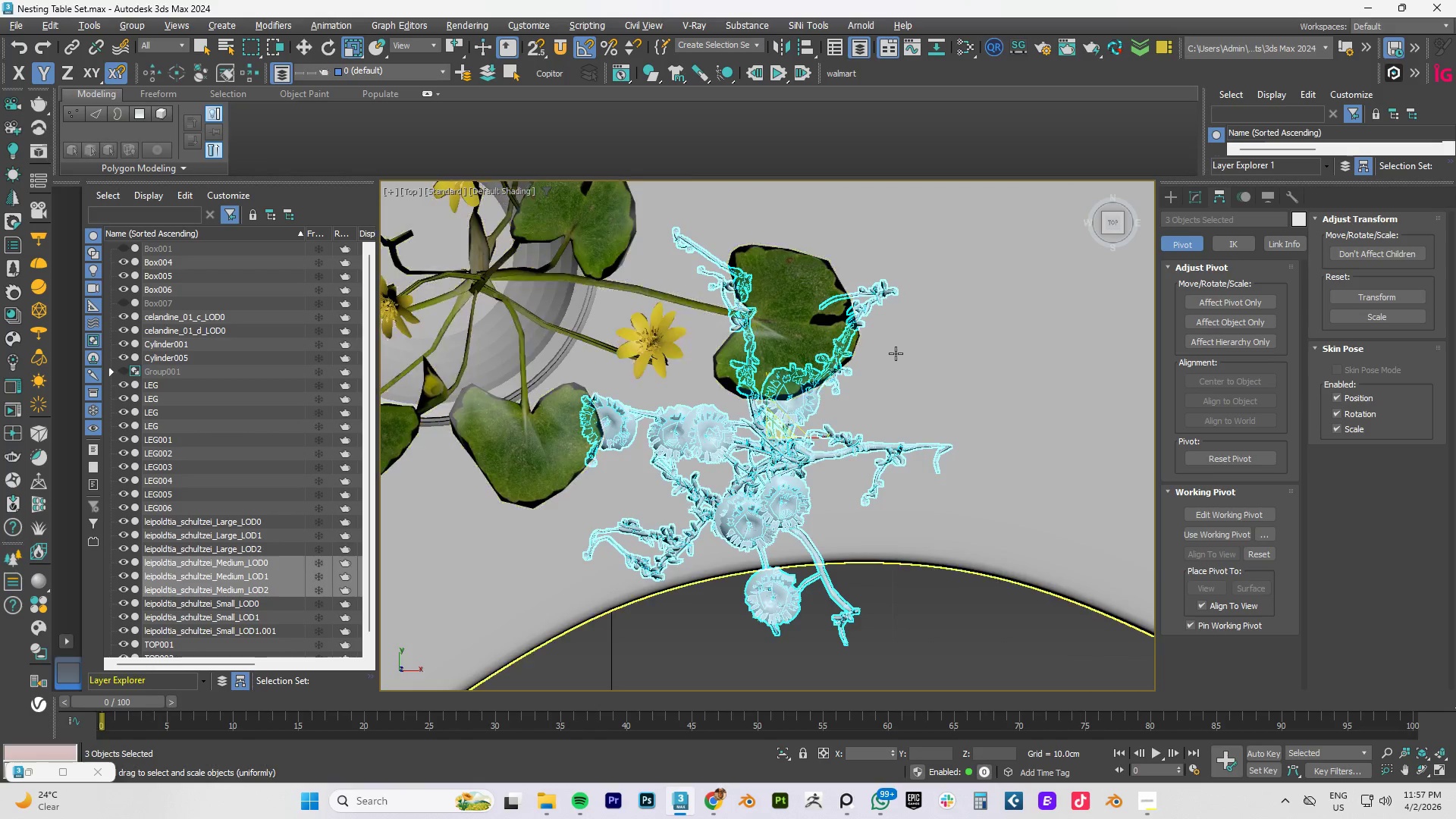 
scroll: coordinate [884, 350], scroll_direction: up, amount: 1.0
 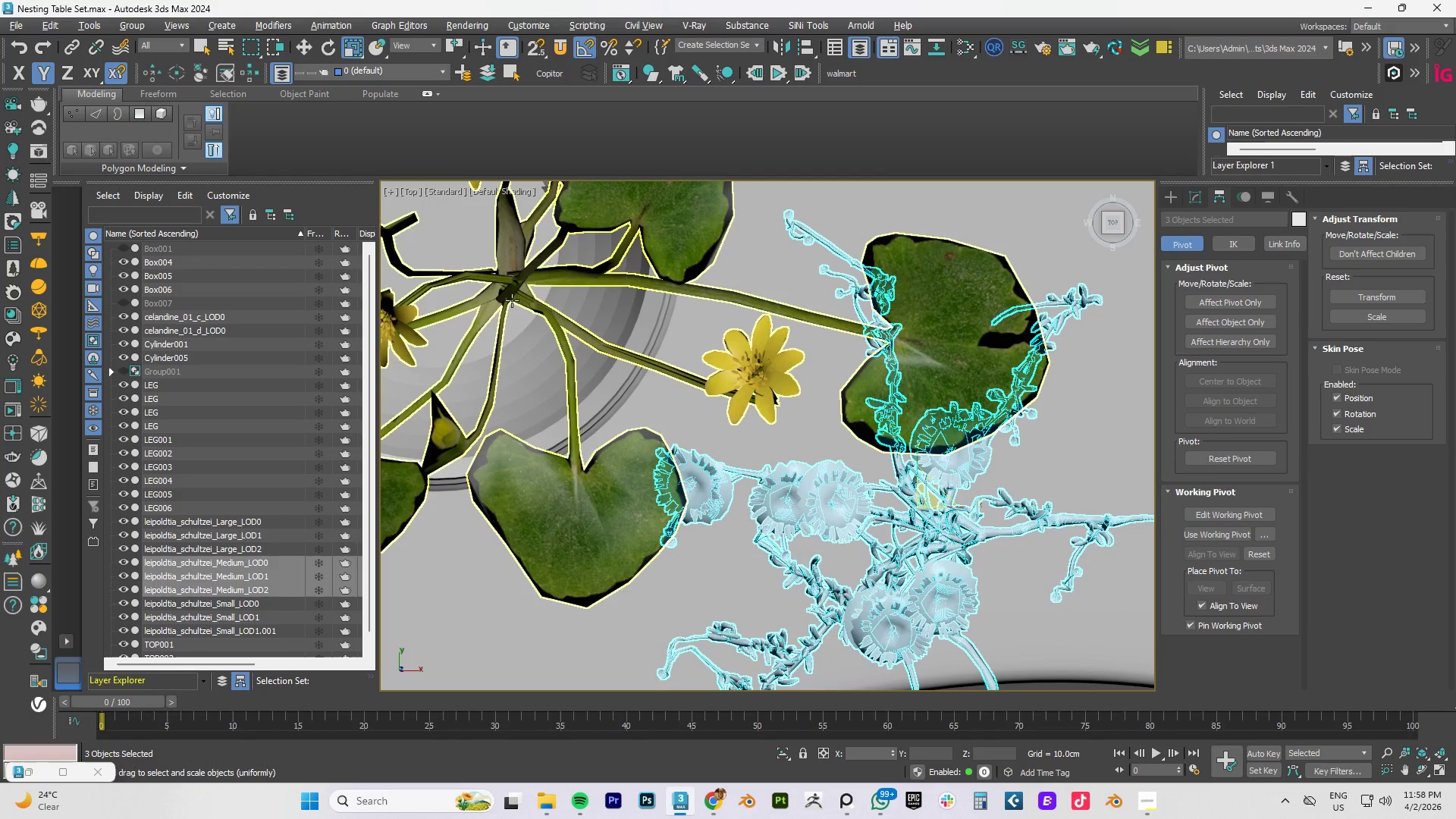 
left_click([512, 300])
 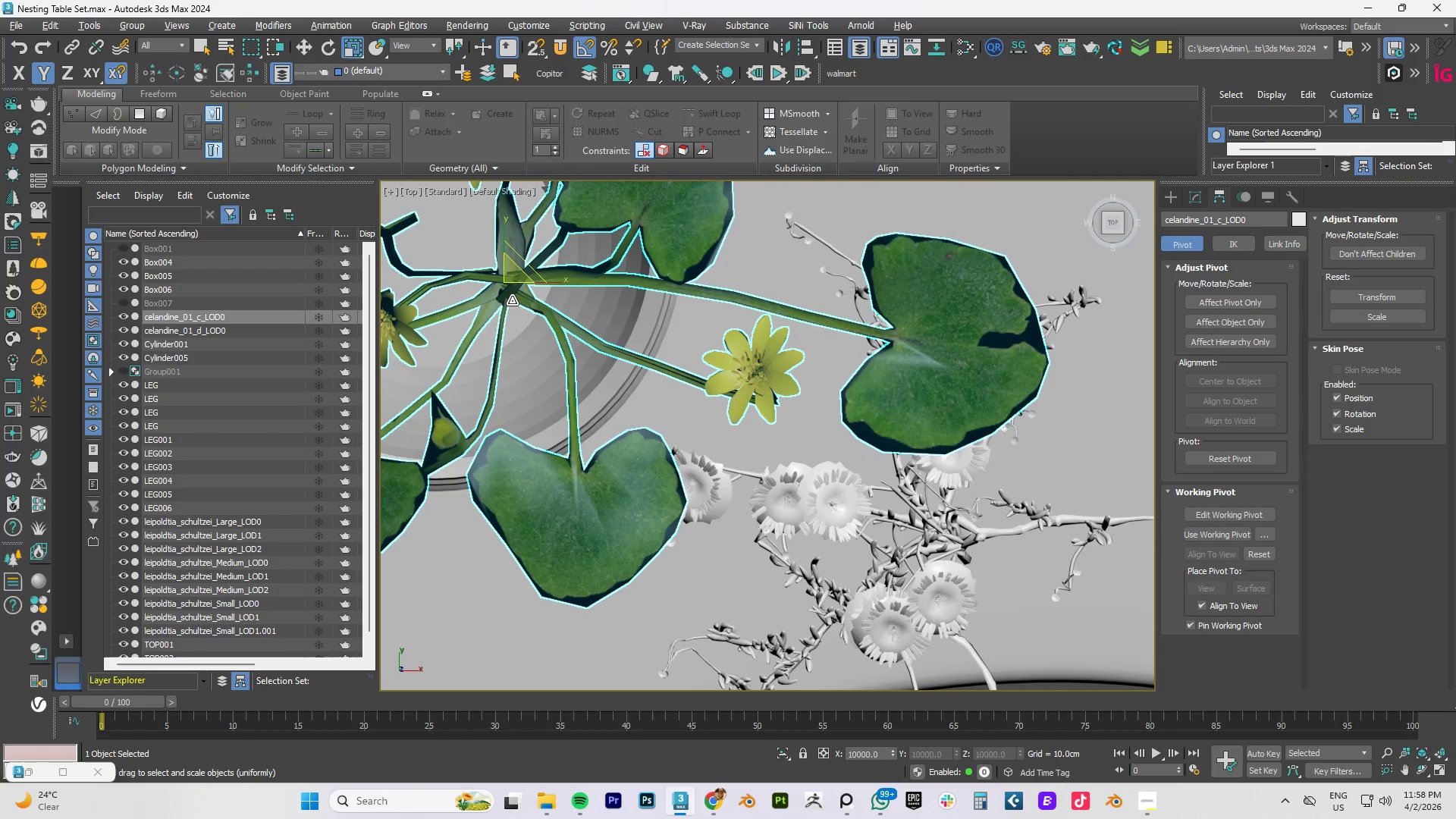 
key(Delete)
 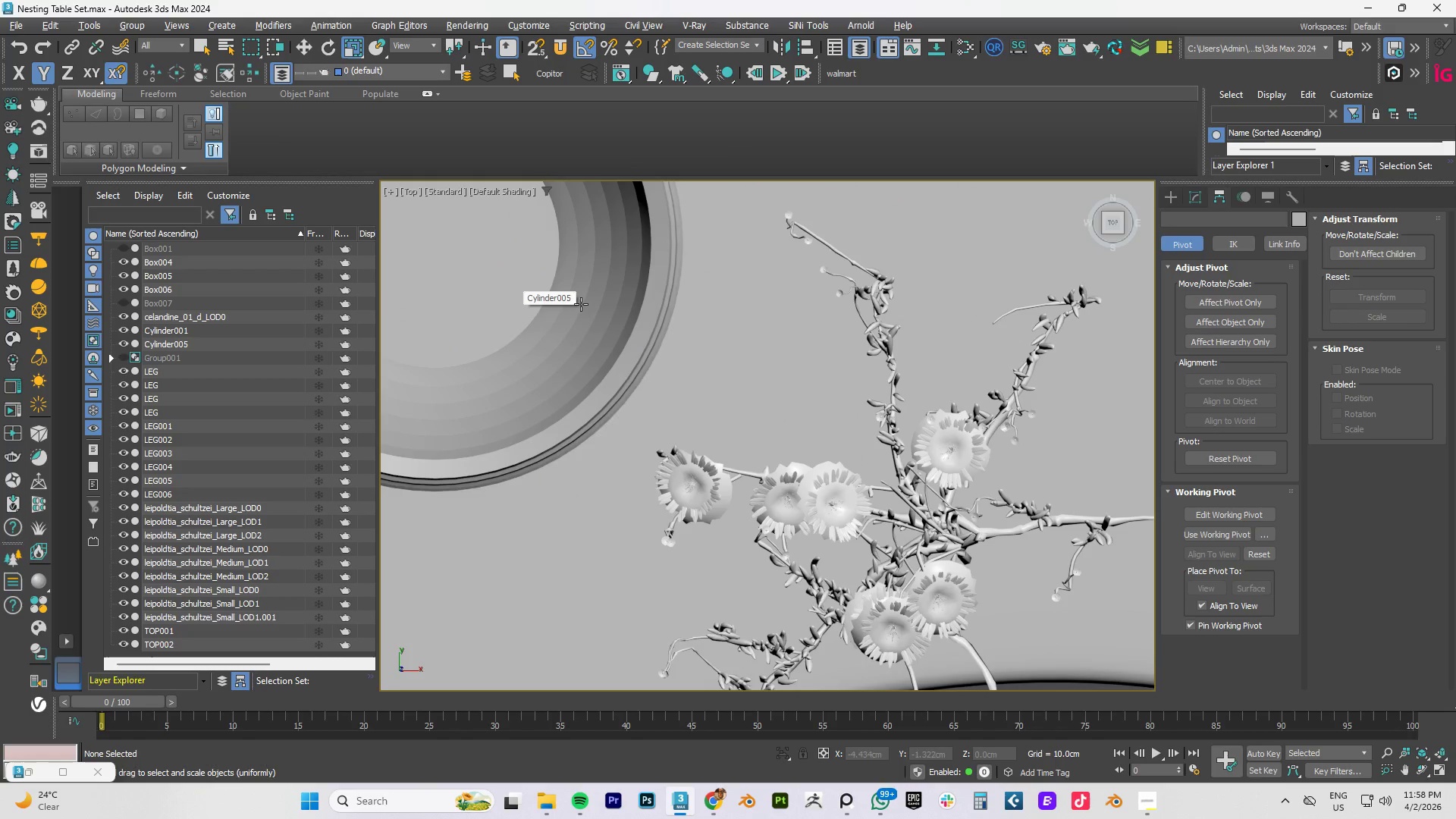 
scroll: coordinate [810, 419], scroll_direction: down, amount: 3.0
 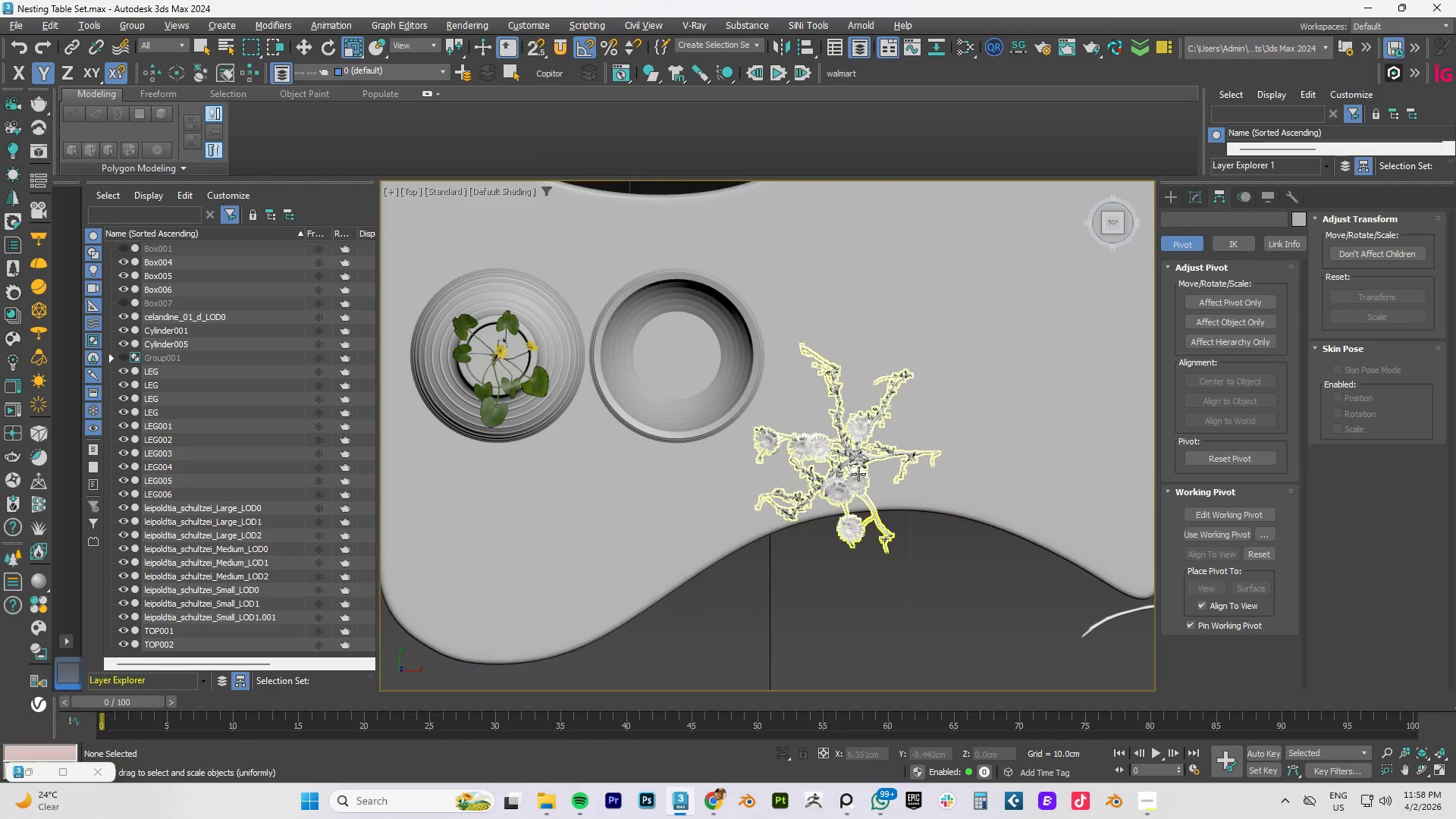 
left_click([858, 474])
 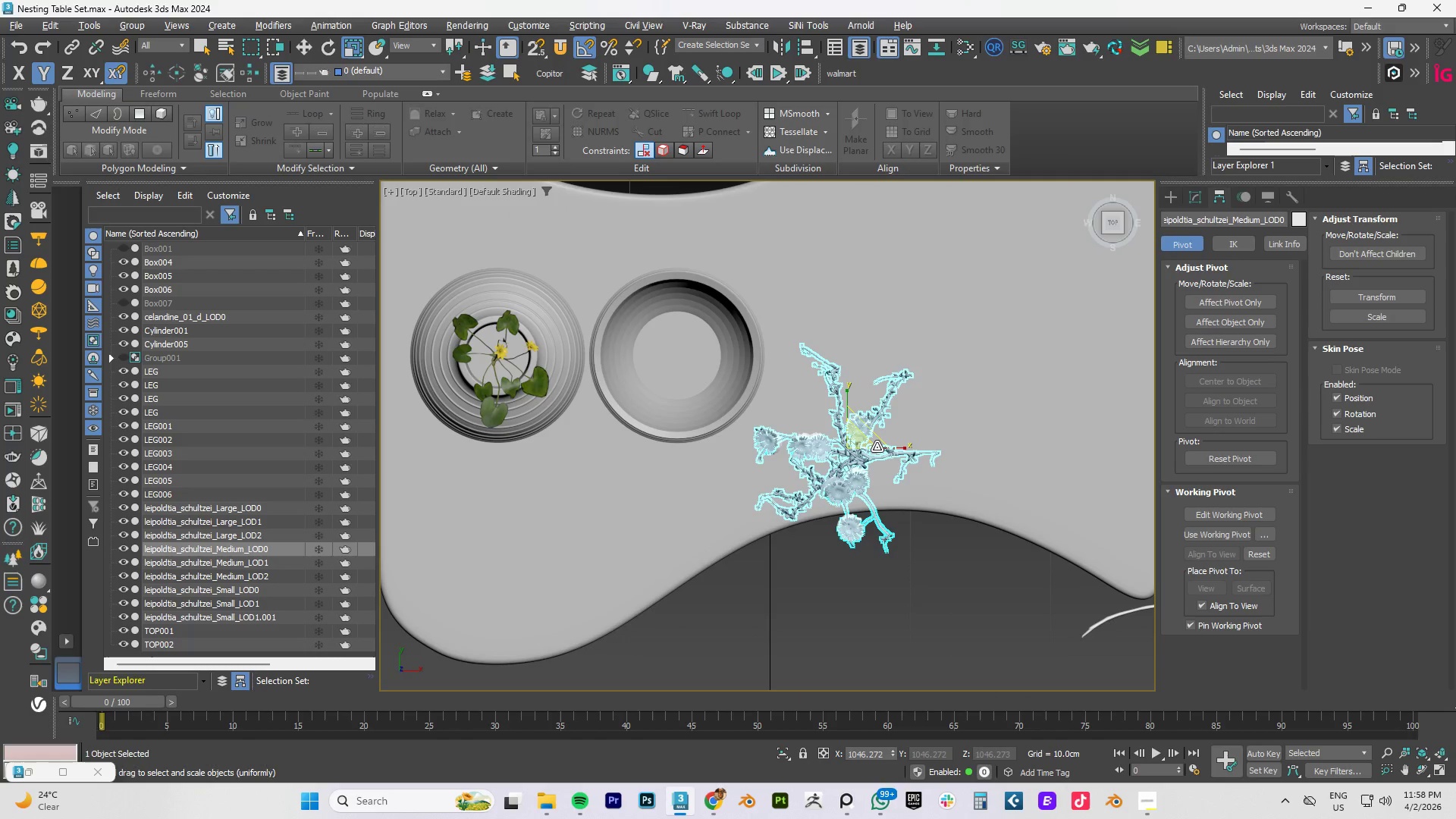 
key(W)
 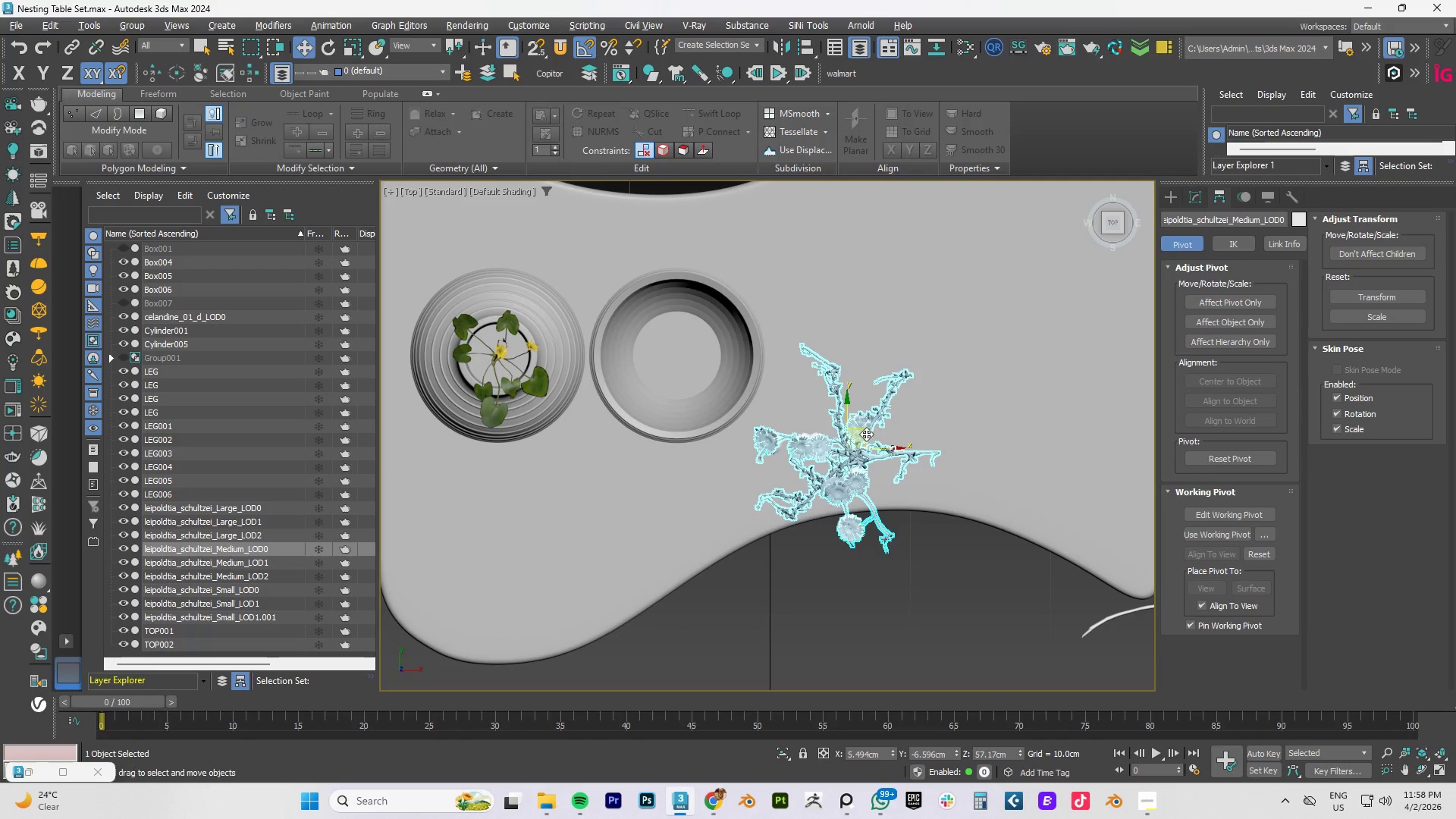 
left_click_drag(start_coordinate=[866, 434], to_coordinate=[710, 353])
 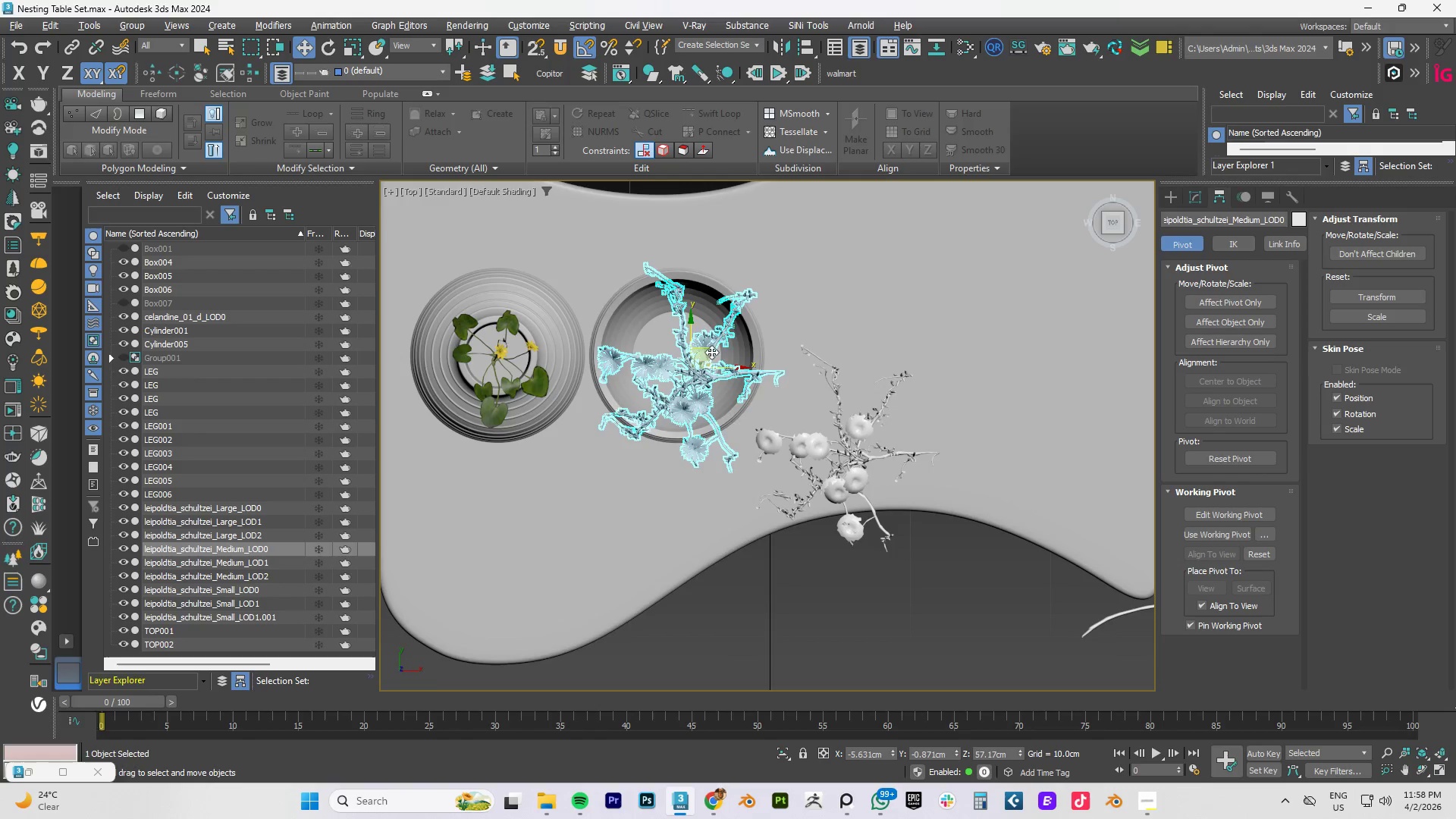 
key(Control+ControlLeft)
 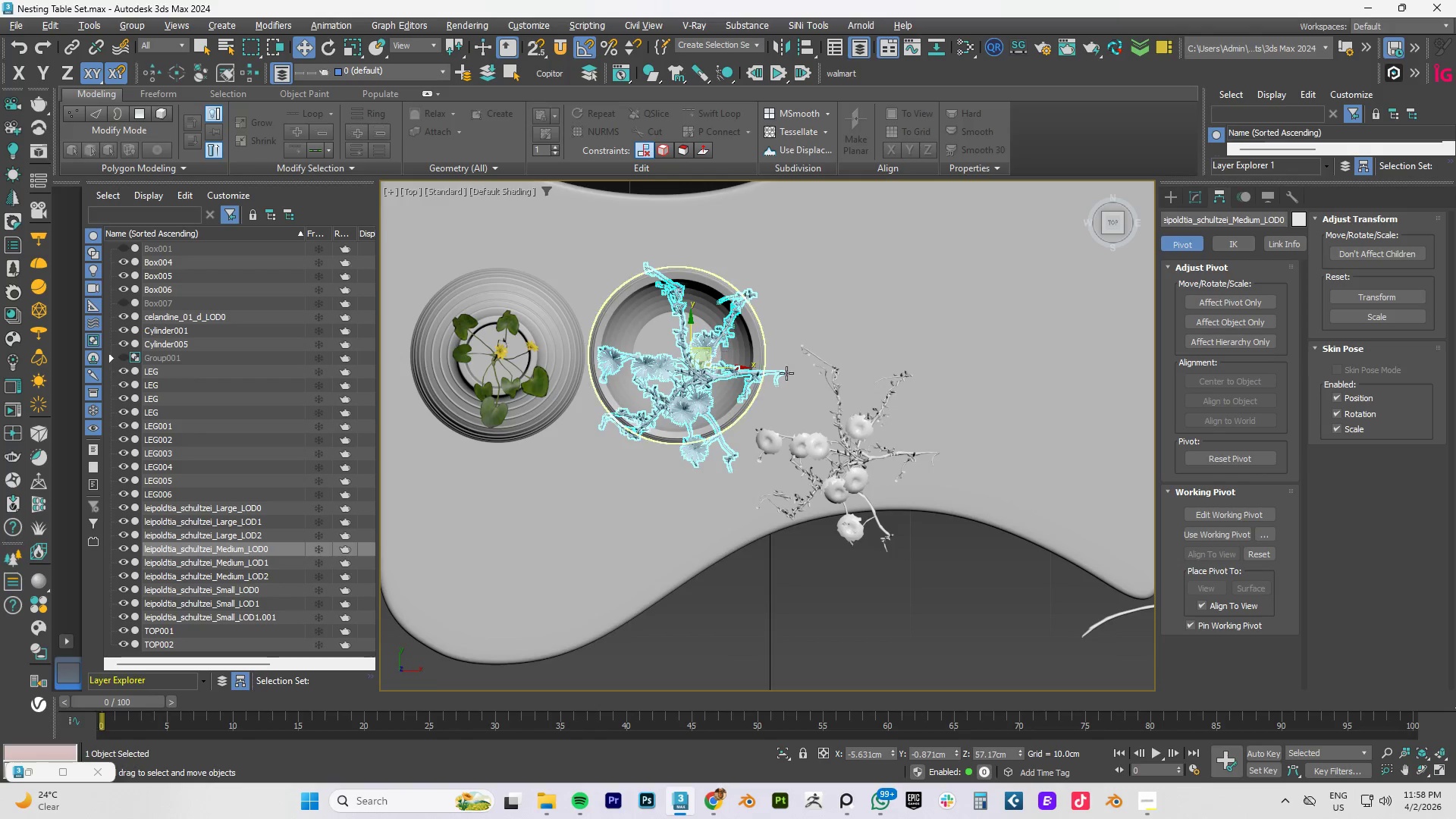 
key(Control+Z)
 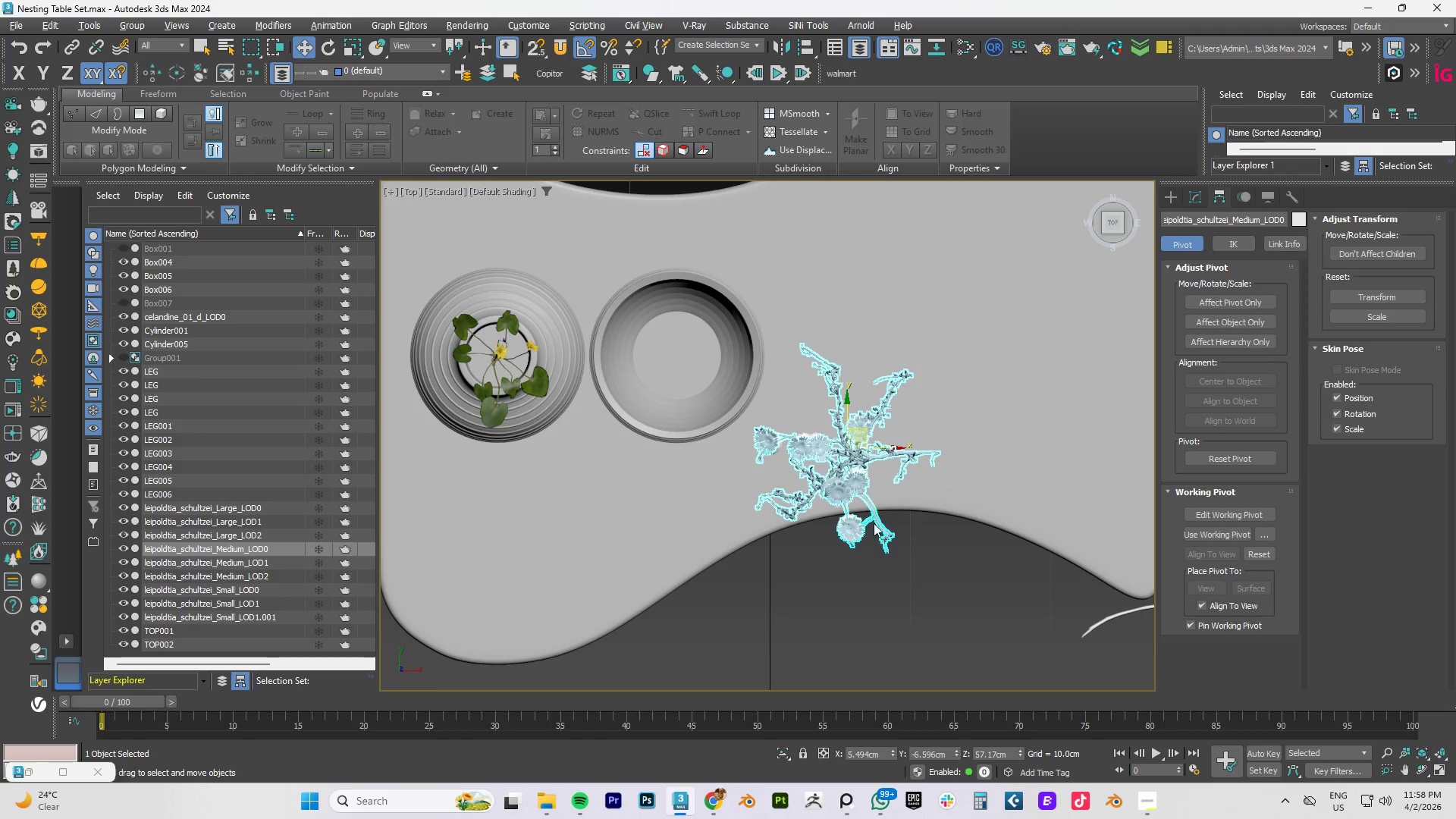 
key(Control+ControlLeft)
 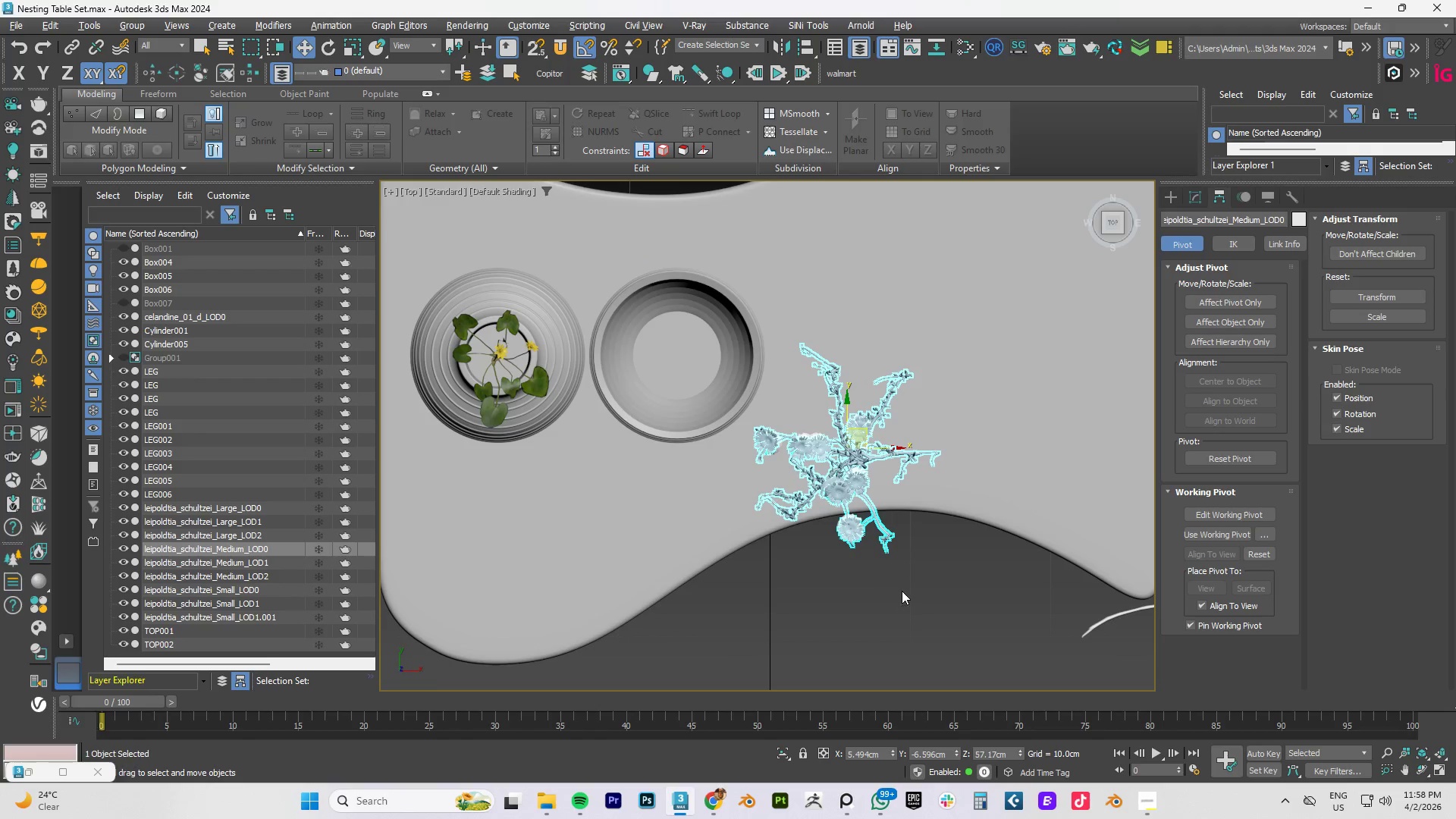 
left_click_drag(start_coordinate=[902, 591], to_coordinate=[838, 529])
 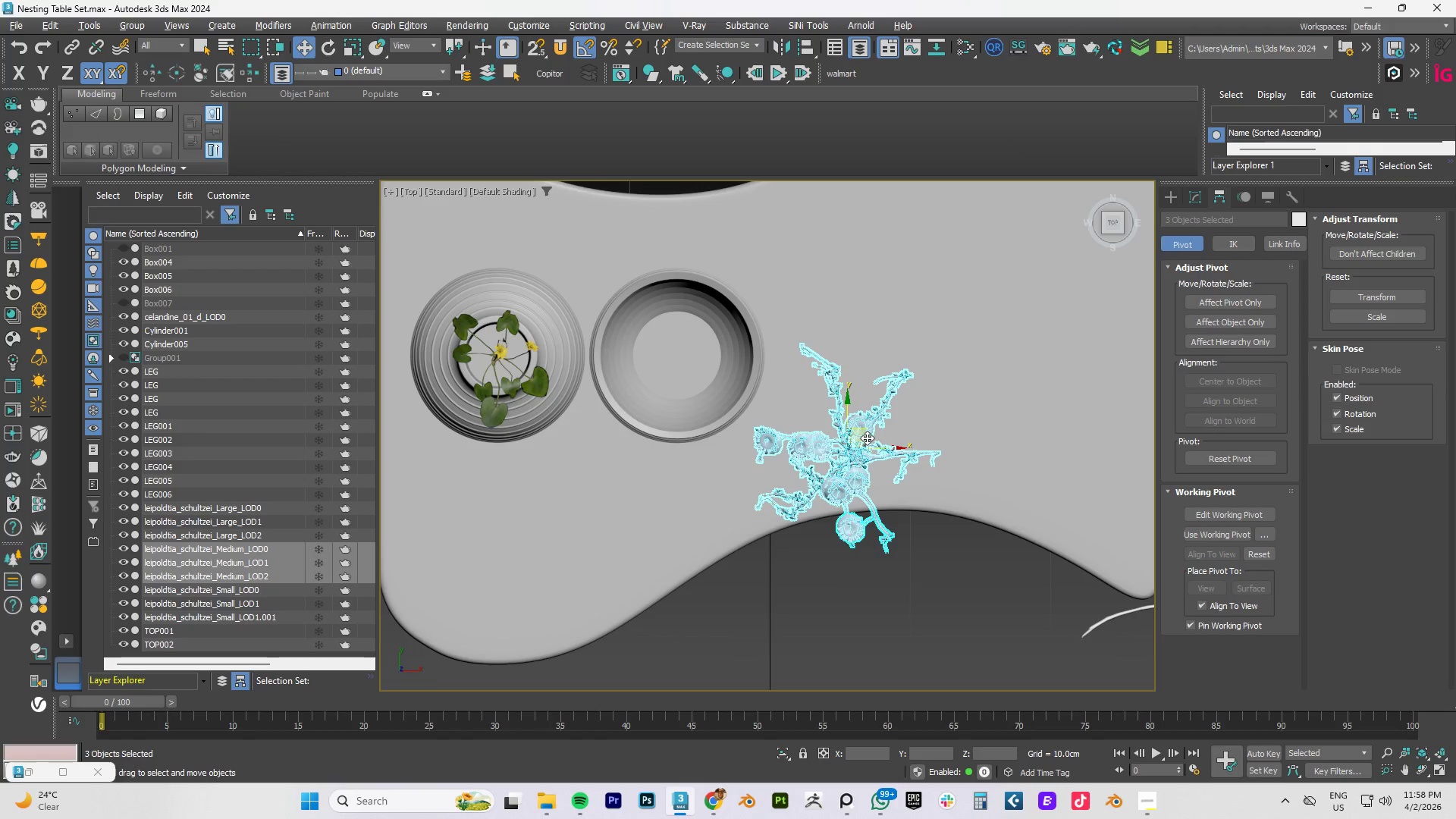 
left_click_drag(start_coordinate=[864, 432], to_coordinate=[704, 343])
 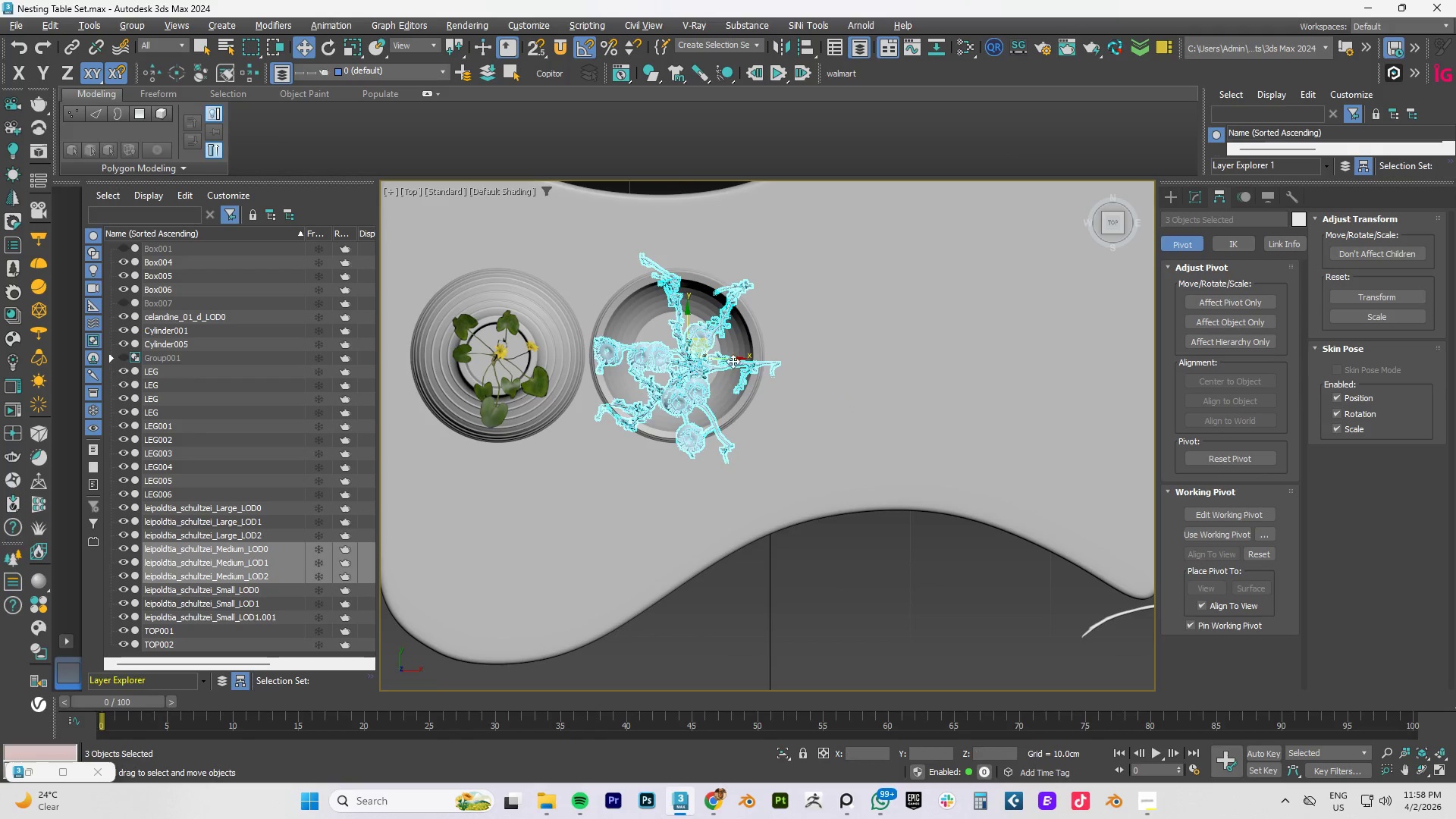 
hold_key(key=AltLeft, duration=1.28)
 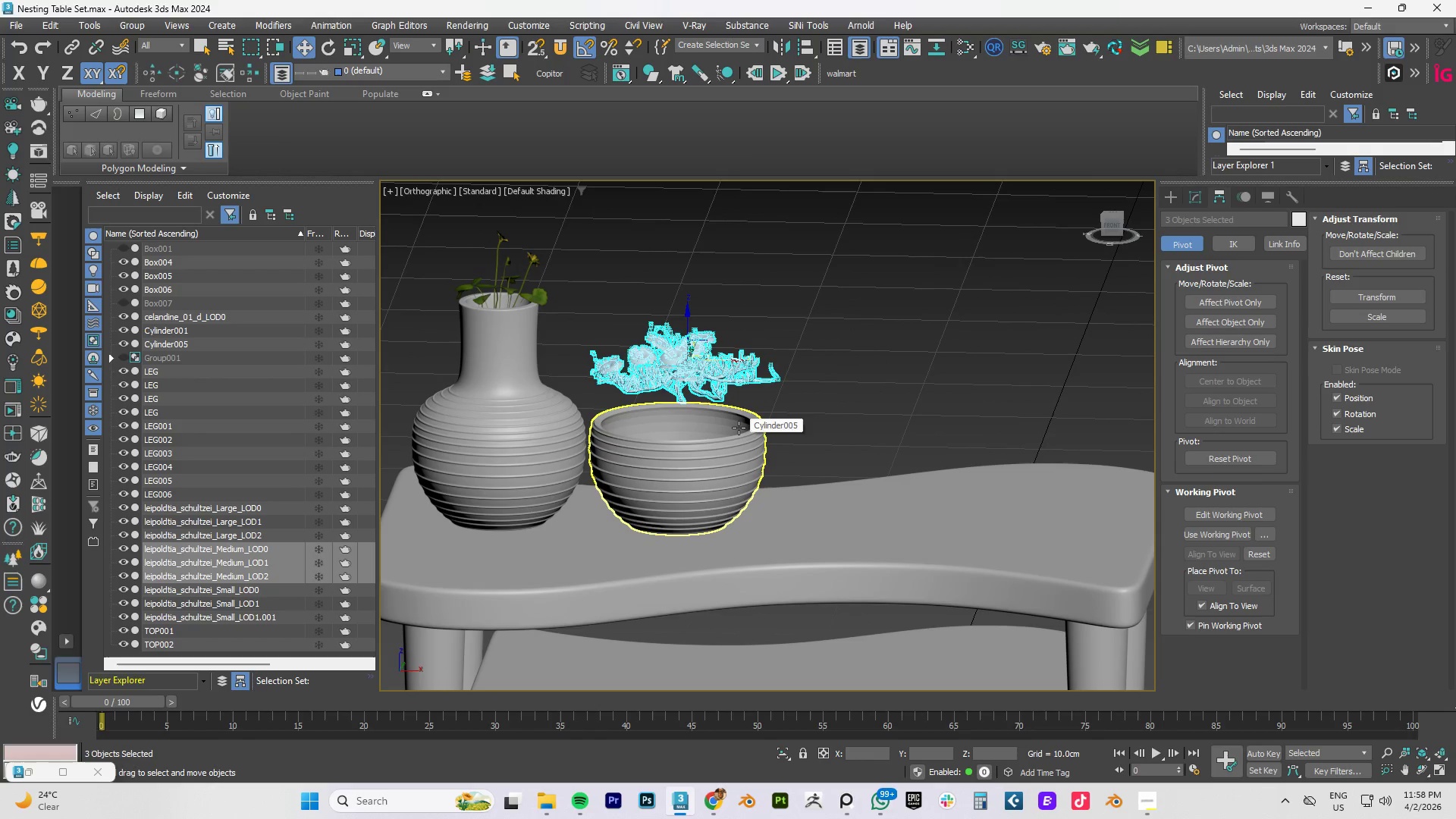 
wait(5.81)
 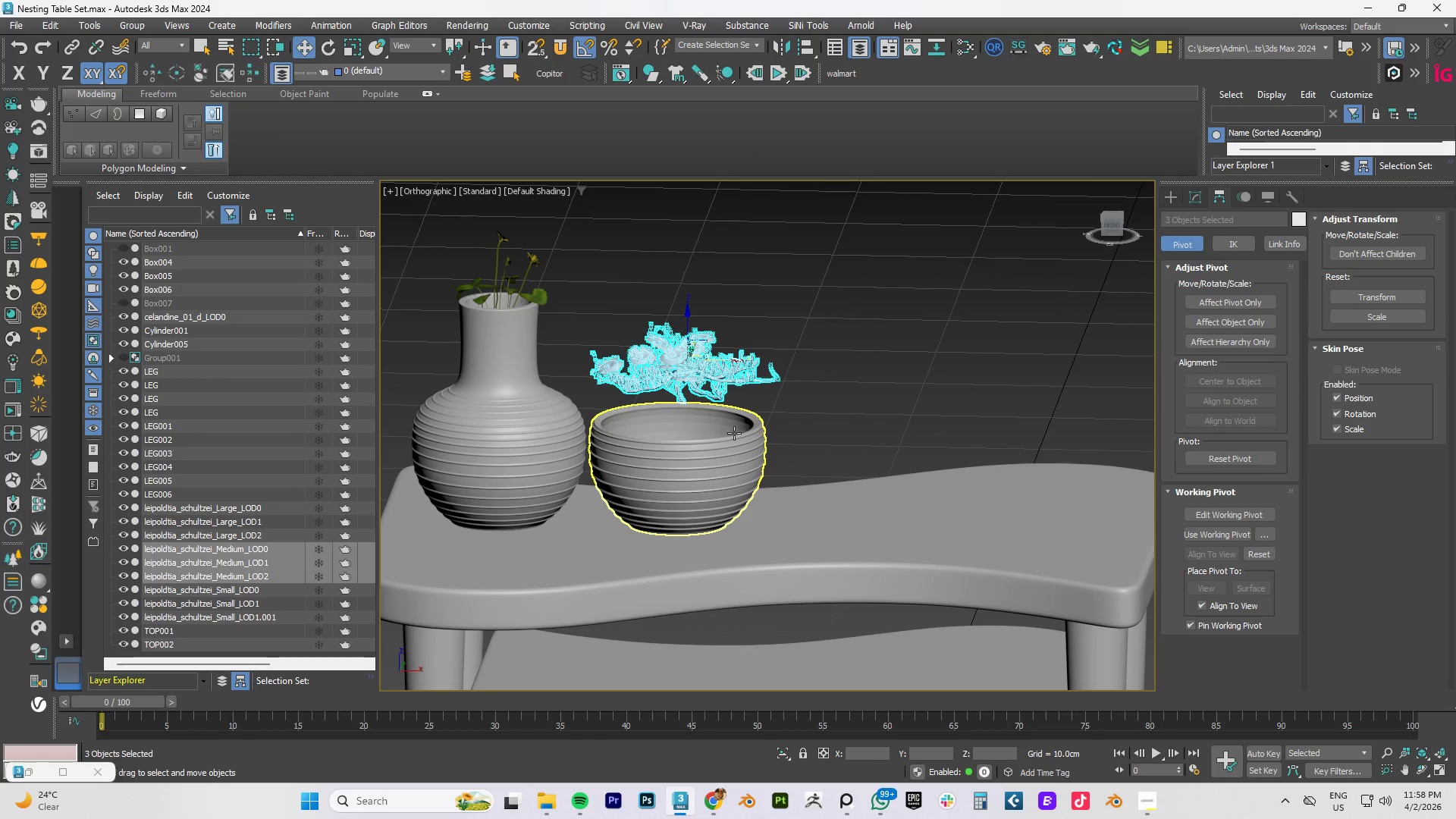 
scroll: coordinate [681, 431], scroll_direction: up, amount: 3.0
 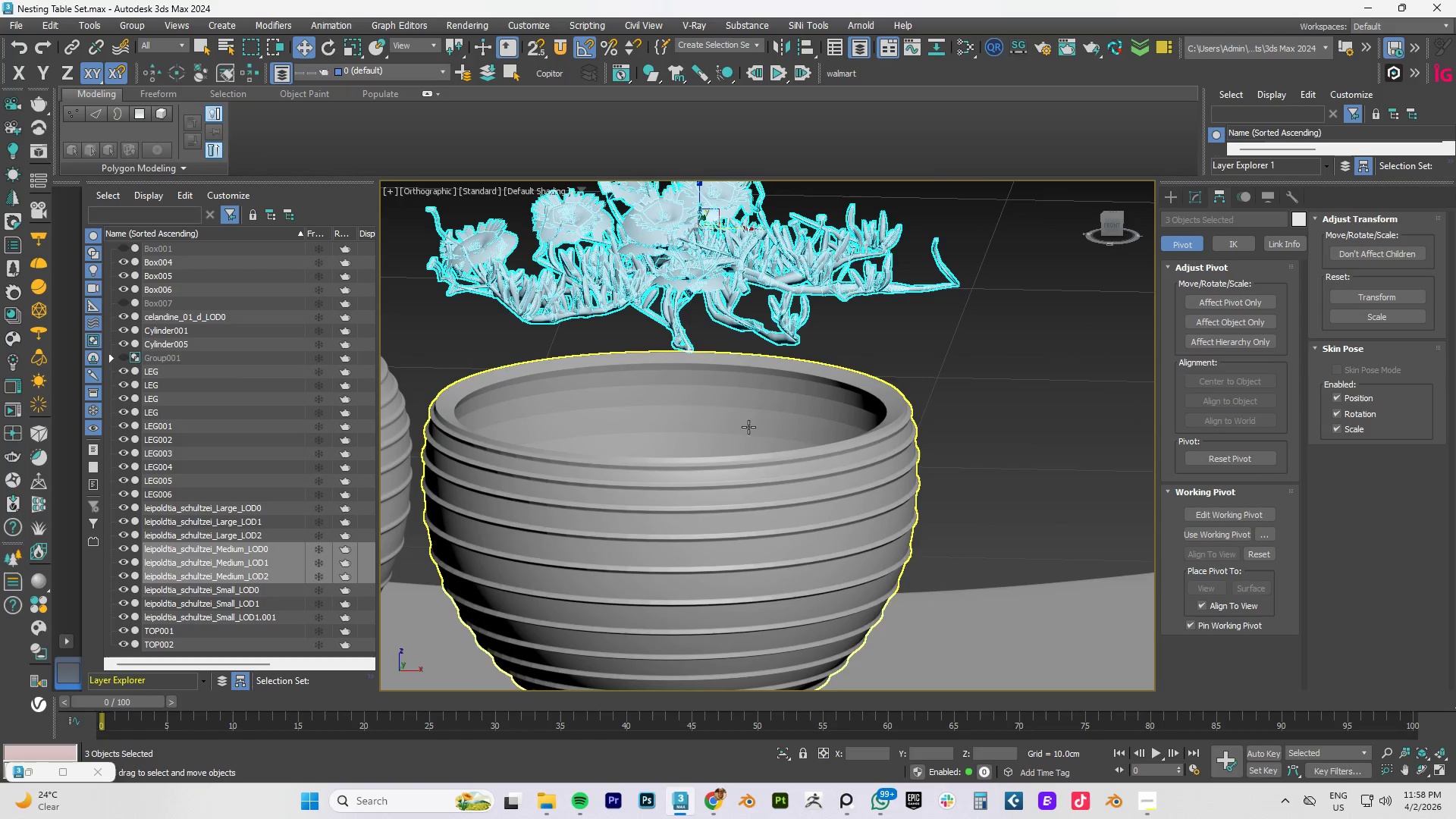 
left_click([764, 444])
 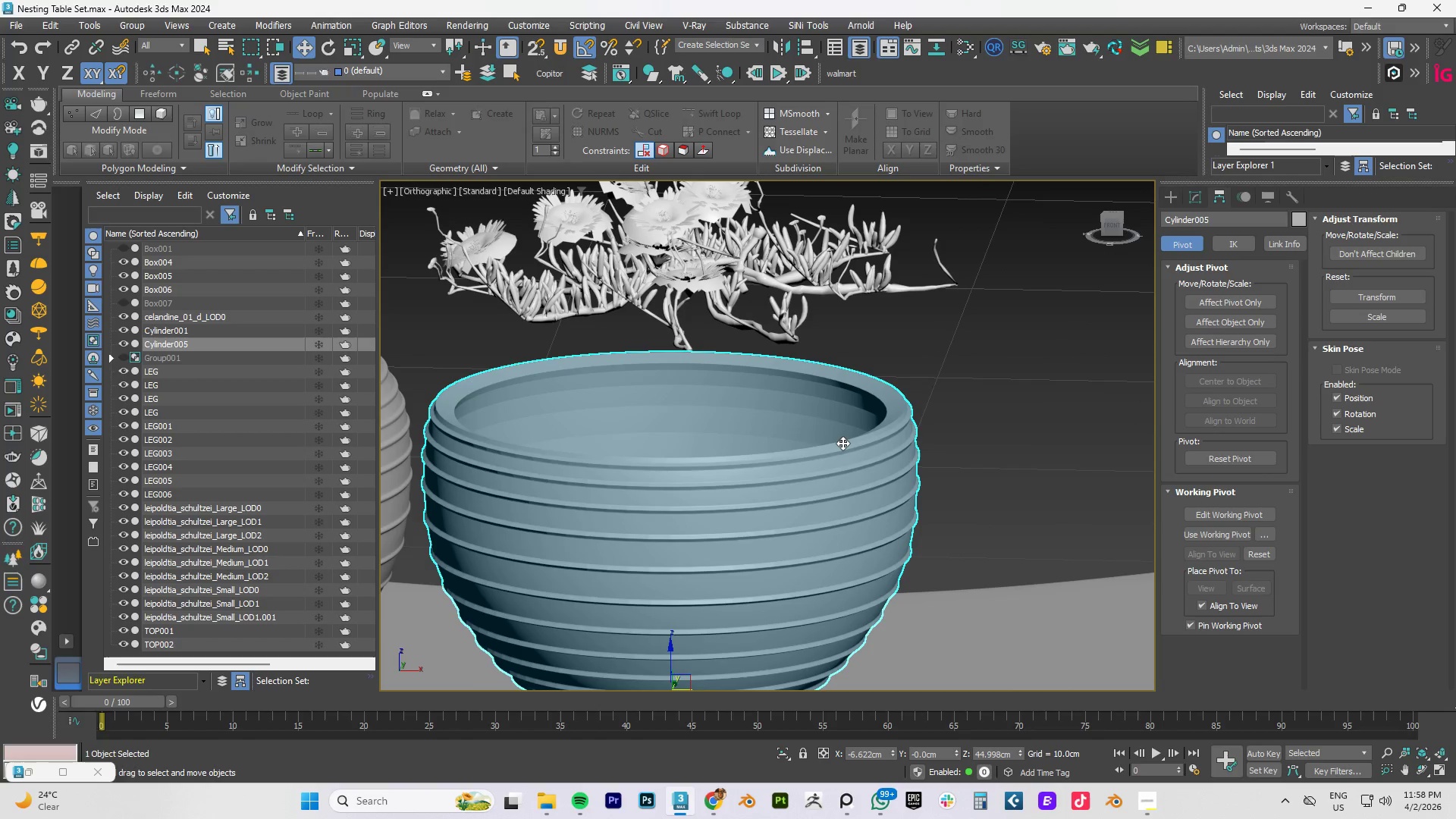 
key(Alt+AltLeft)
 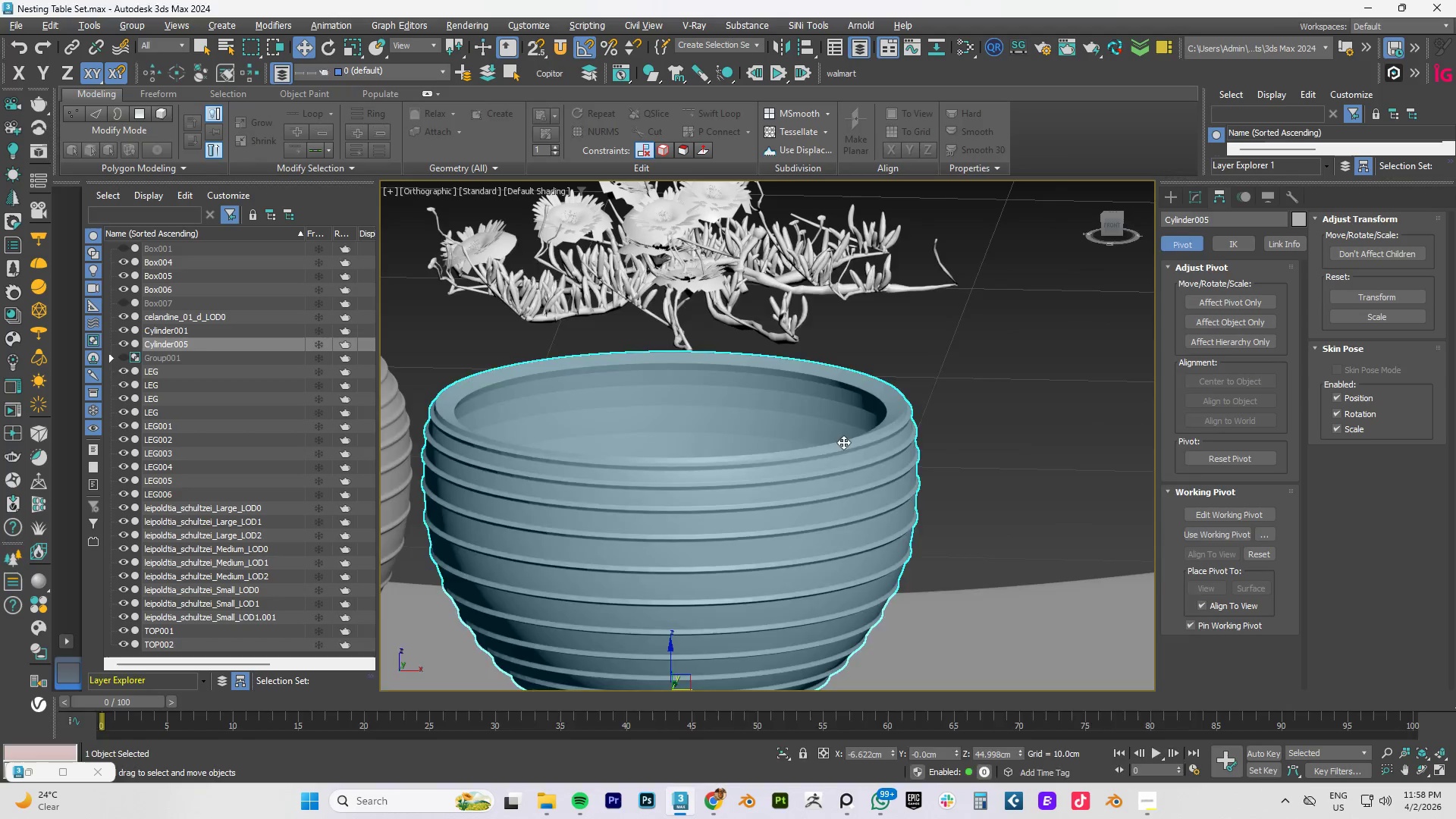 
key(Alt+Tab)
 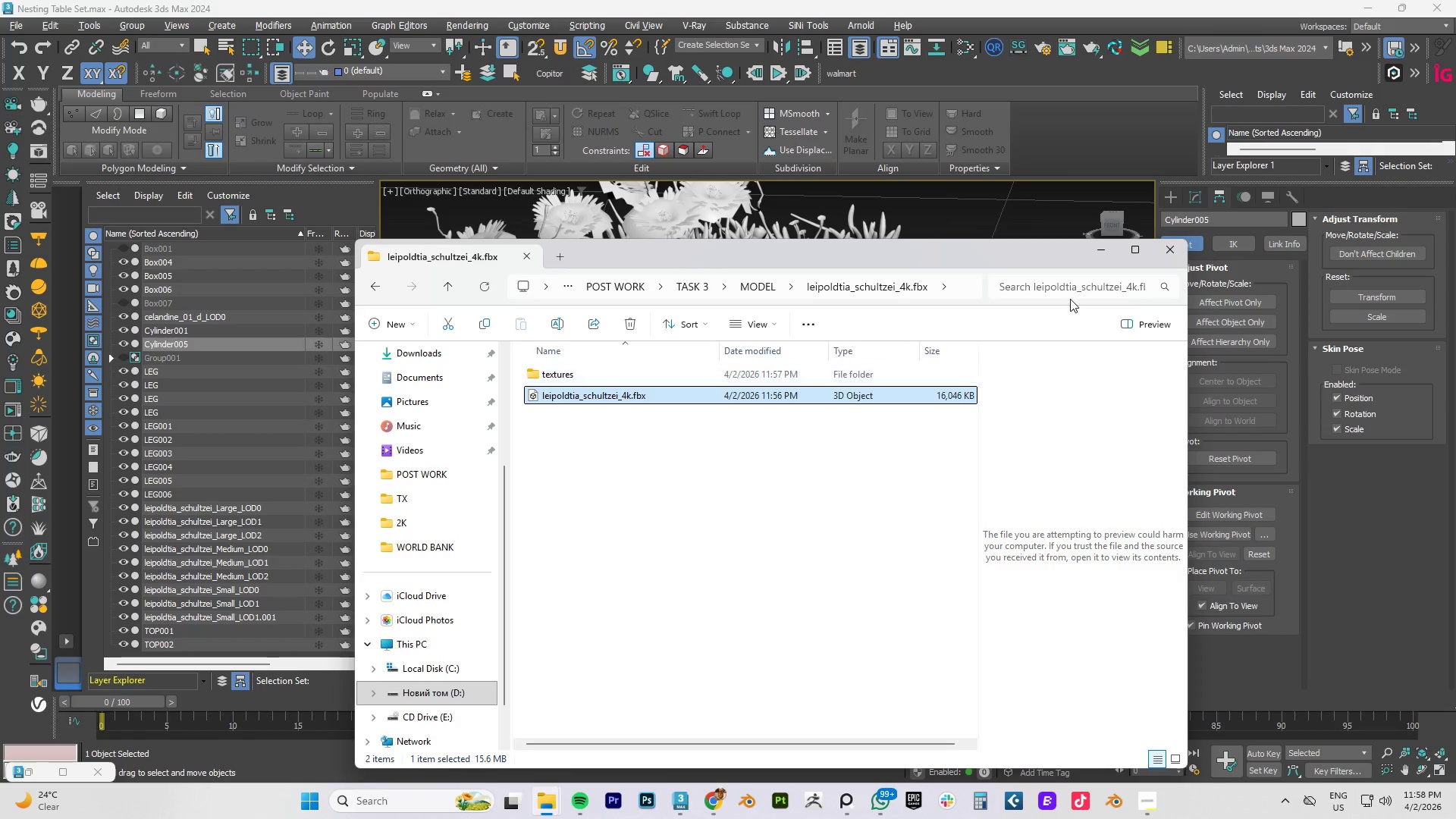 
key(Alt+Tab)
 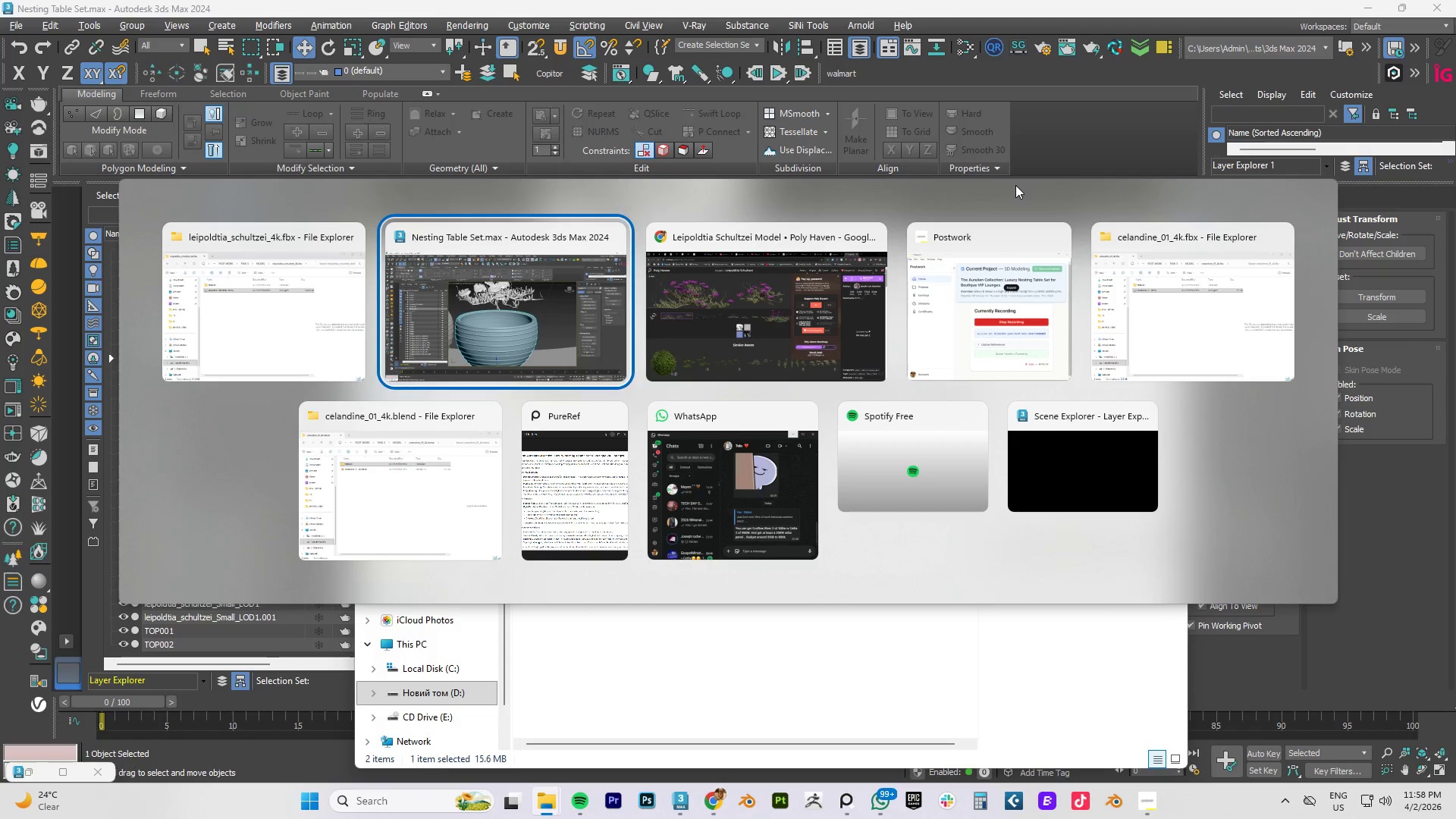 
key(Alt+Tab)
 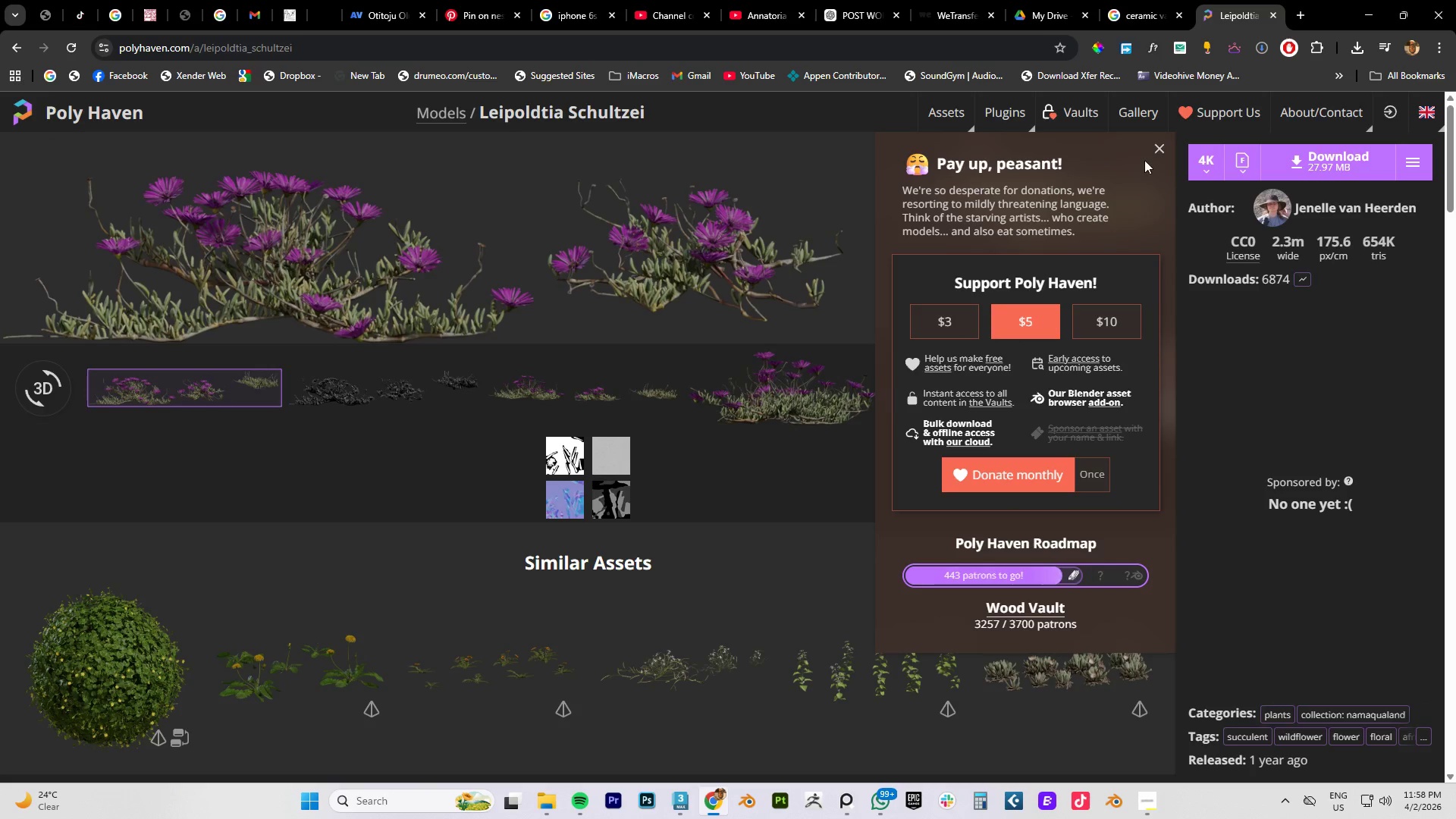 
left_click([1153, 149])
 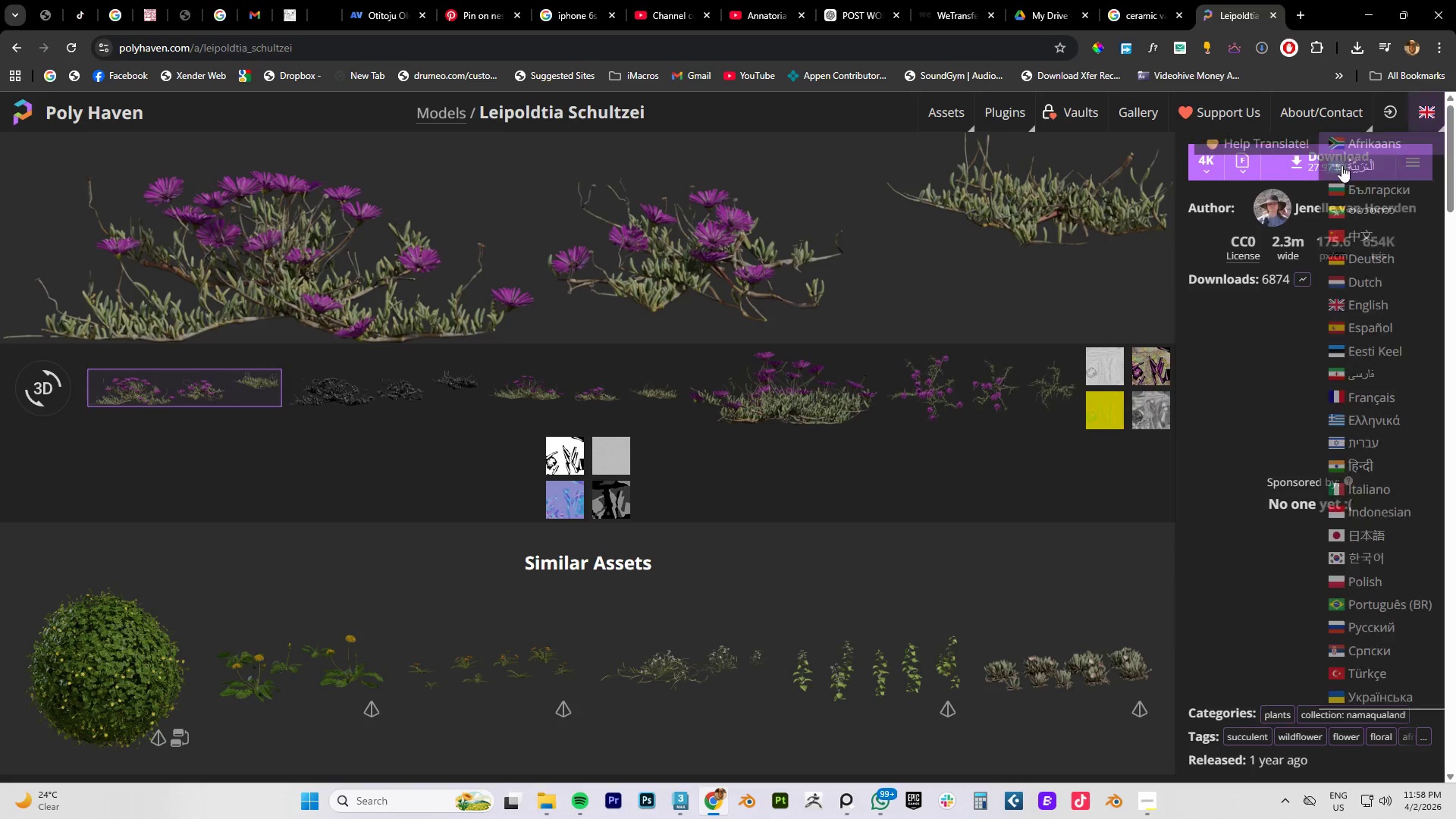 
scroll: coordinate [549, 365], scroll_direction: up, amount: 6.0
 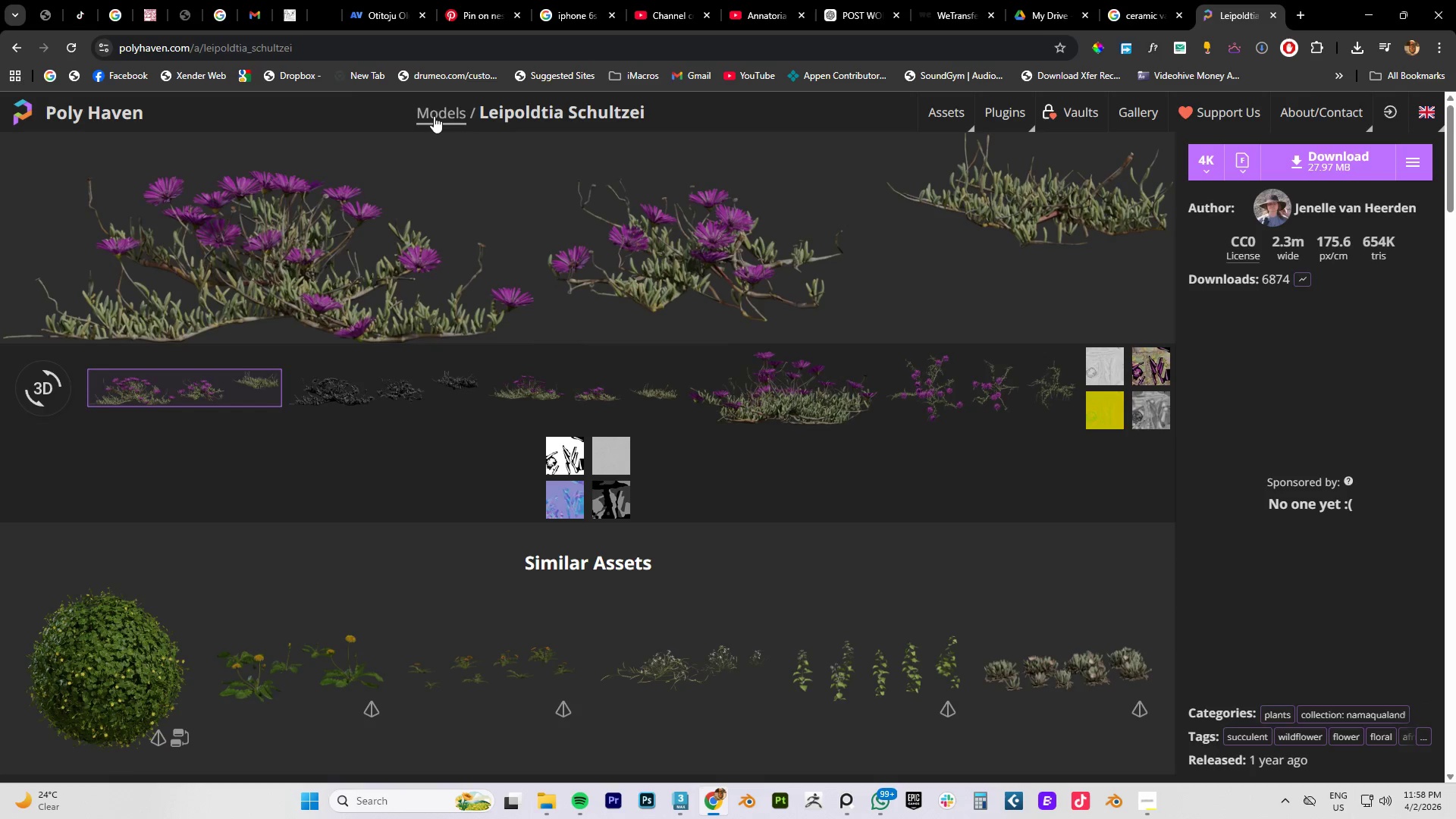 
left_click([435, 115])
 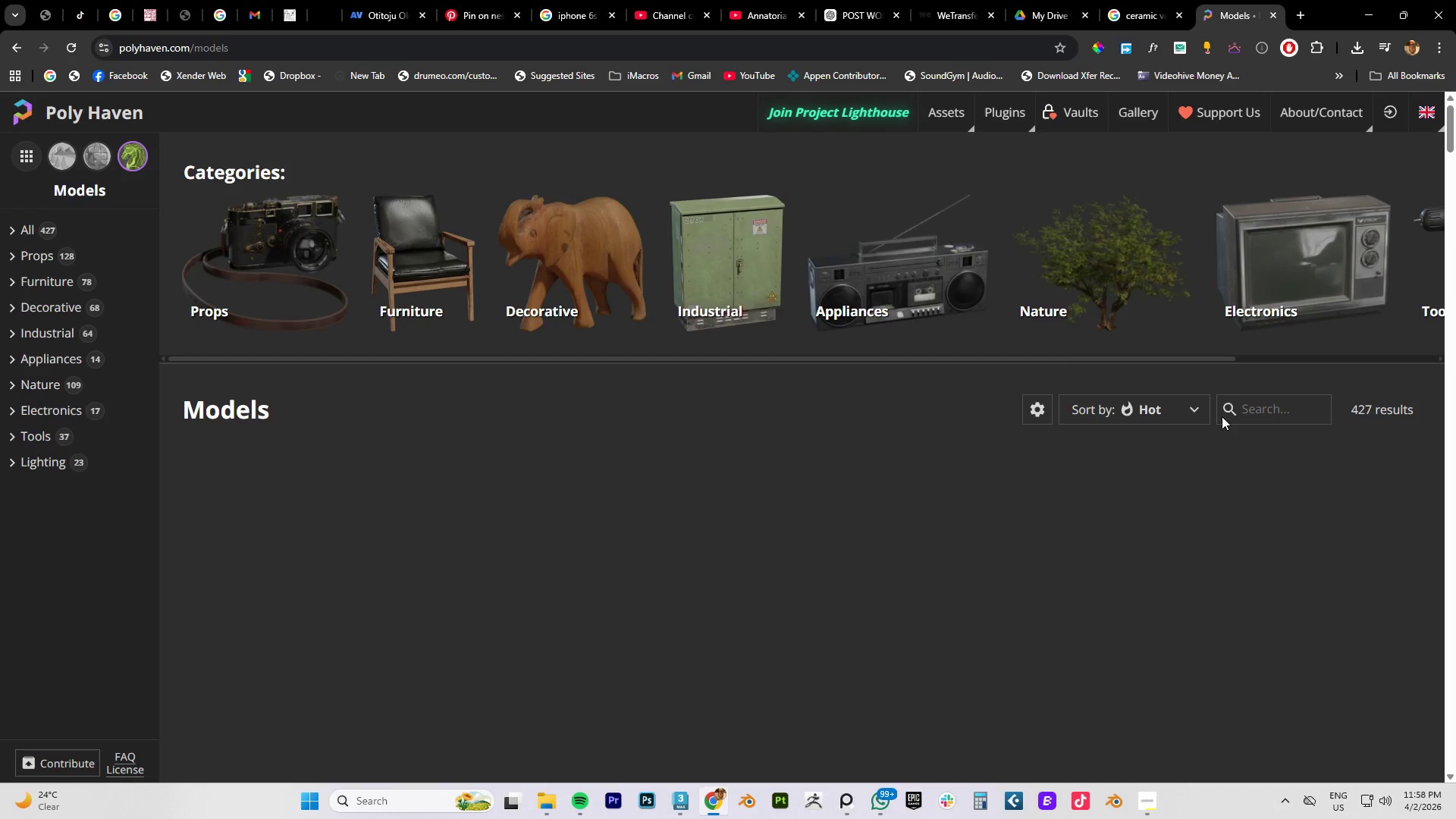 
left_click([1257, 408])
 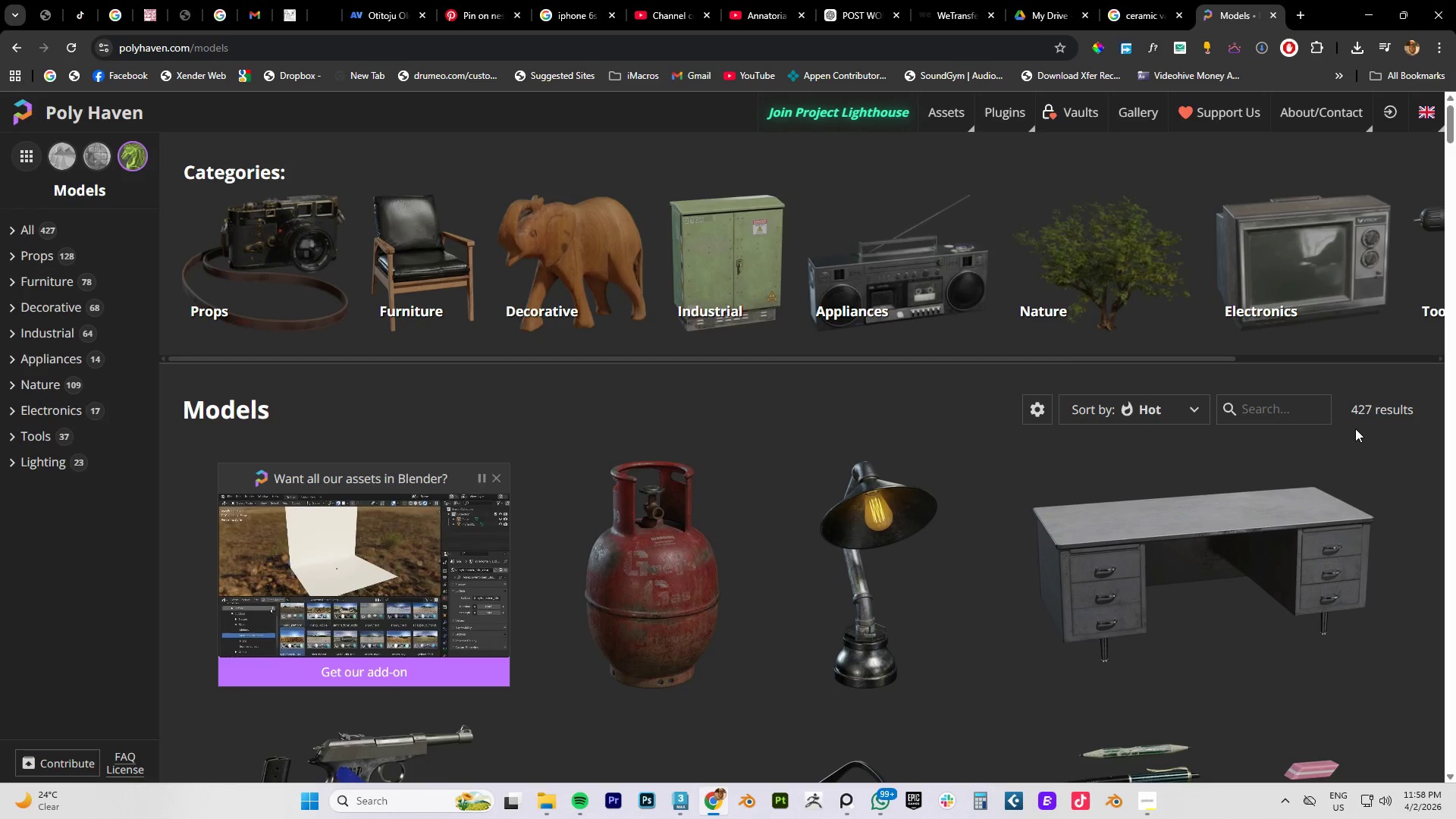 
type(sand)
 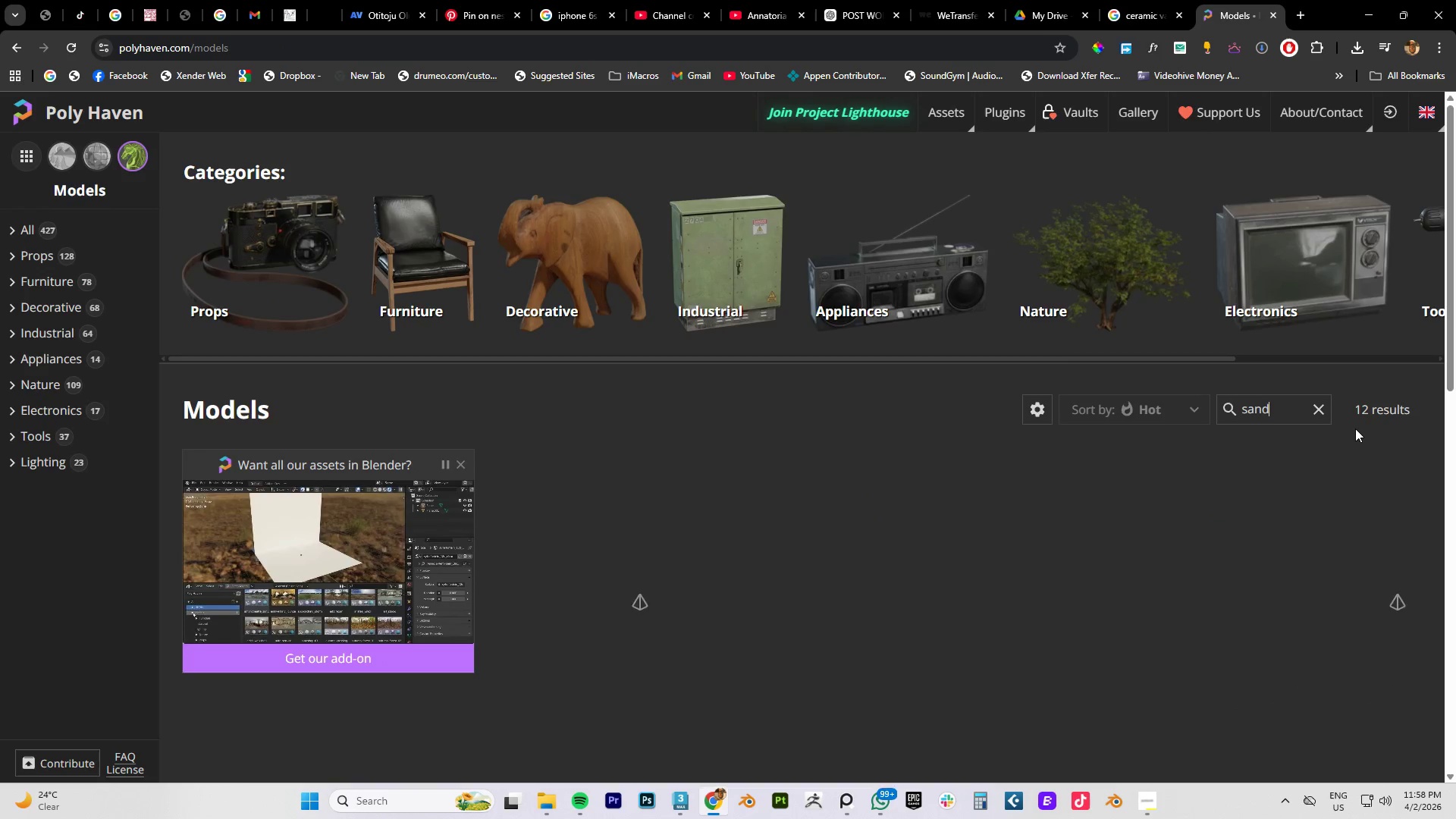 
key(Enter)
 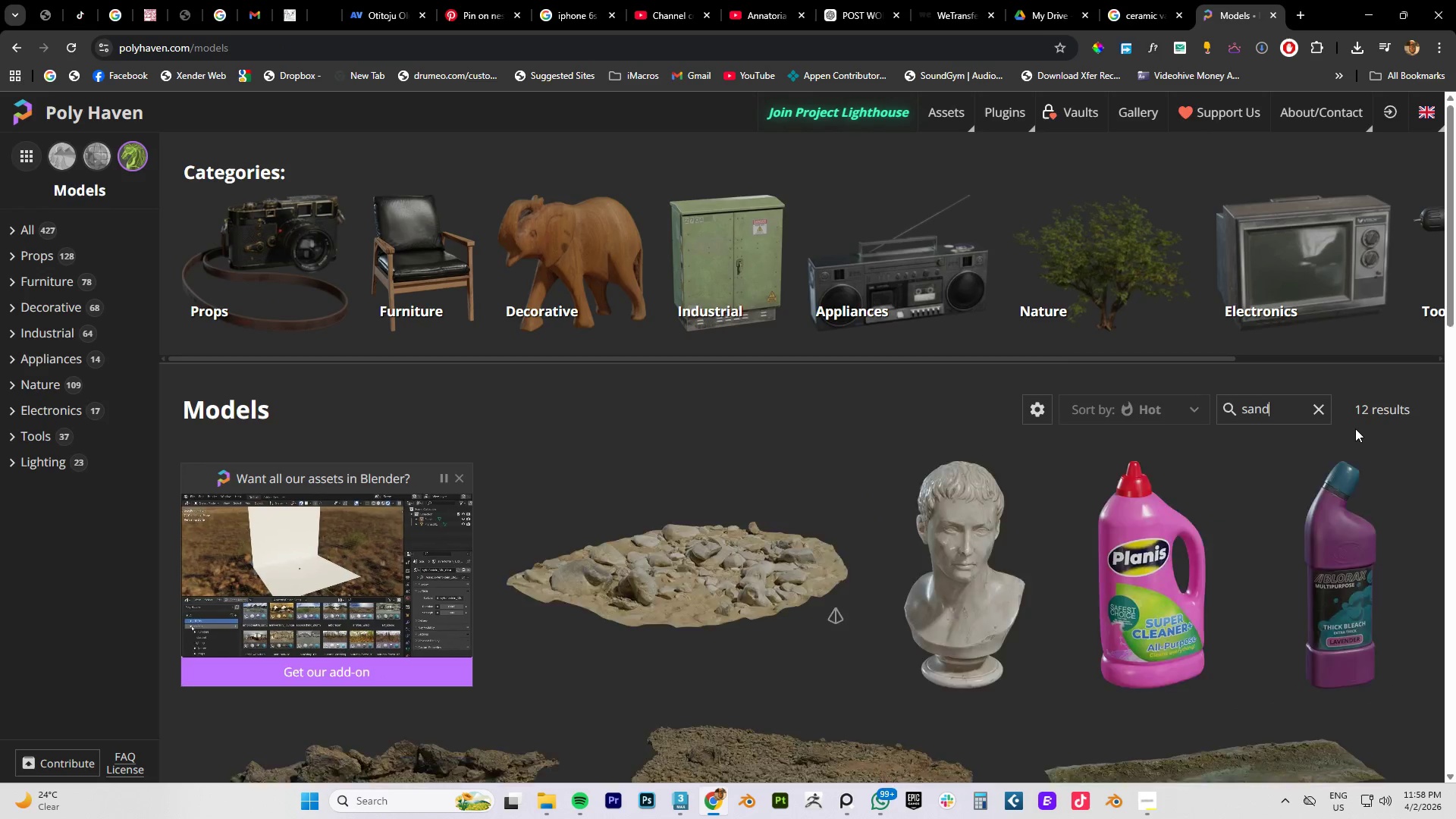 
key(Enter)
 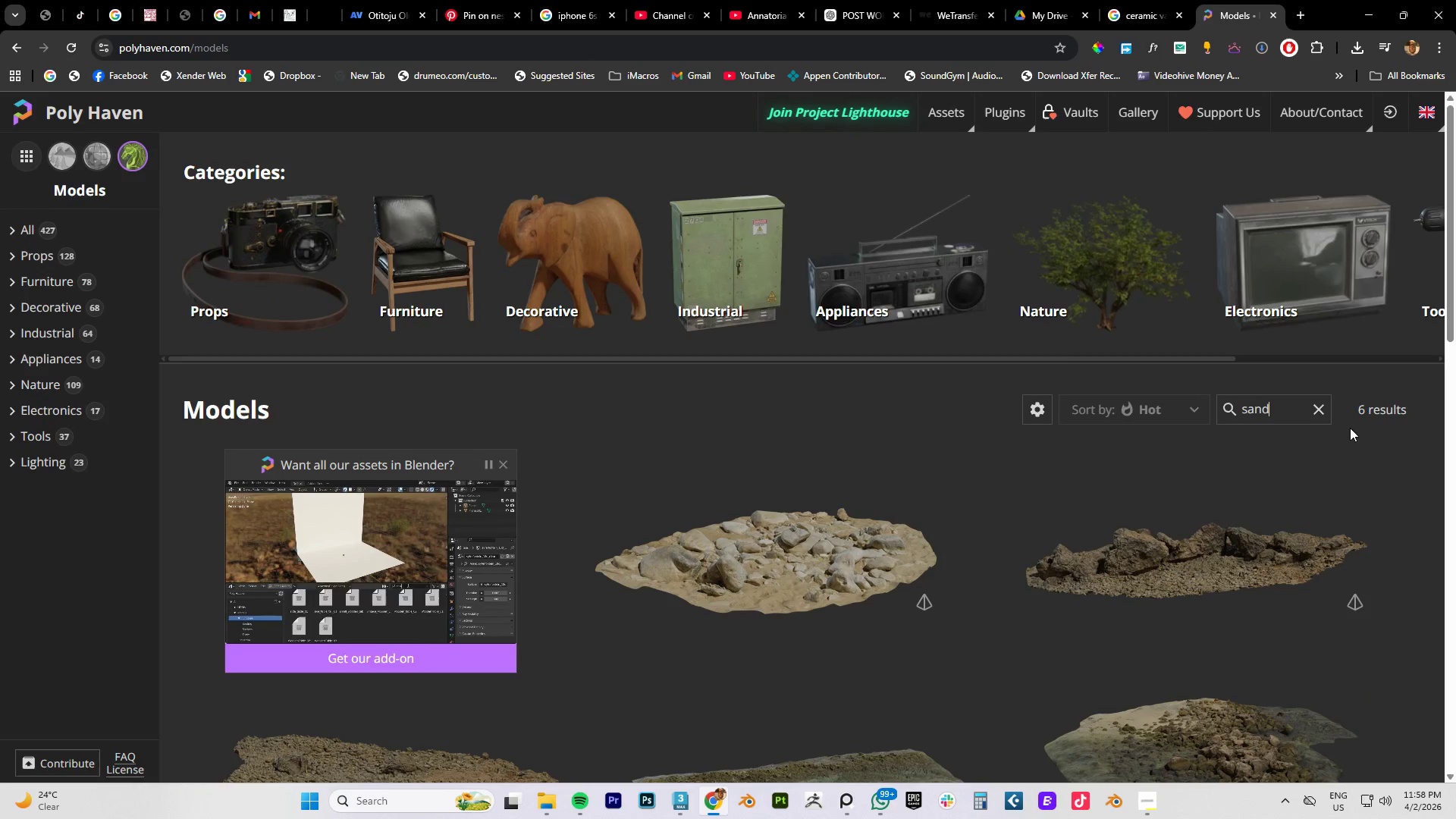 
scroll: coordinate [878, 572], scroll_direction: down, amount: 5.0
 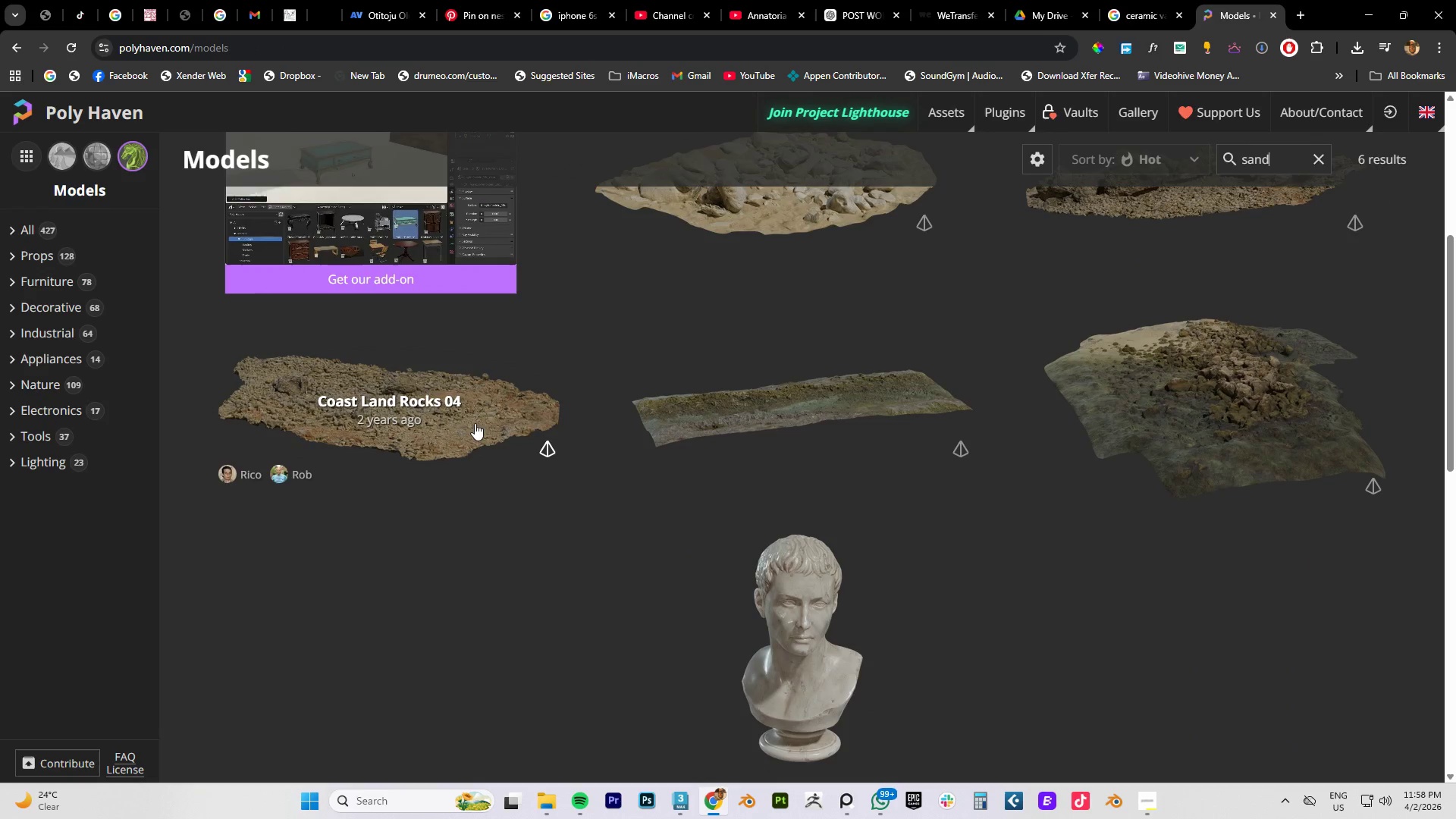 
scroll: coordinate [885, 443], scroll_direction: up, amount: 7.0
 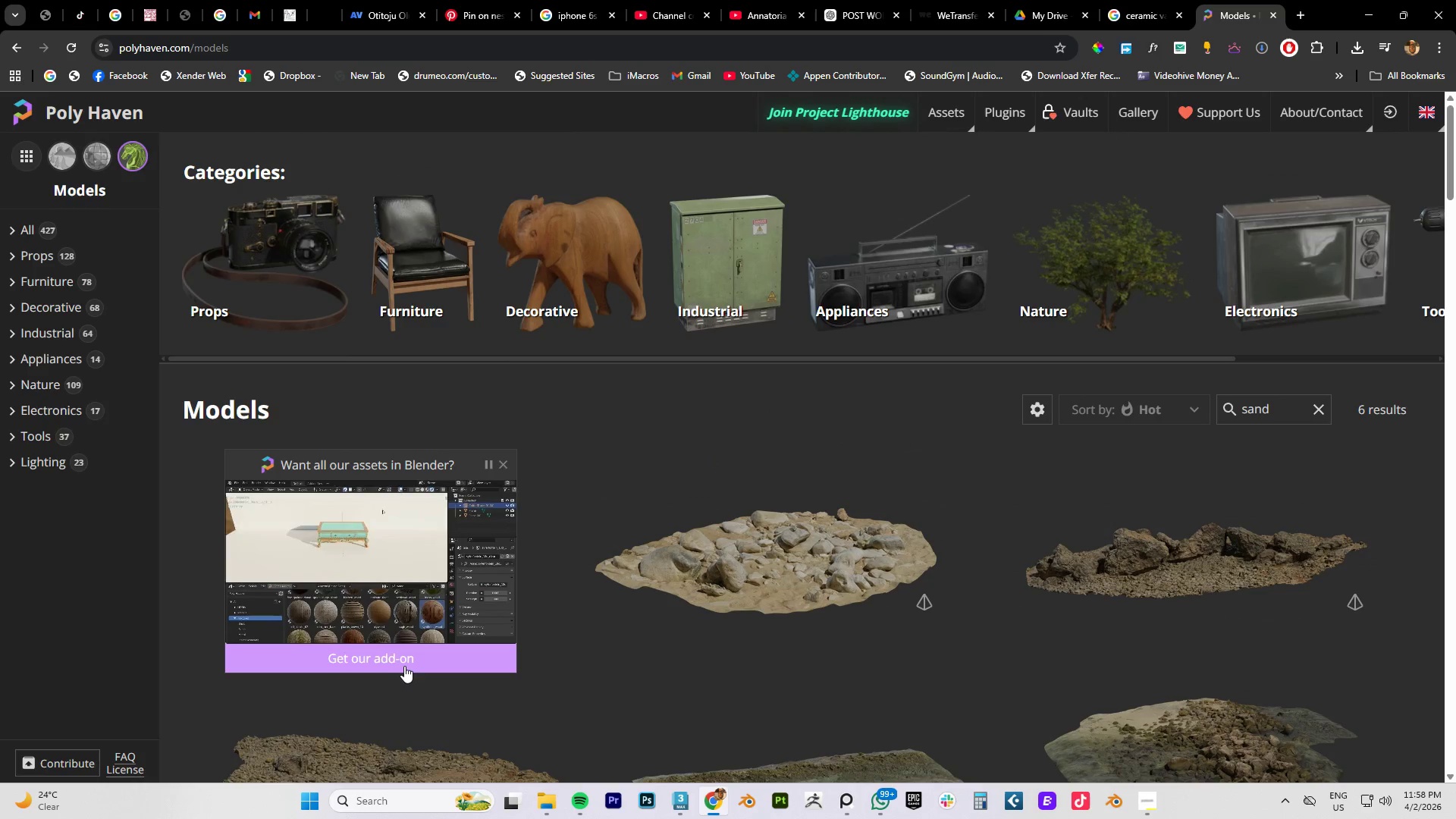 
wait(8.98)
 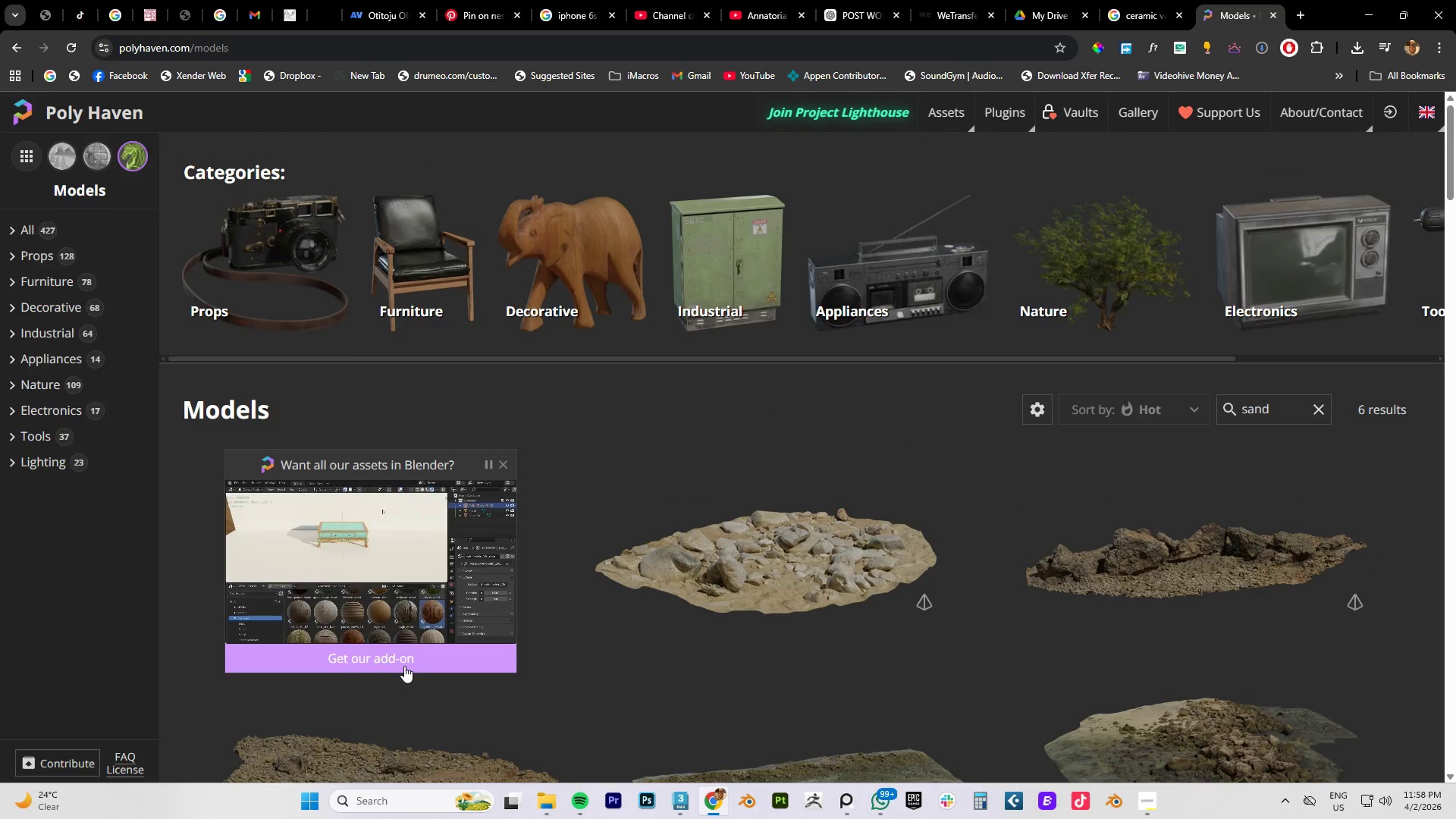 
key(Alt+AltLeft)
 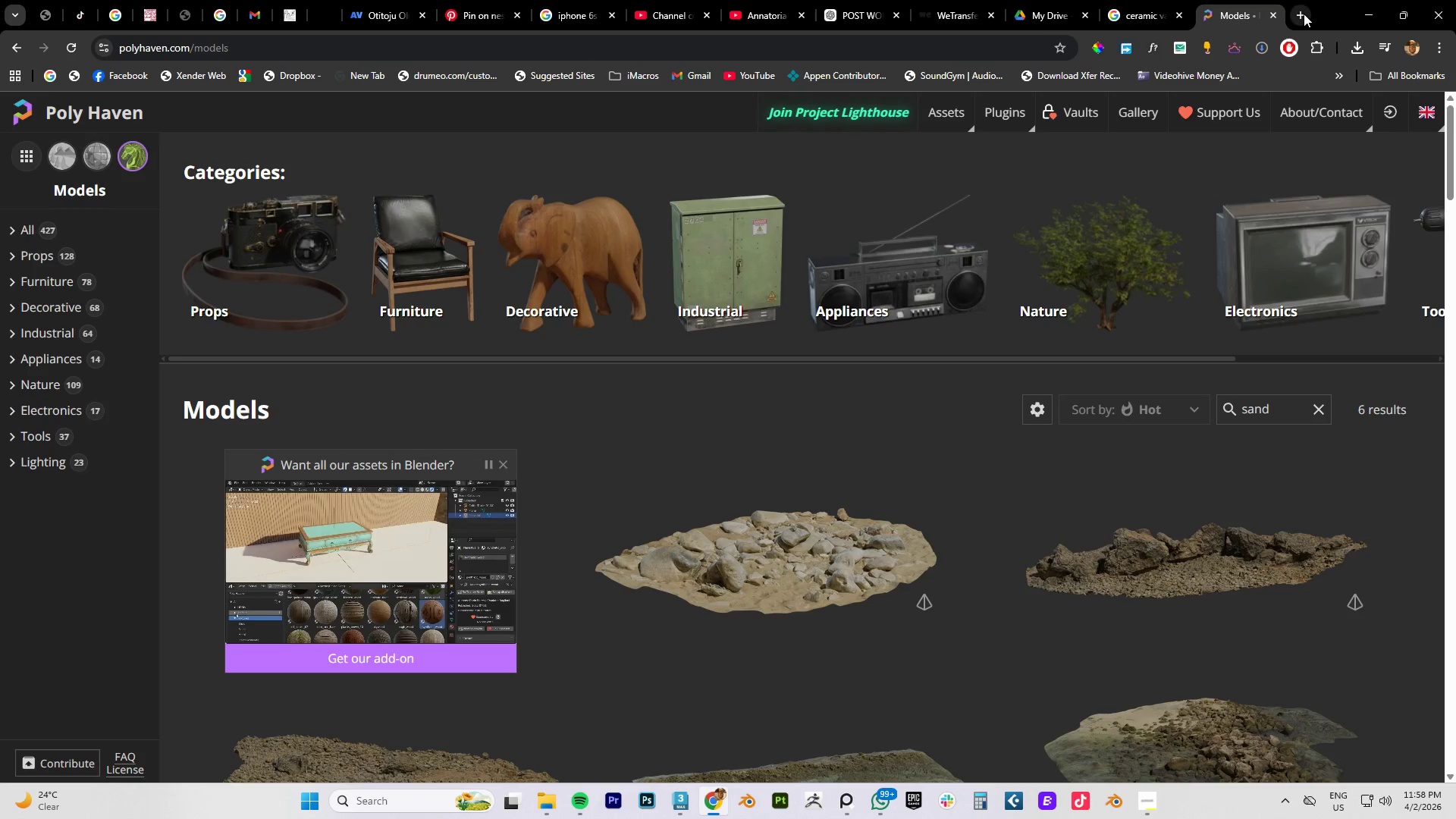 
key(Alt+Tab)
 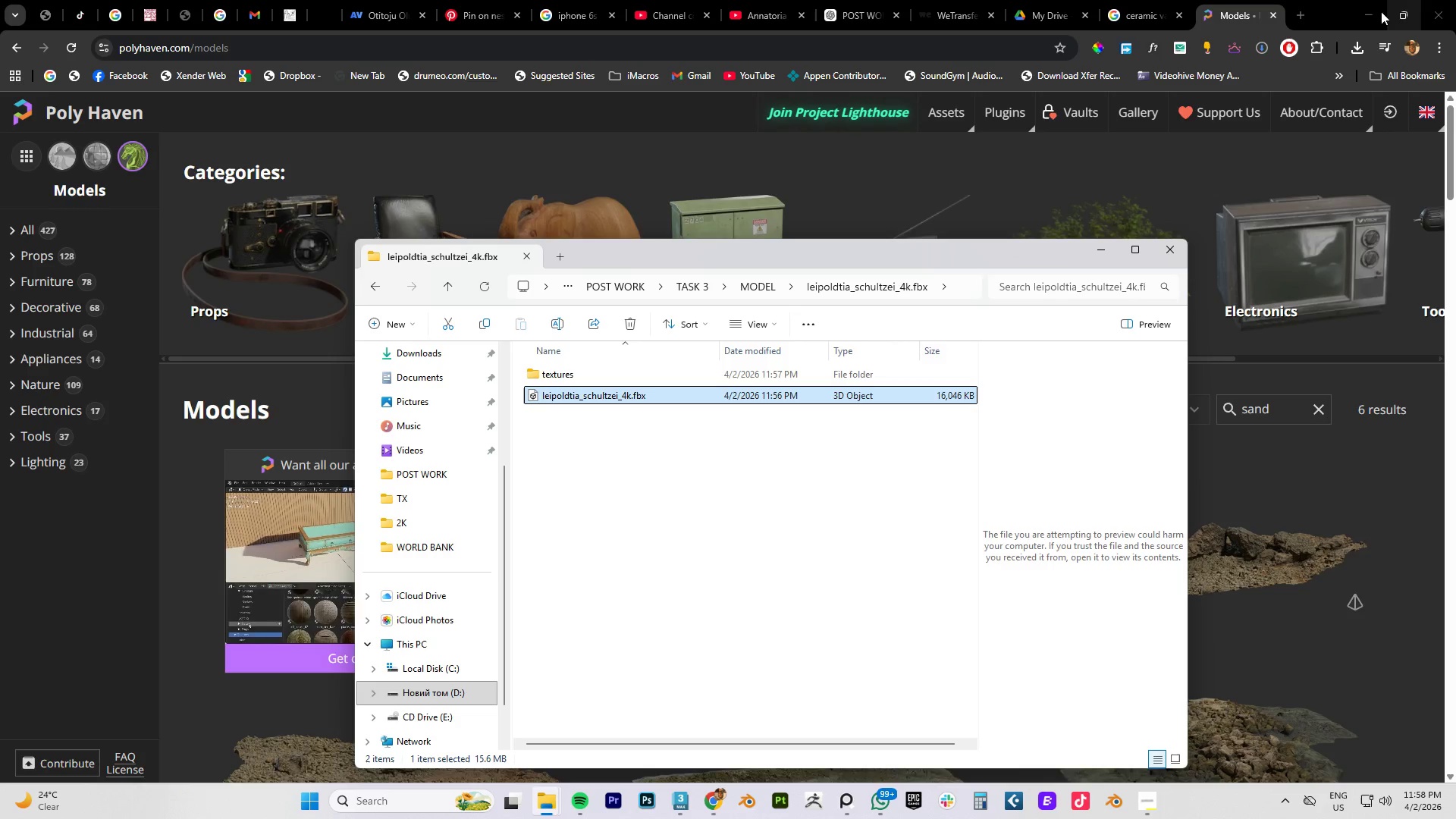 
left_click([1371, 12])
 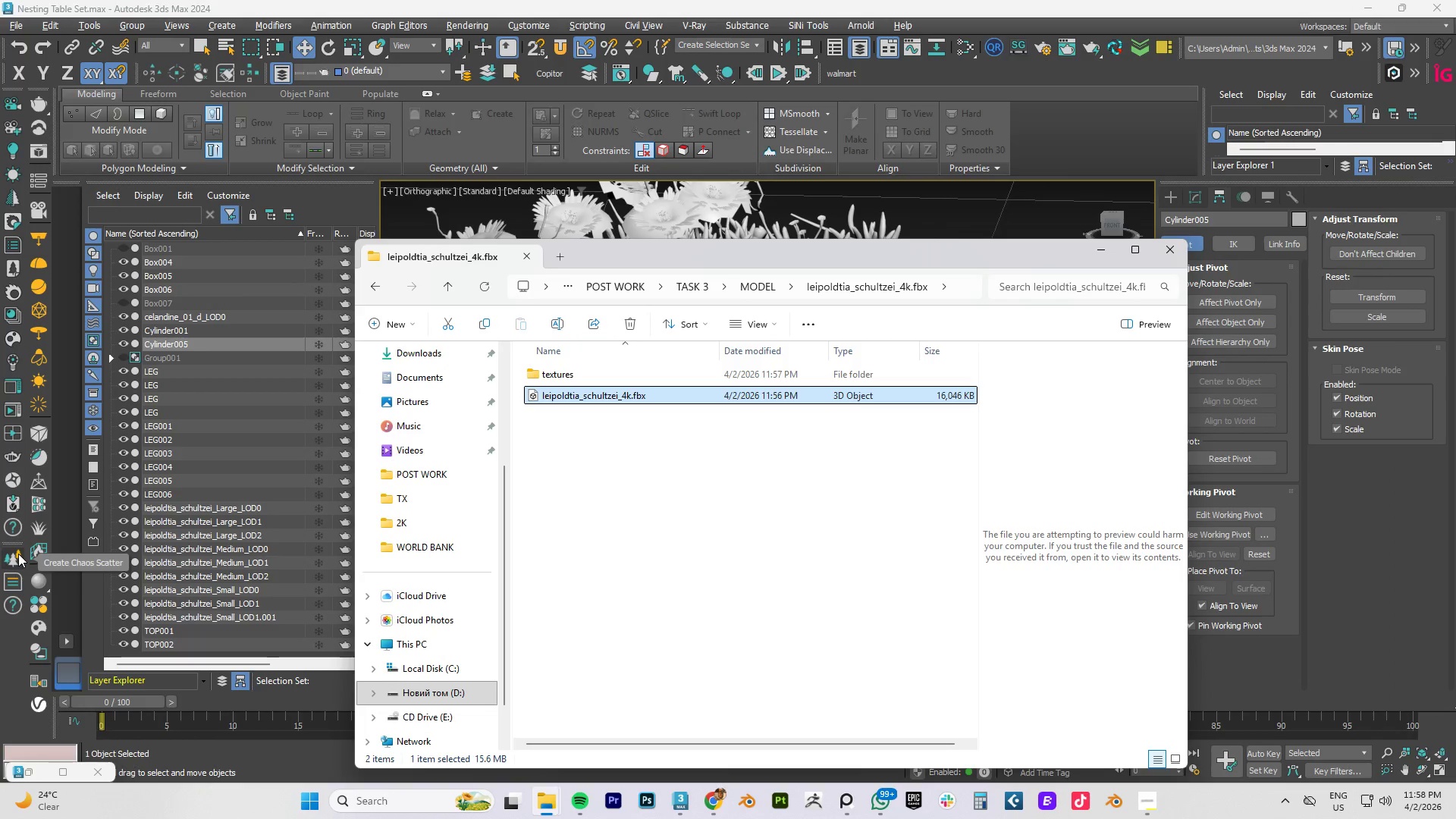 
mouse_move([12, 573])
 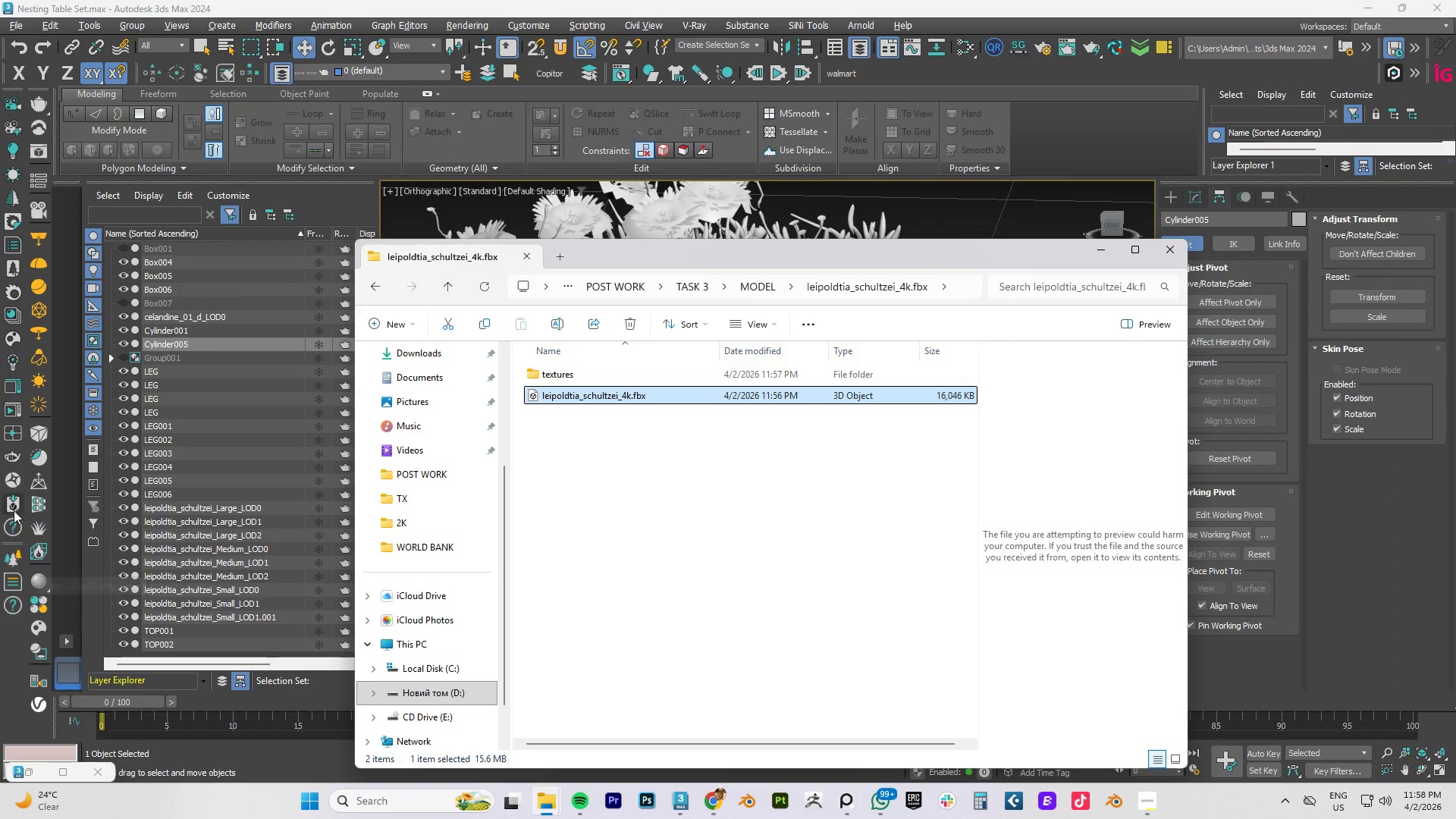 
mouse_move([17, 475])
 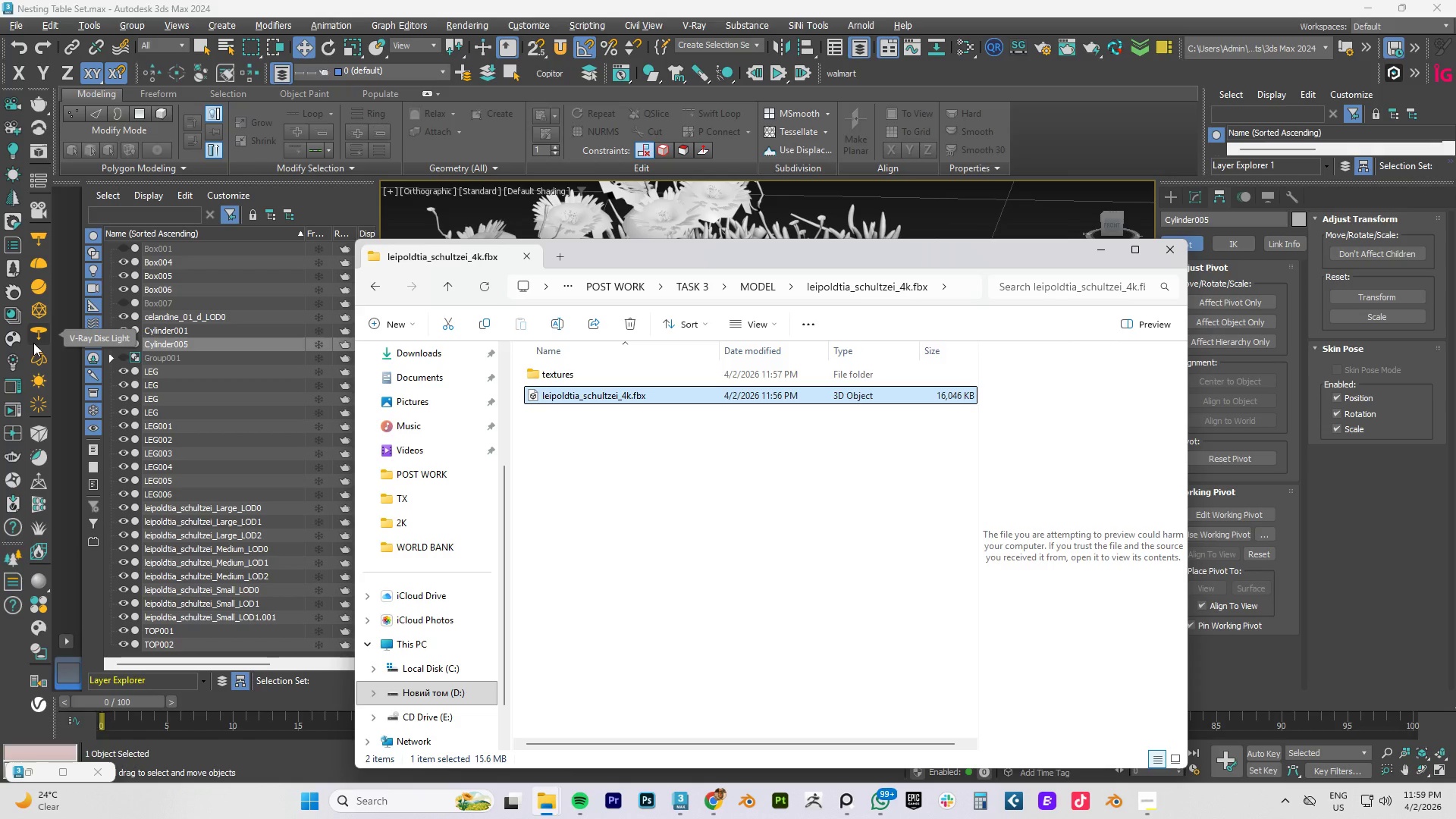 
wait(8.12)
 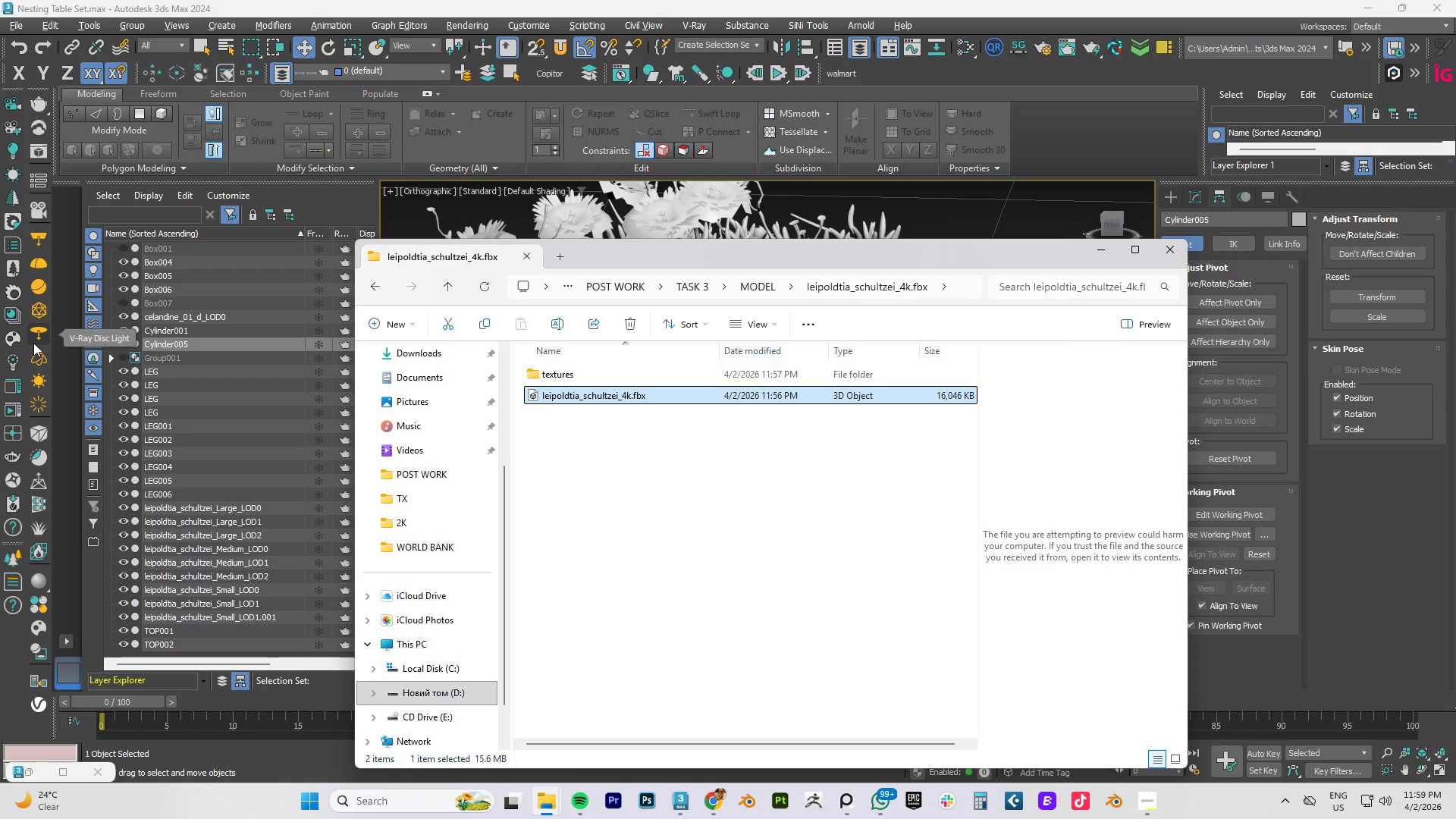 
left_click([471, 212])
 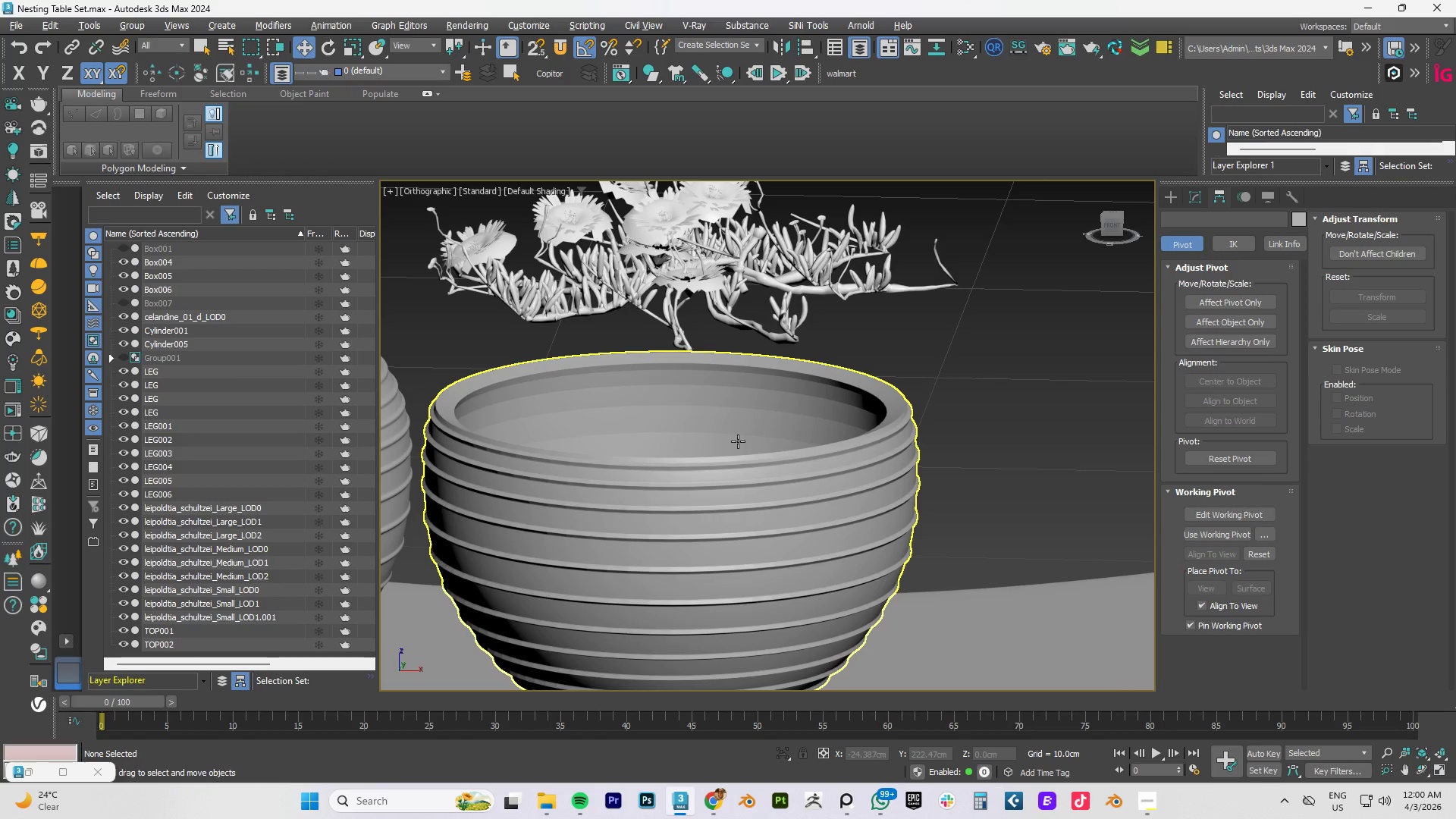 
wait(100.72)
 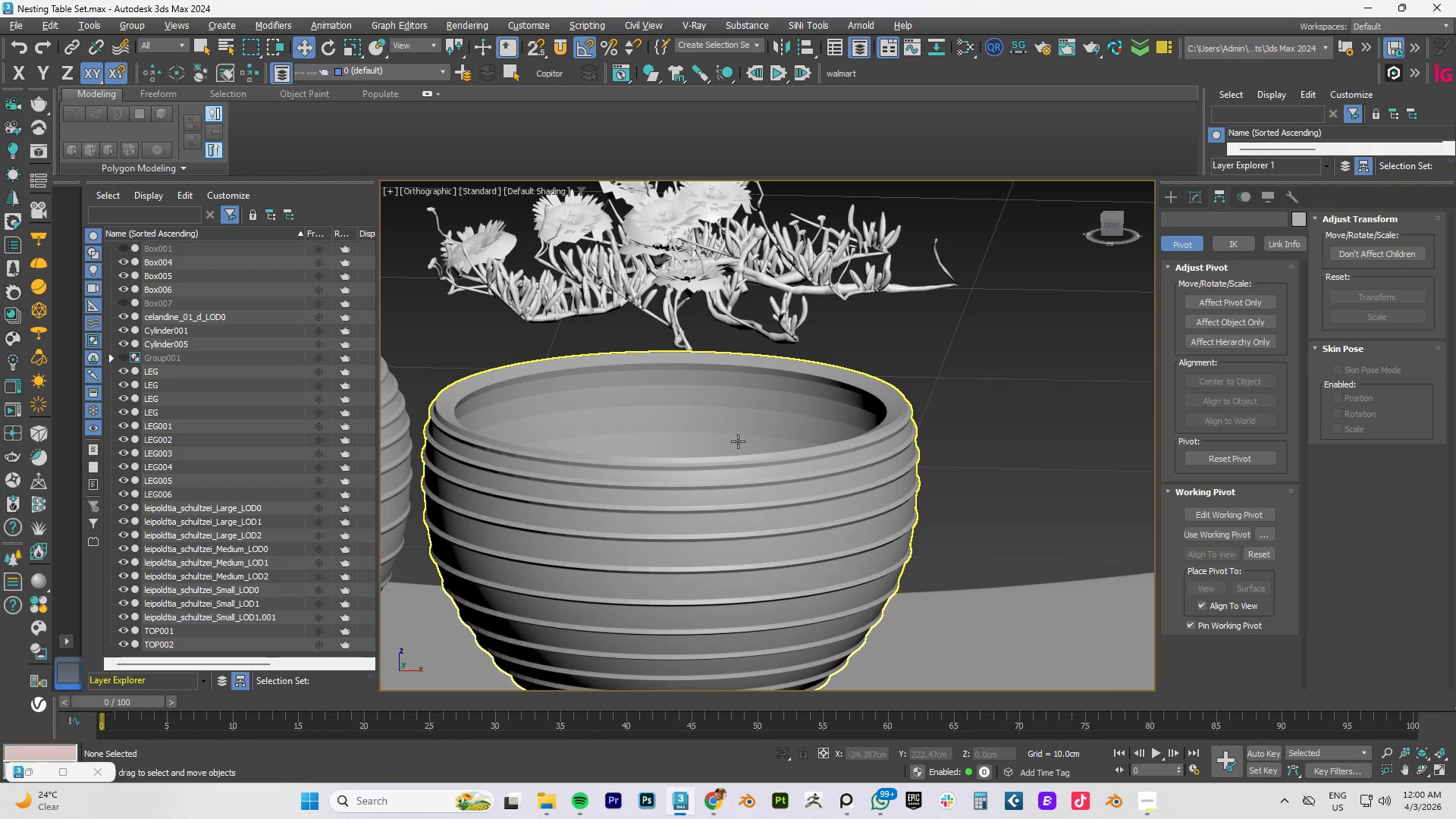 
scroll: coordinate [644, 344], scroll_direction: down, amount: 3.0
 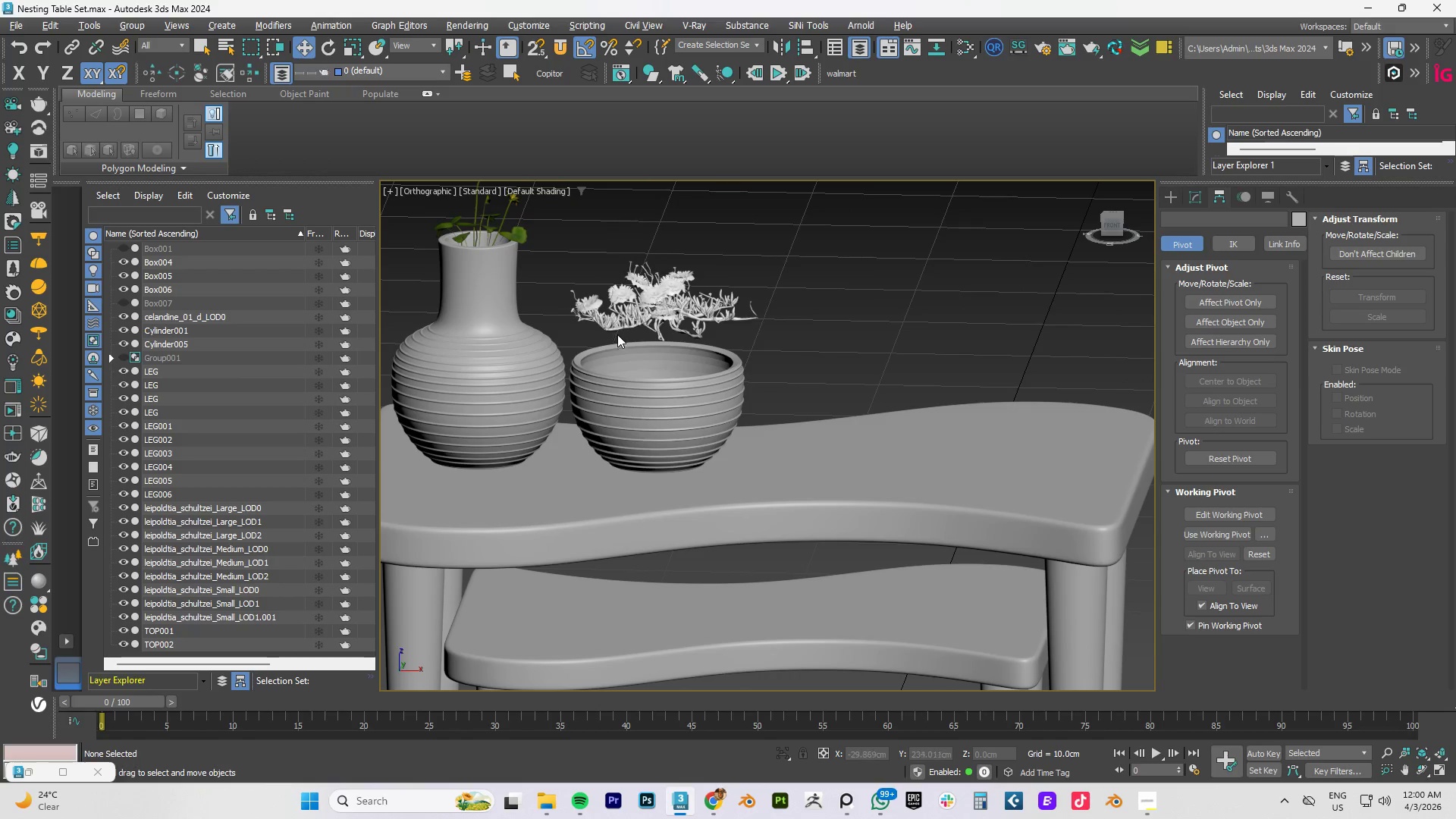 
type(tz)
 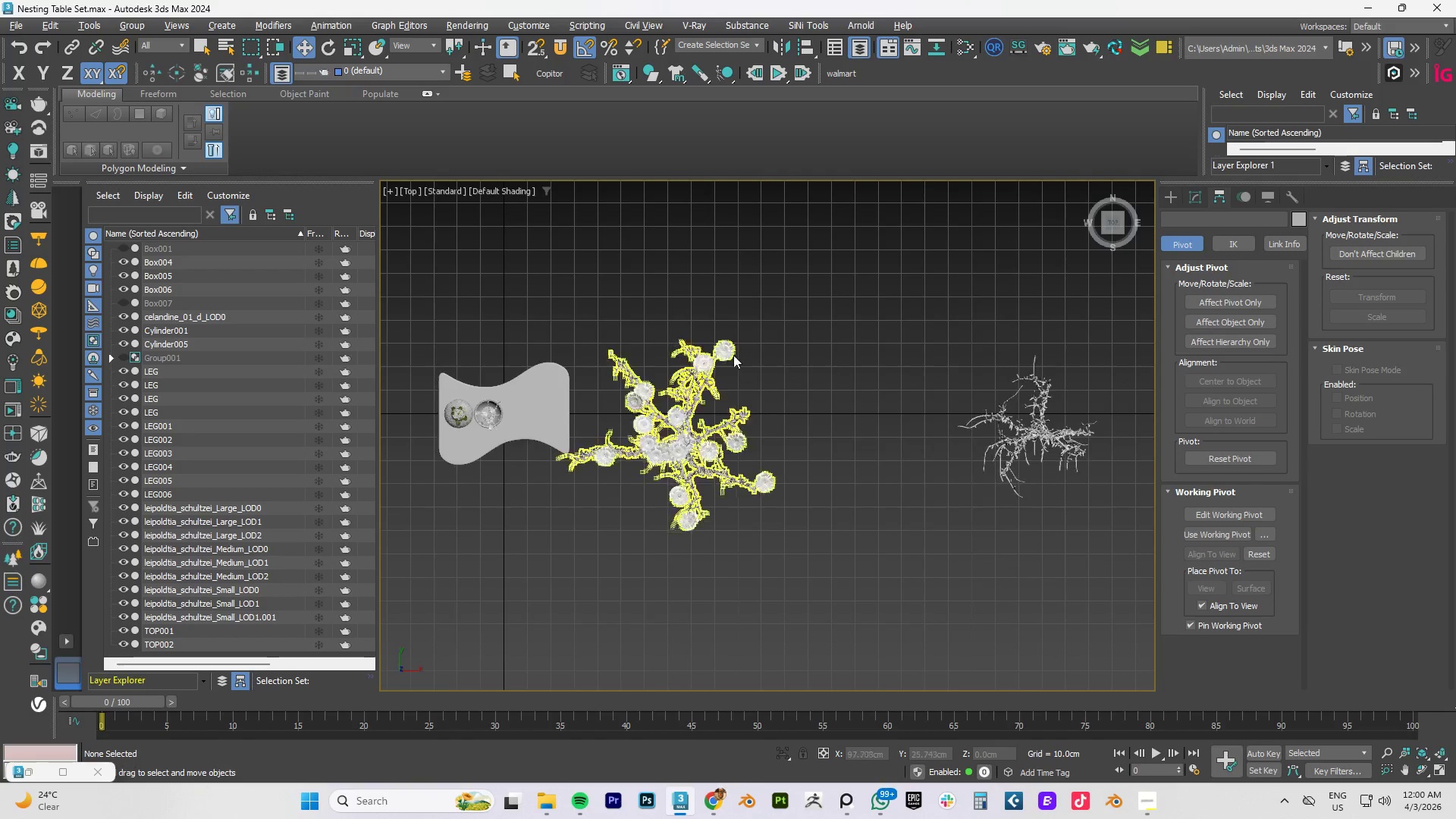 
scroll: coordinate [566, 431], scroll_direction: up, amount: 7.0
 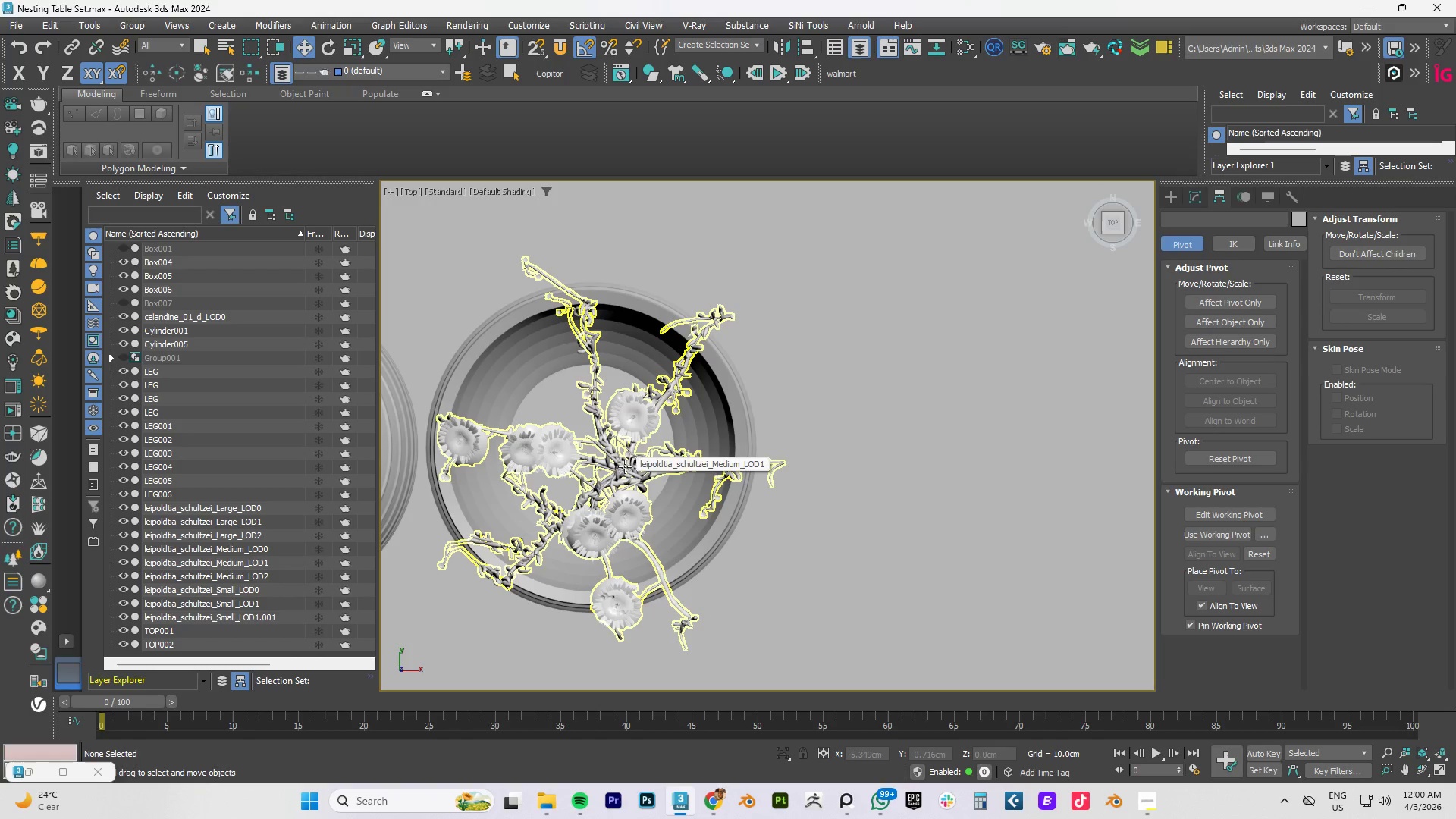 
type(fz)
 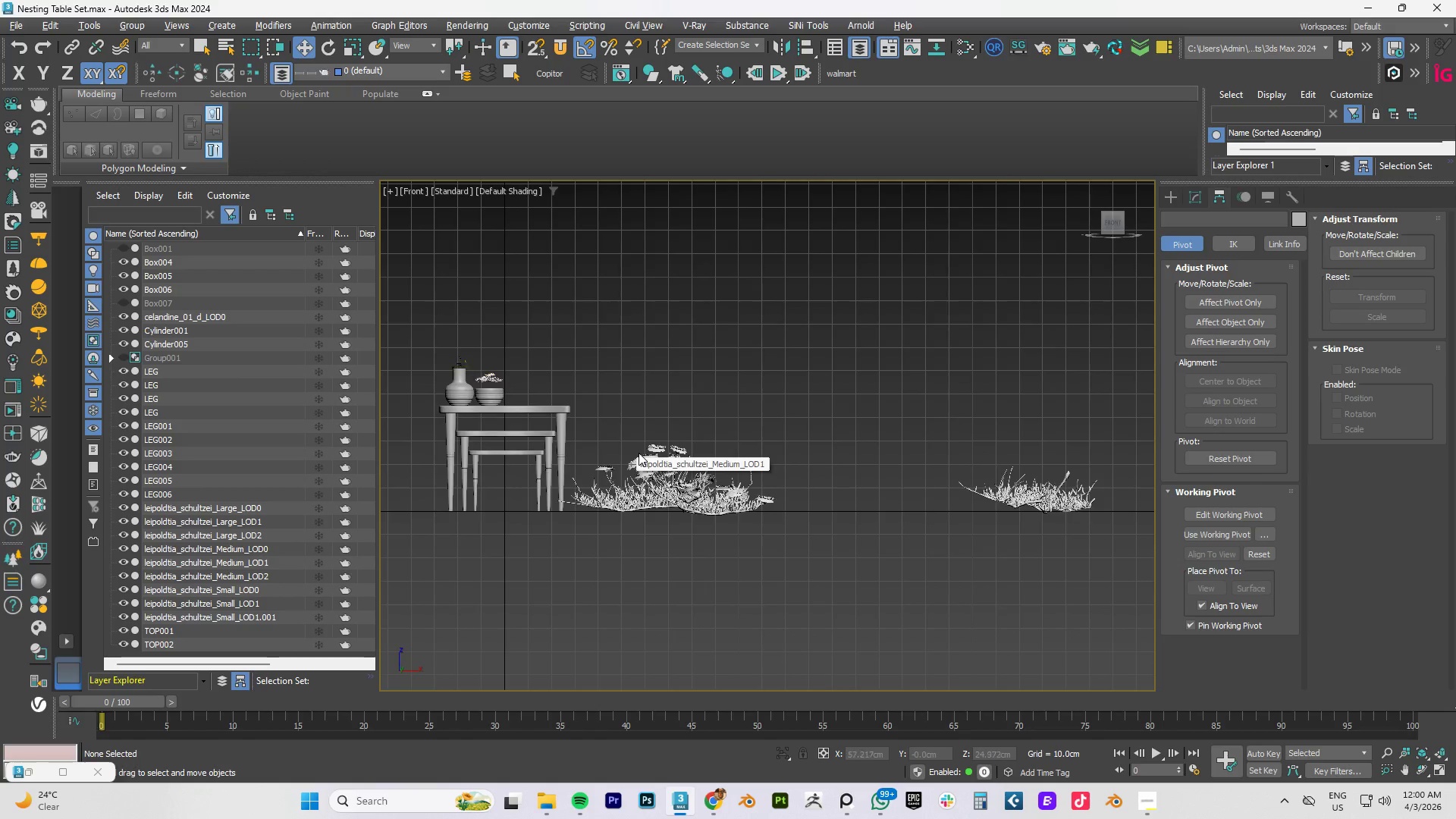 
scroll: coordinate [587, 454], scroll_direction: none, amount: 0.0
 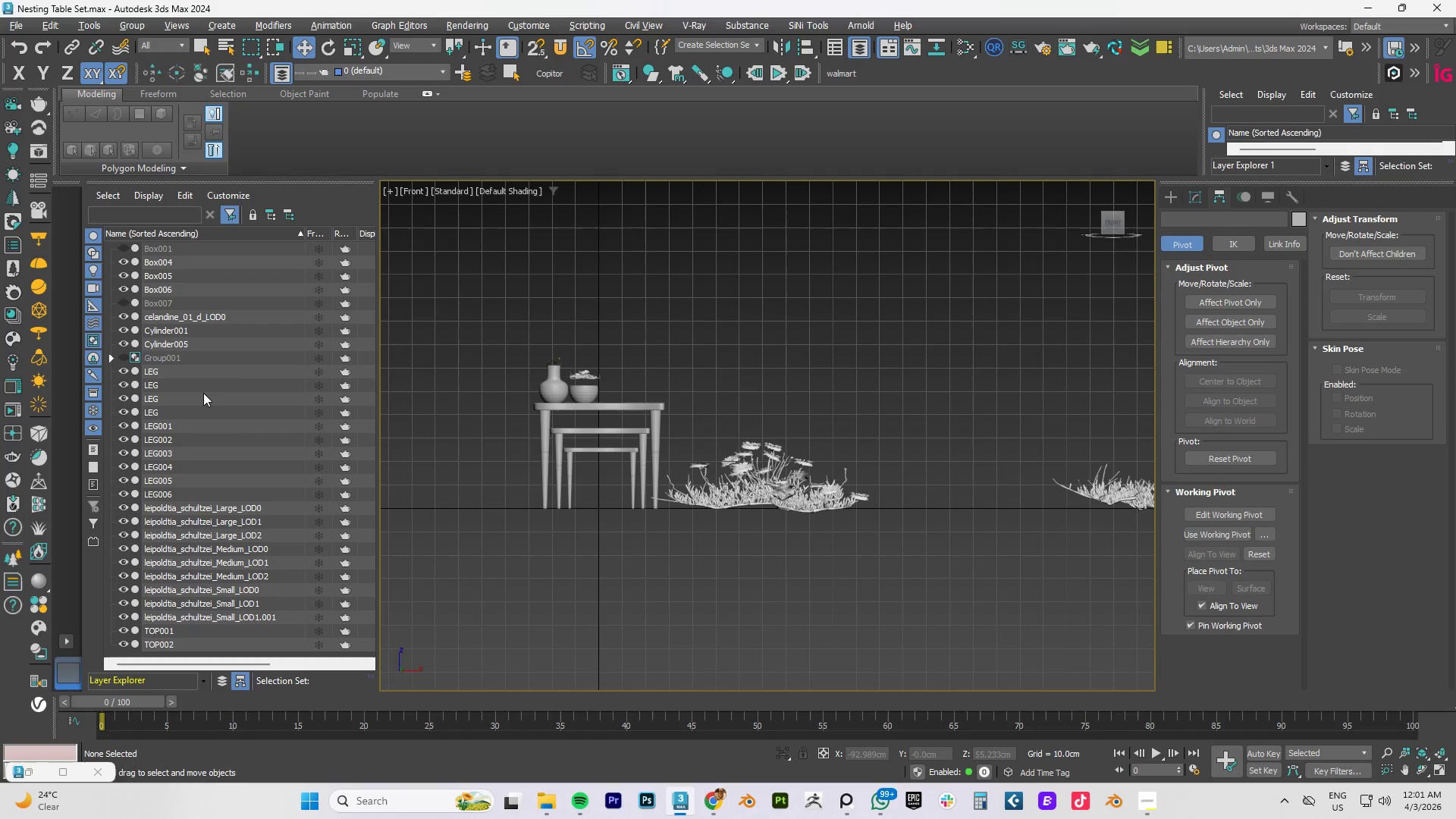 
wait(30.34)
 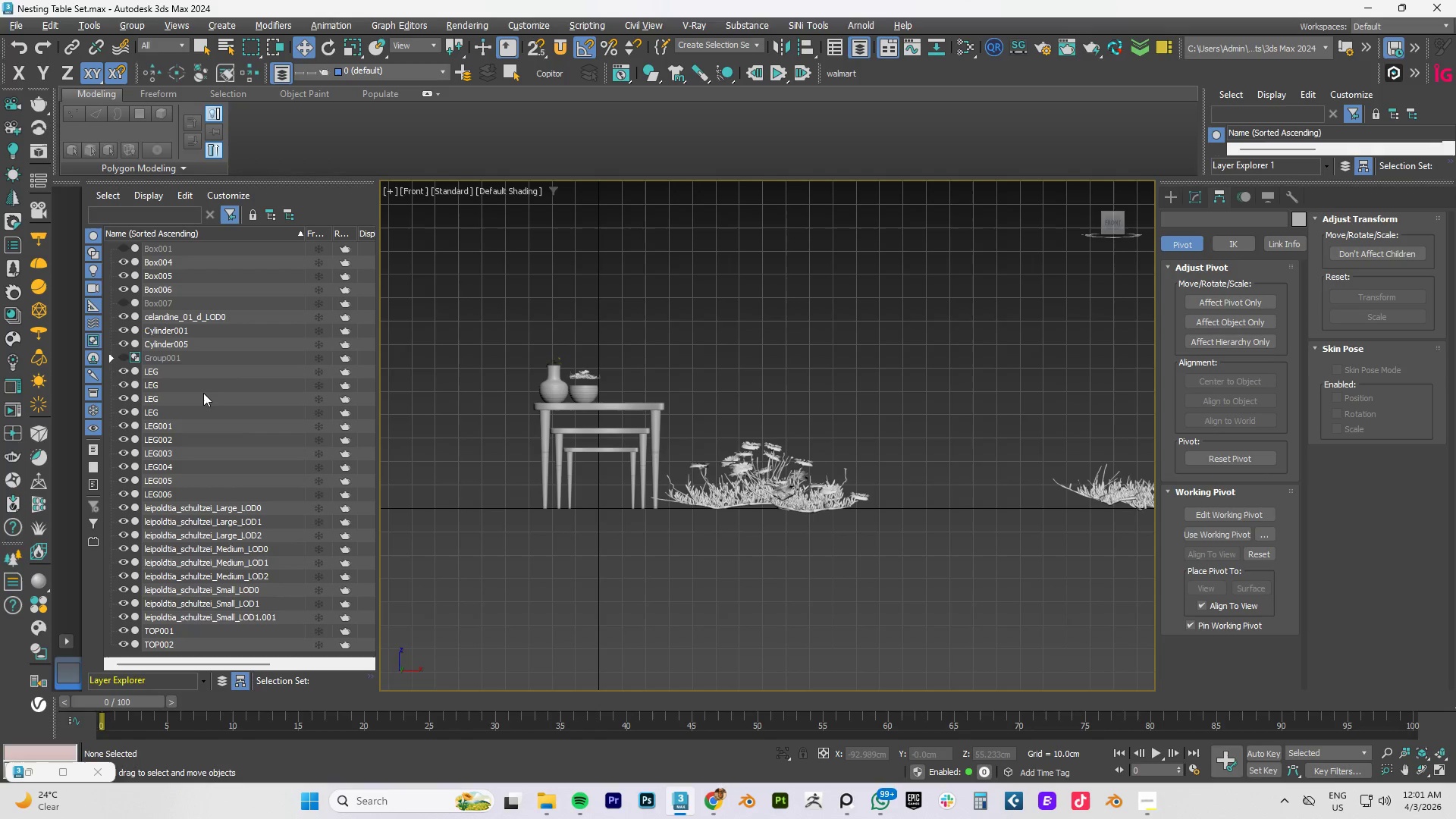 
scroll: coordinate [596, 376], scroll_direction: up, amount: 7.0
 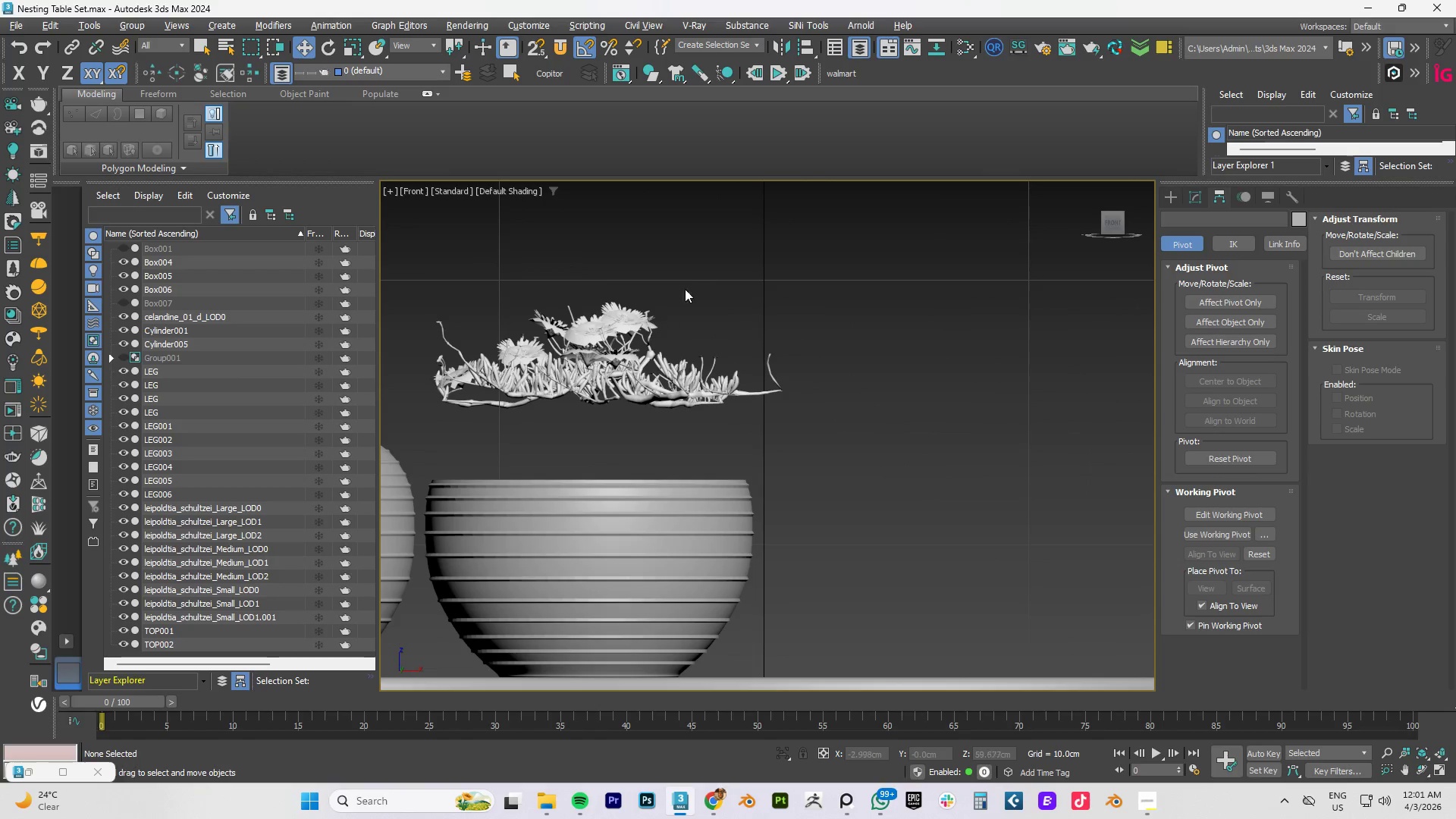 
left_click_drag(start_coordinate=[709, 284], to_coordinate=[543, 415])
 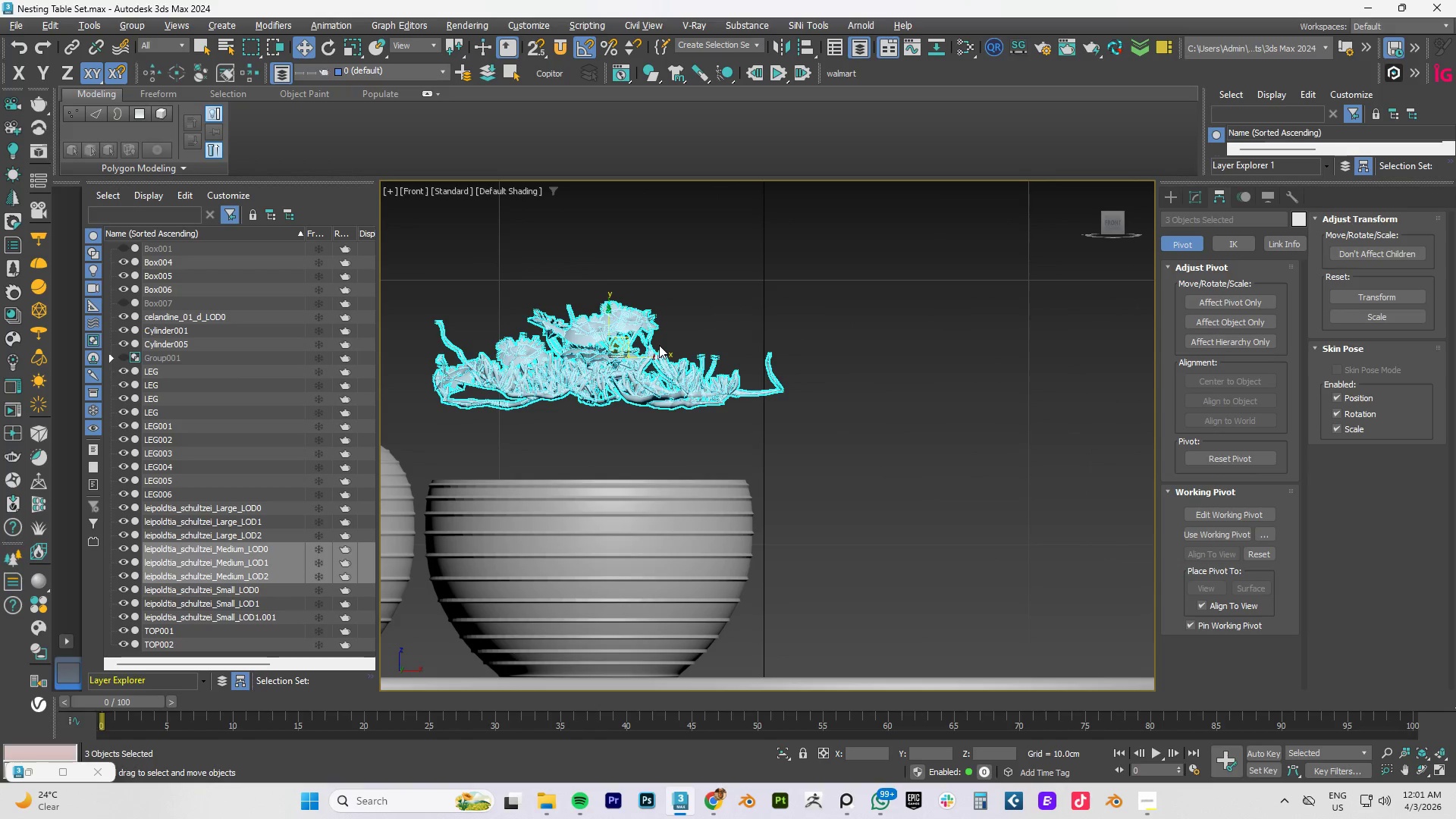 
wait(12.19)
 